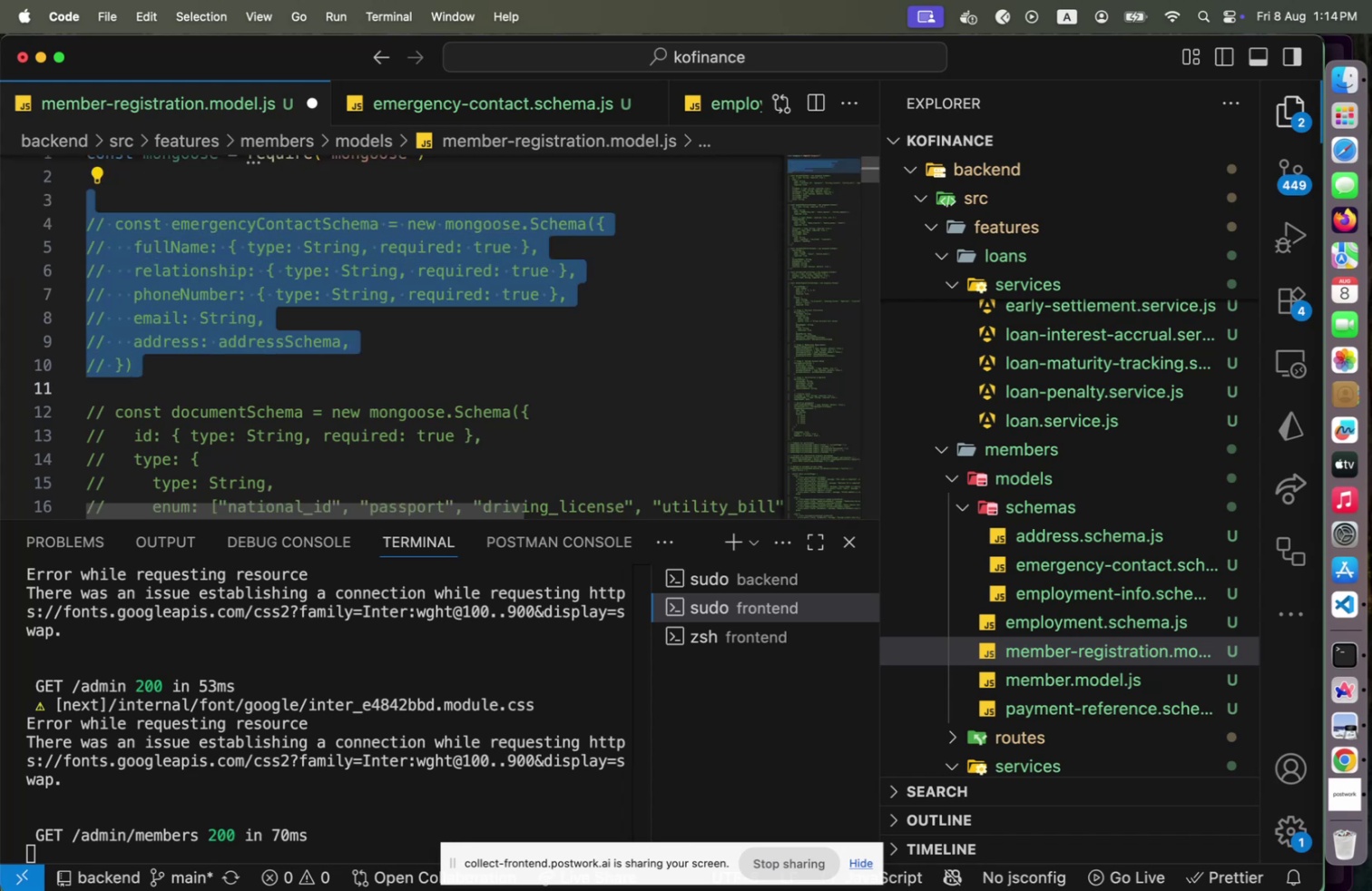 
hold_key(key=ArrowDown, duration=1.03)
 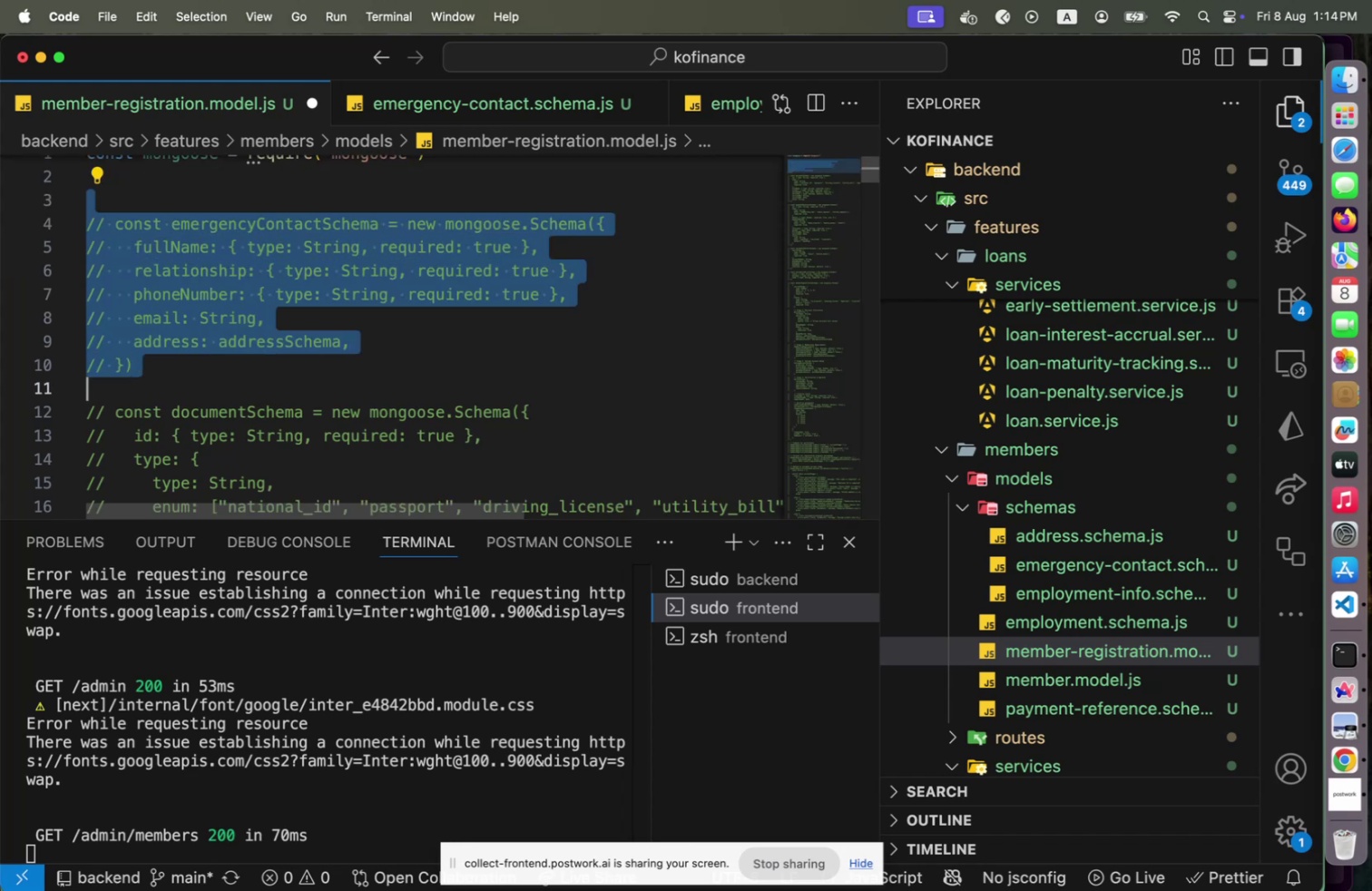 
key(Meta+X)
 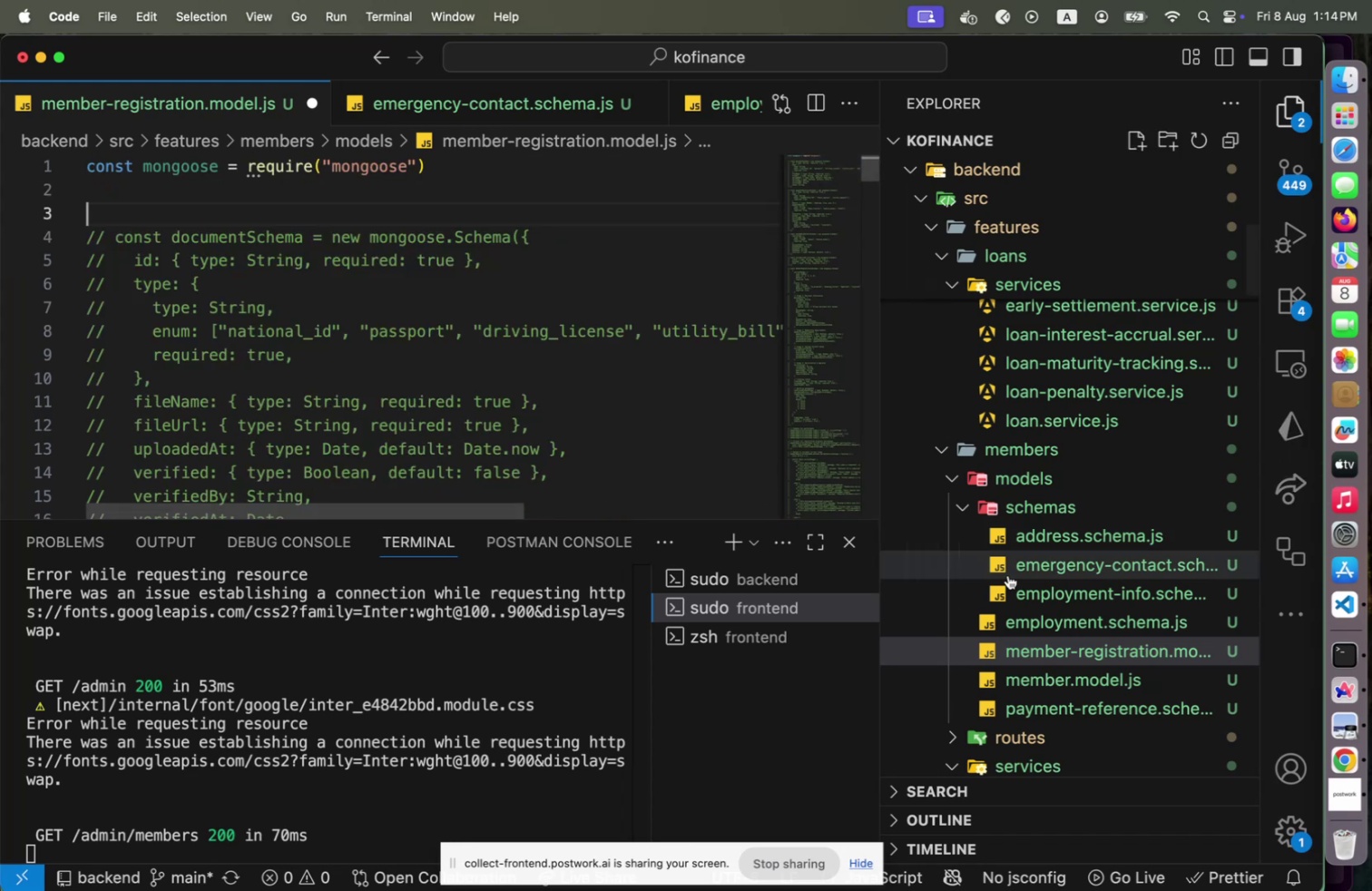 
left_click([1145, 591])
 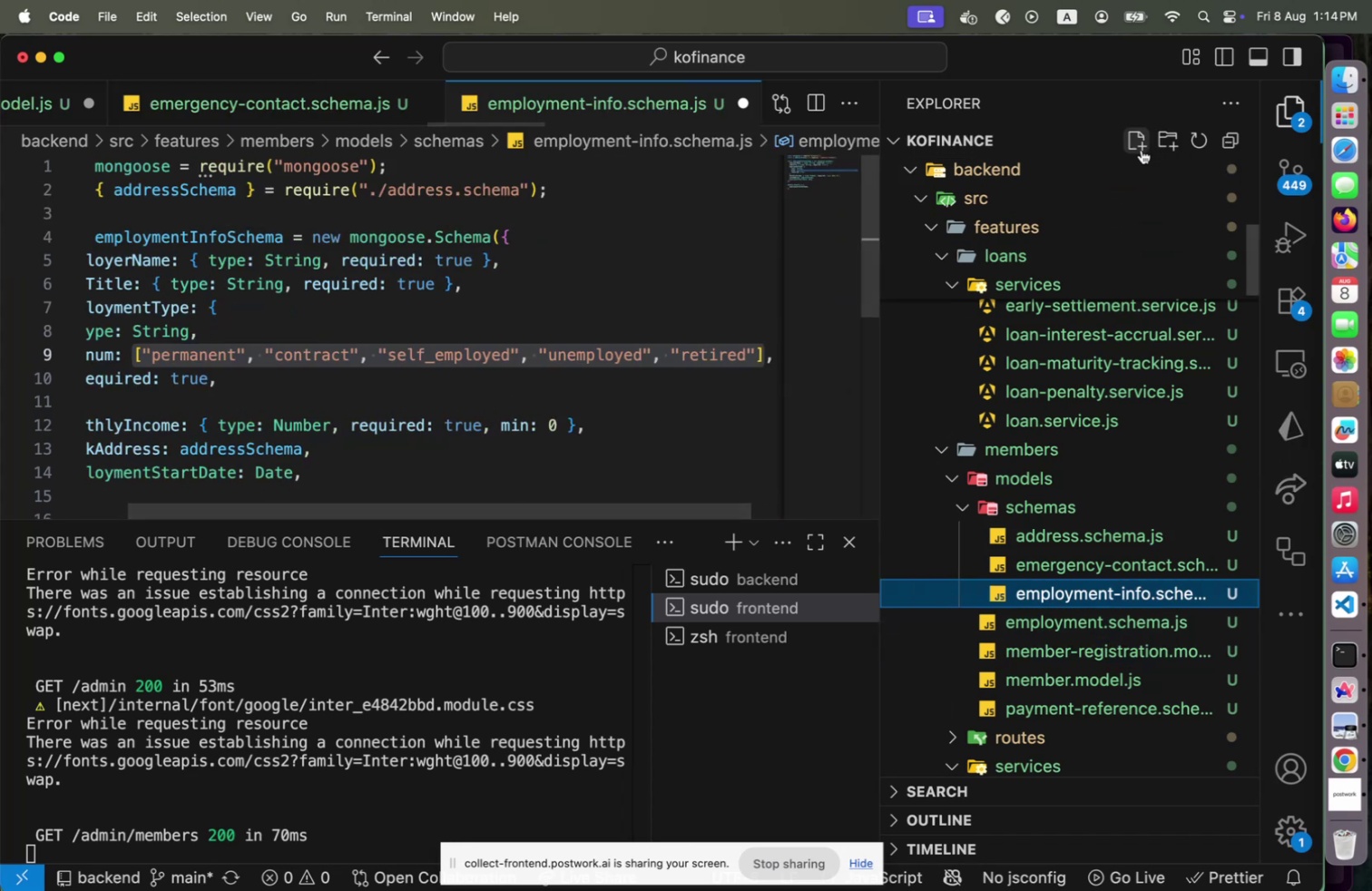 
left_click([1142, 148])
 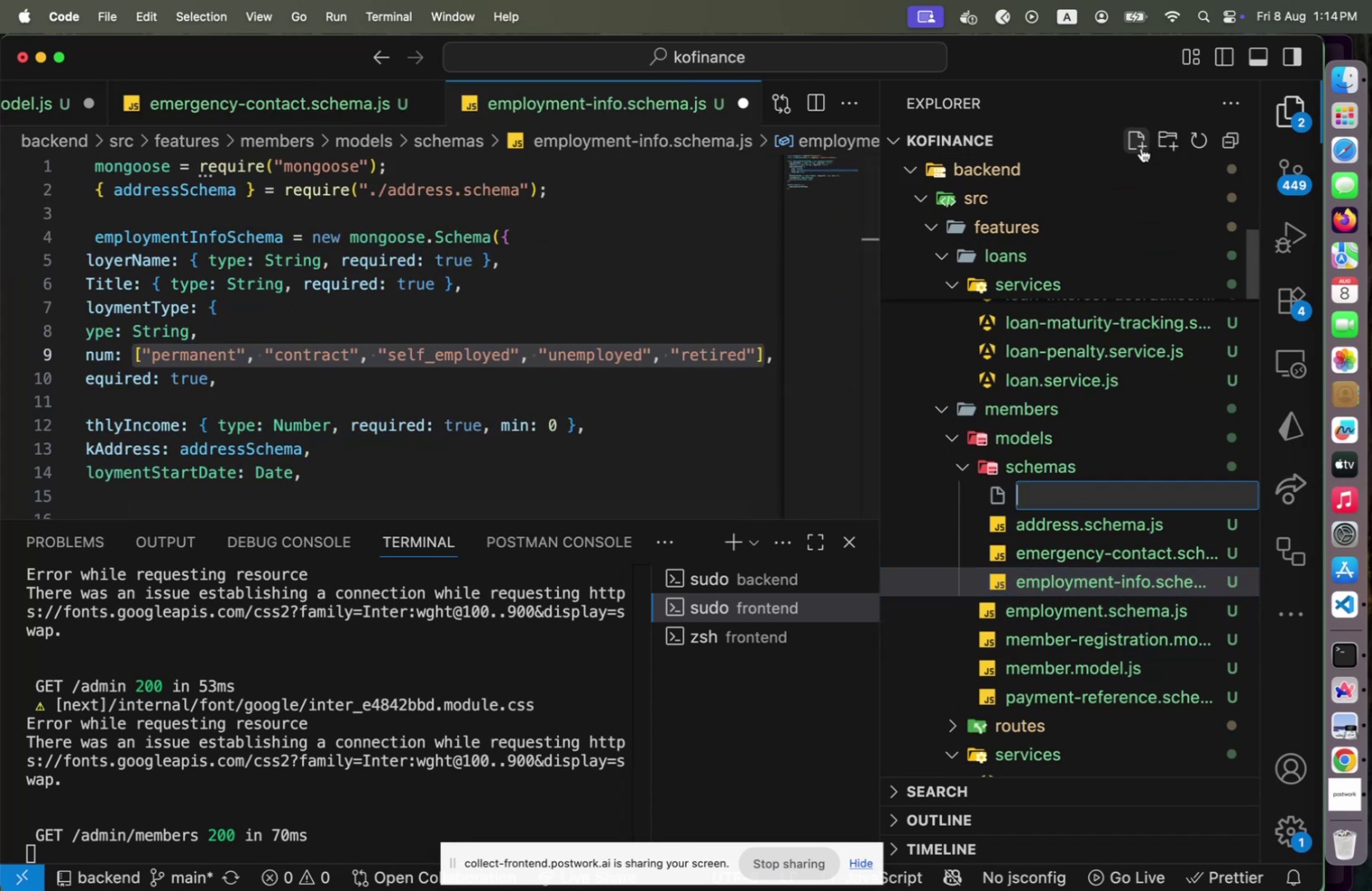 
type(documents)
key(Backspace)
type(.schema.js)
 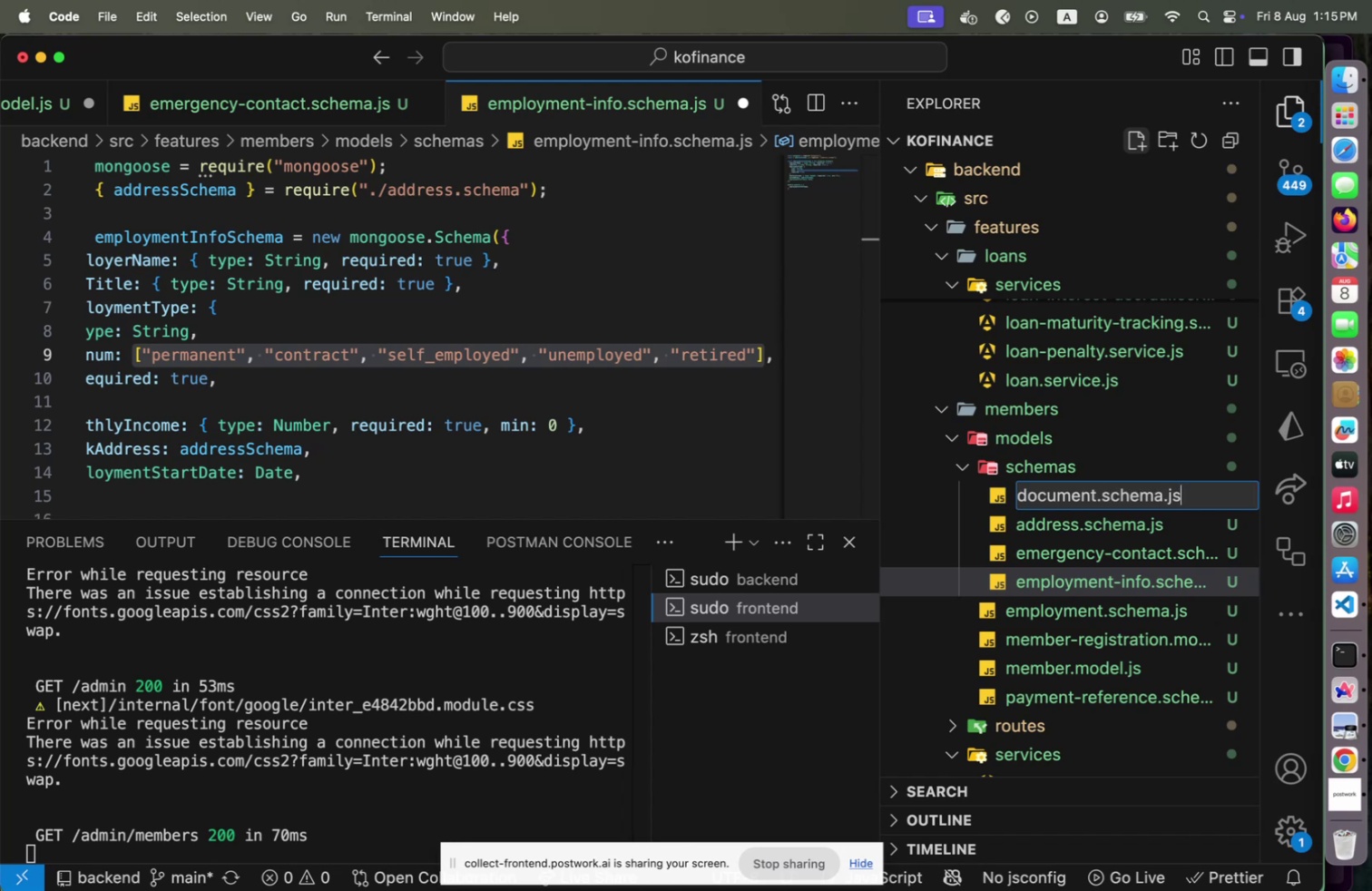 
key(Enter)
 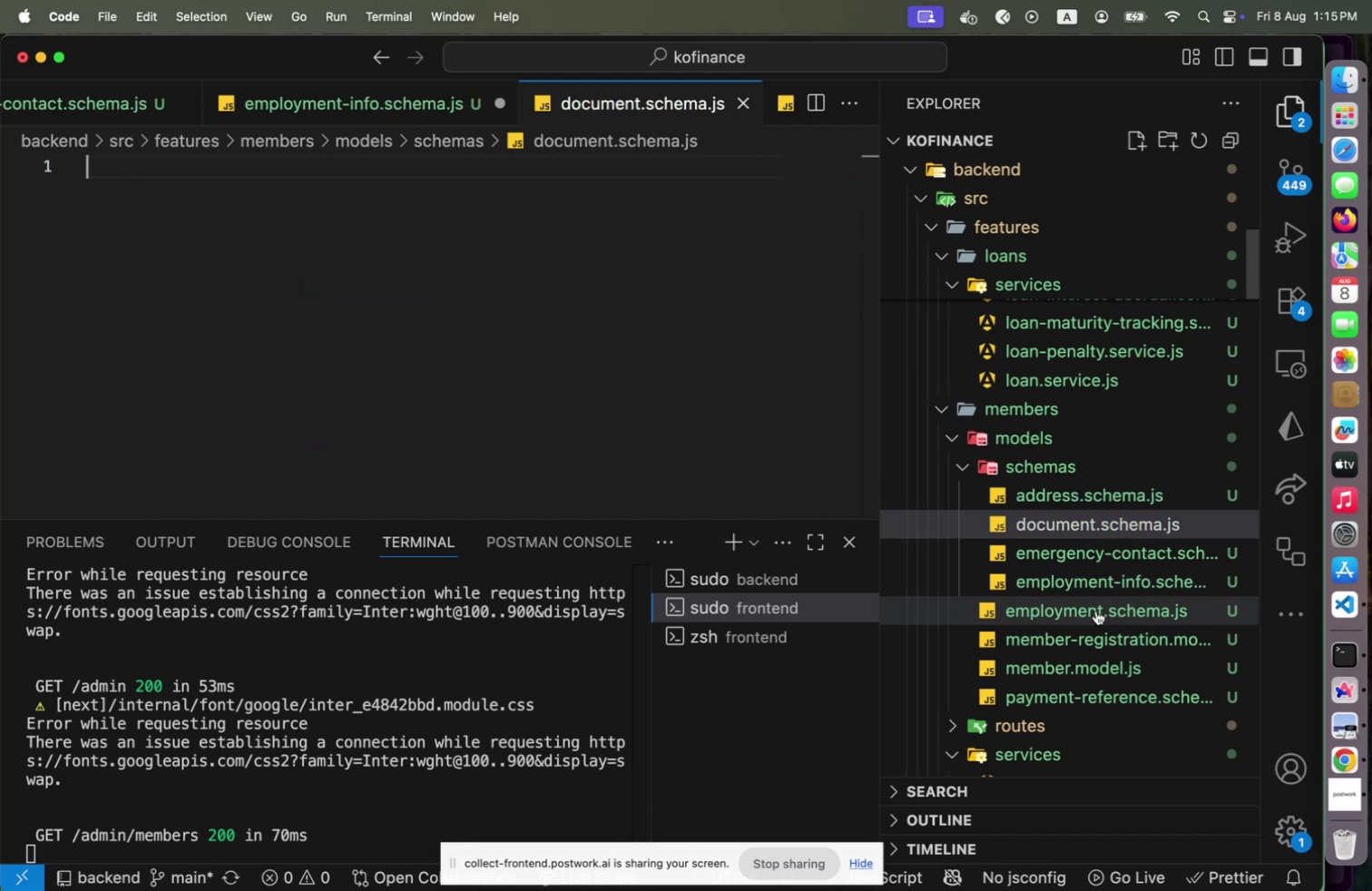 
left_click([1081, 628])
 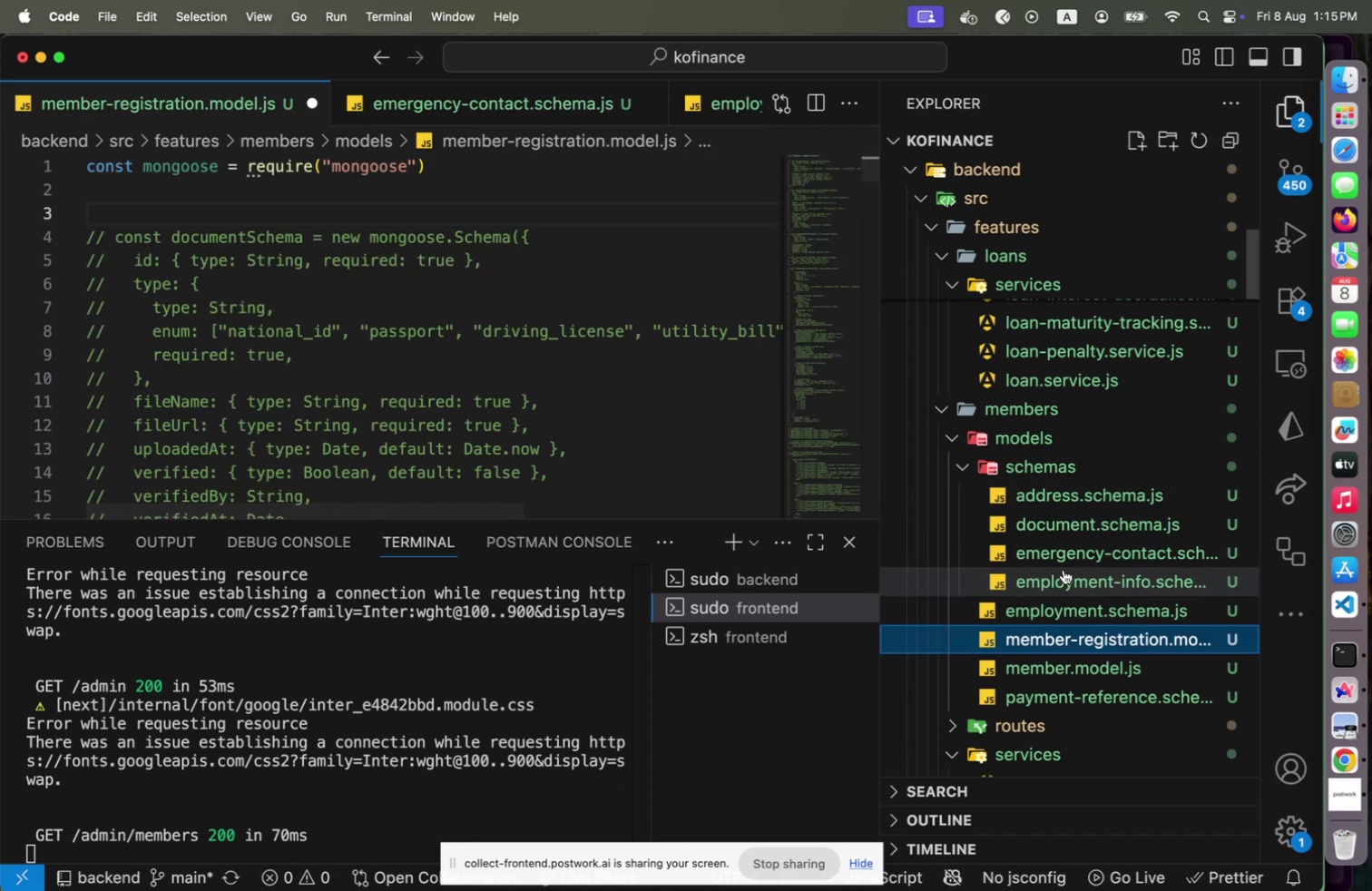 
left_click([1067, 562])
 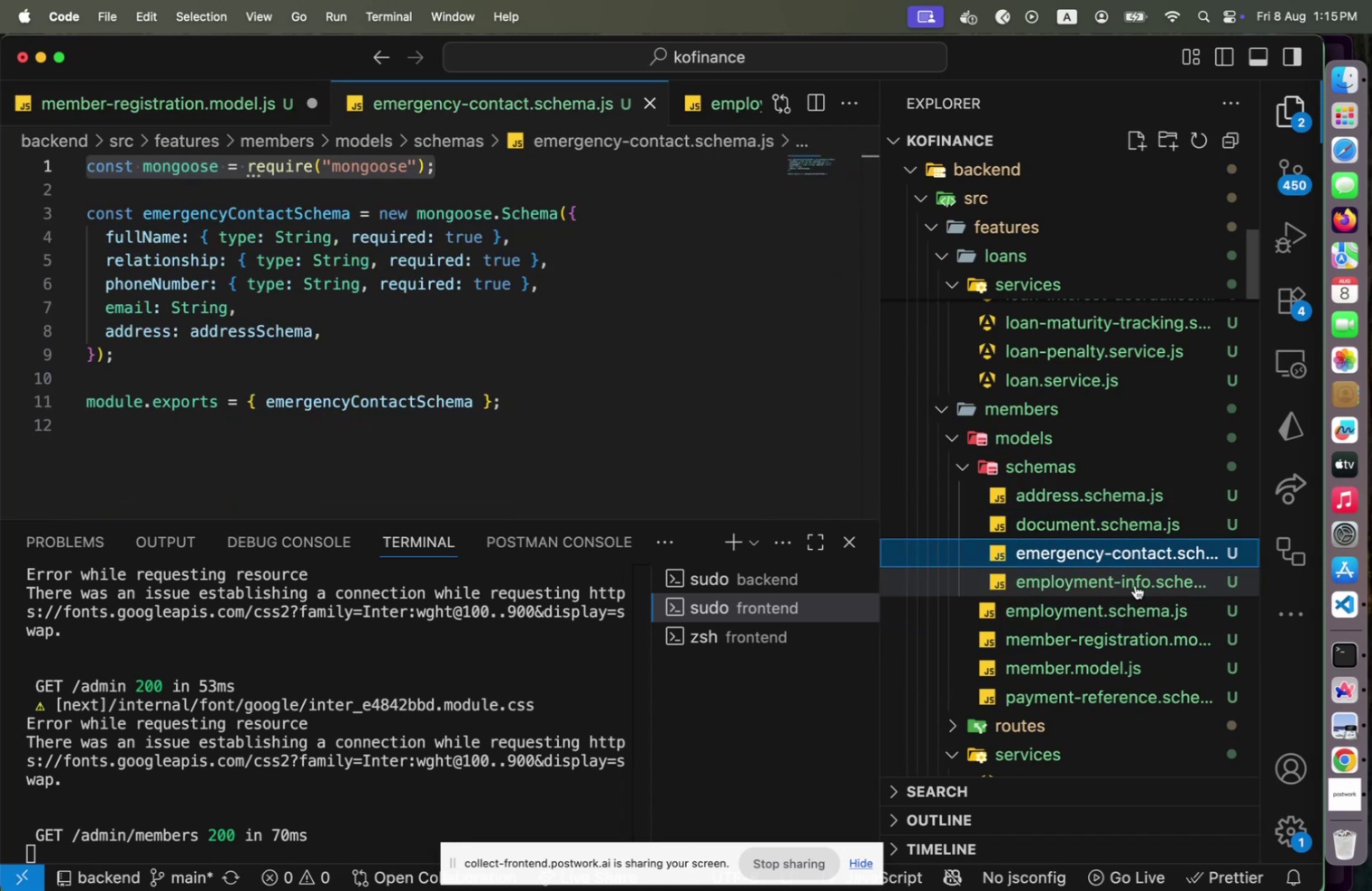 
mouse_move([1053, 563])
 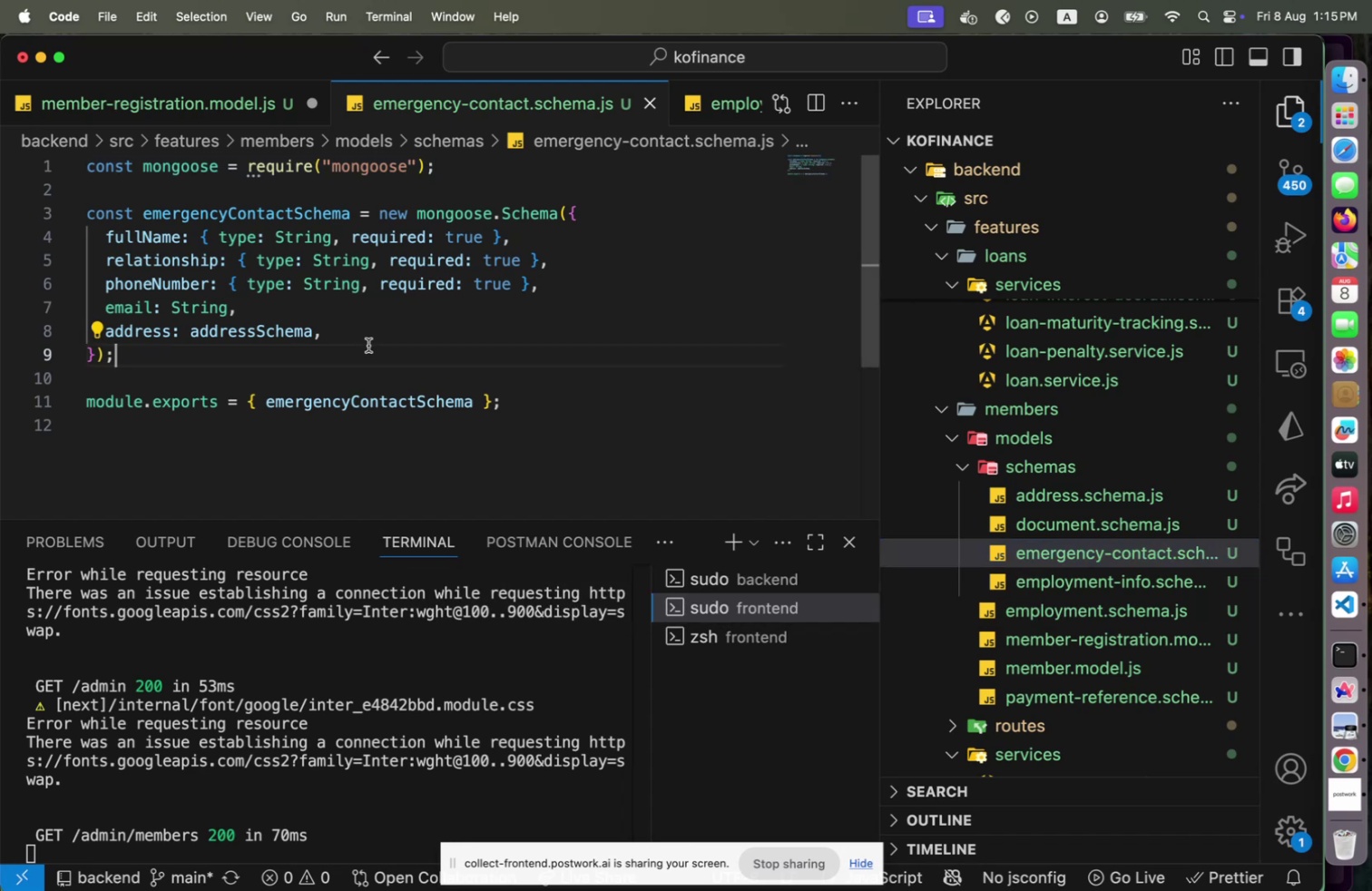 
key(ArrowUp)
 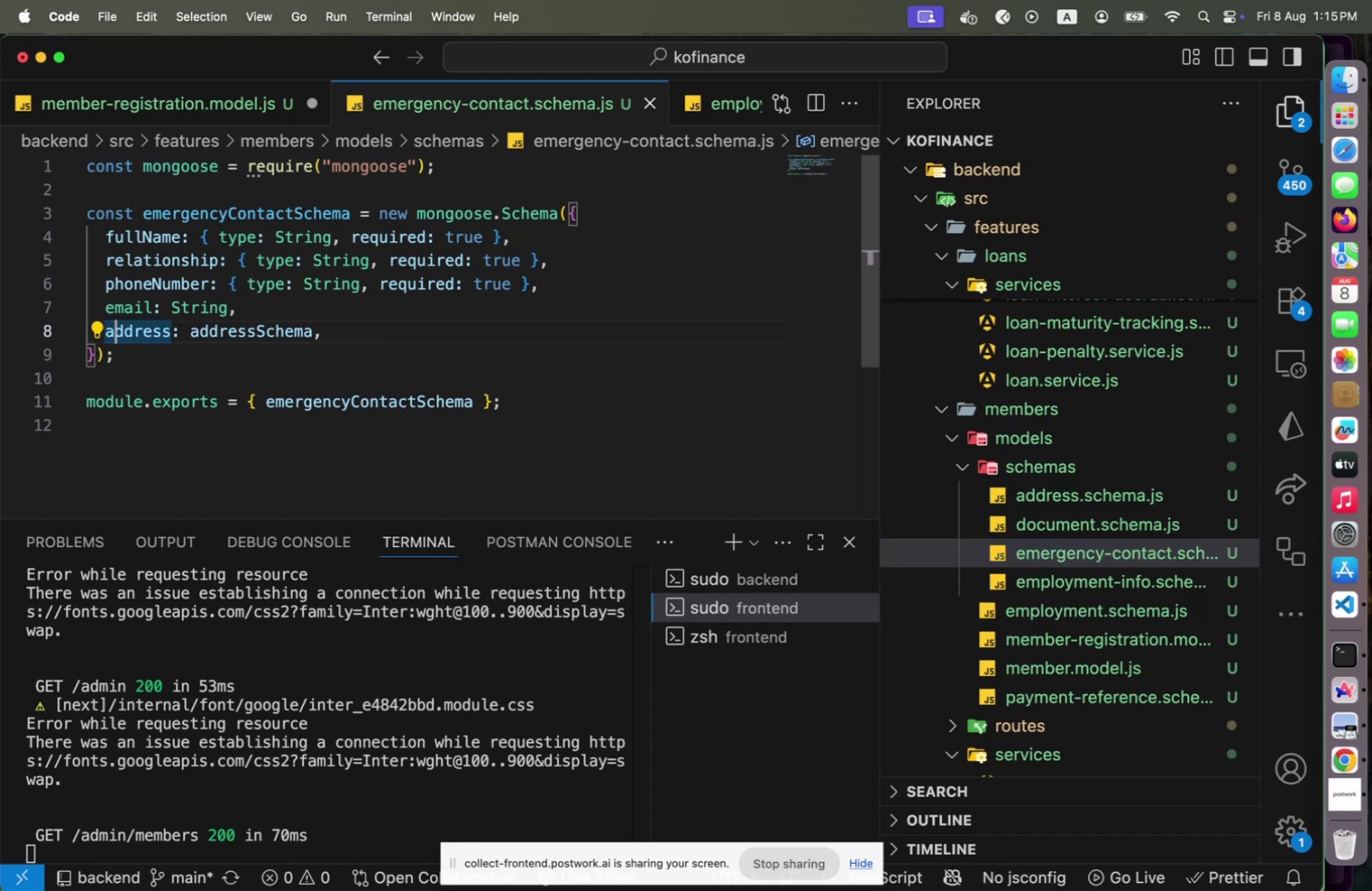 
key(End)
 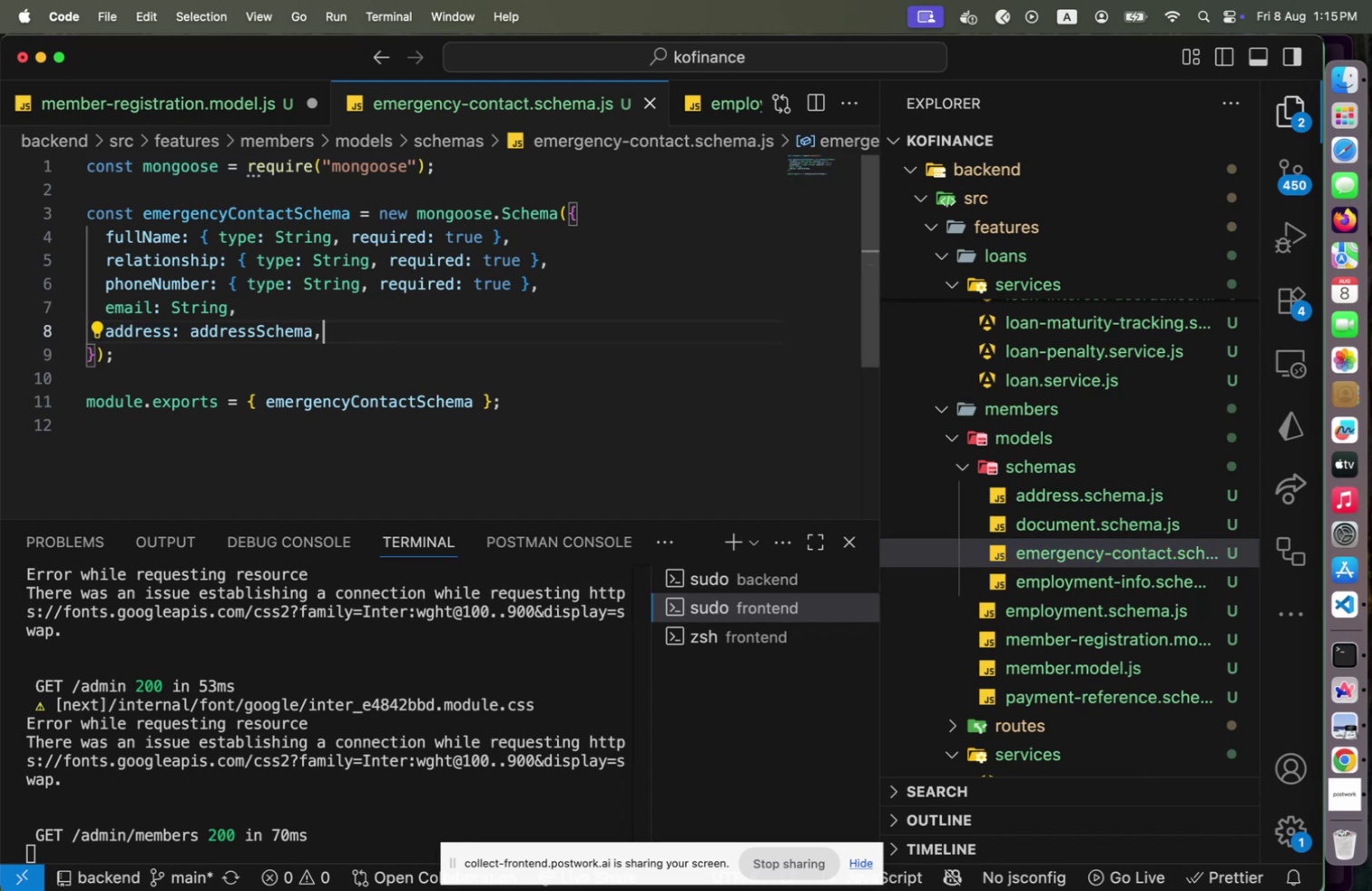 
key(ArrowLeft)
 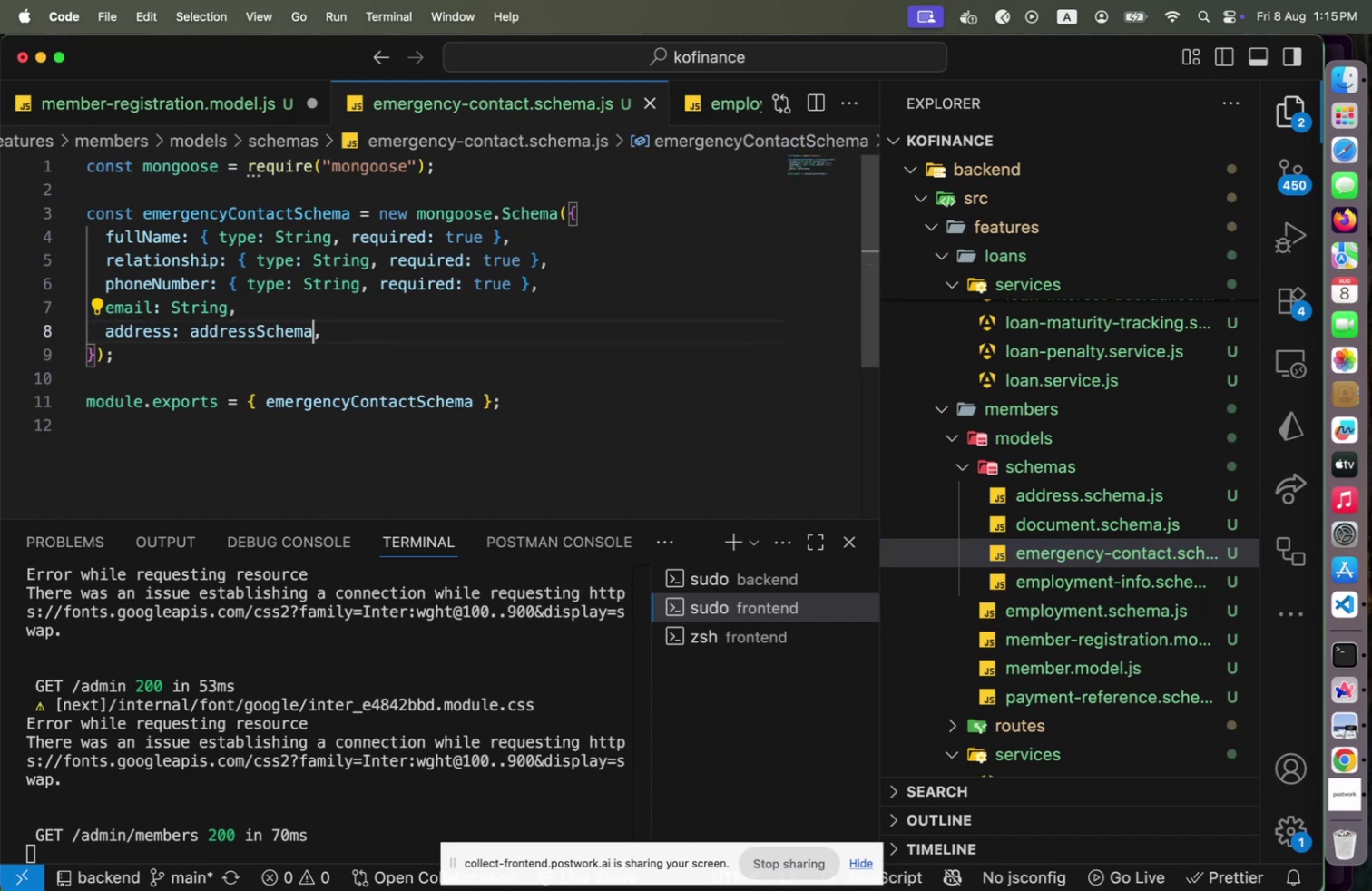 
key(Backslash)
 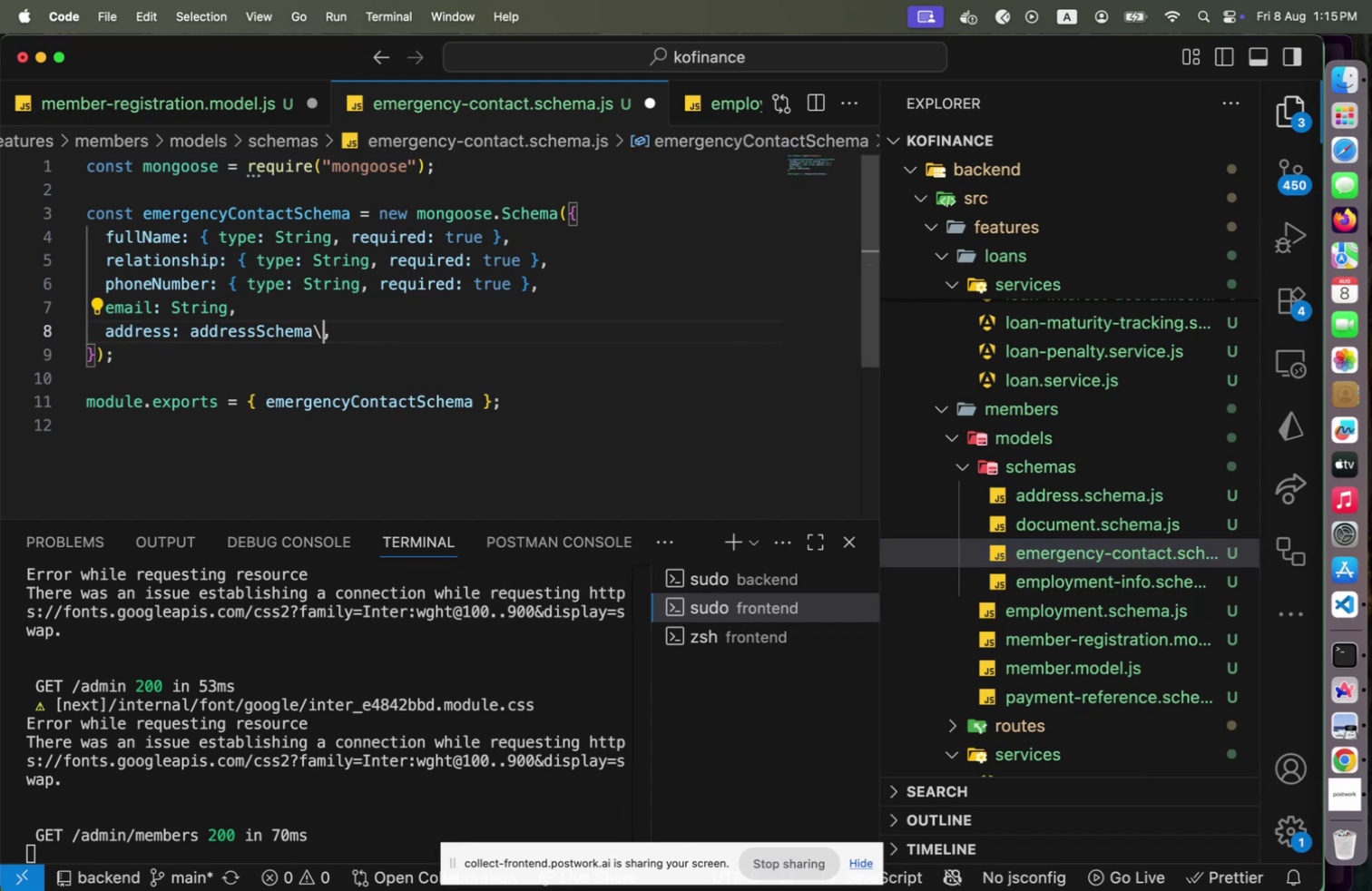 
key(A)
 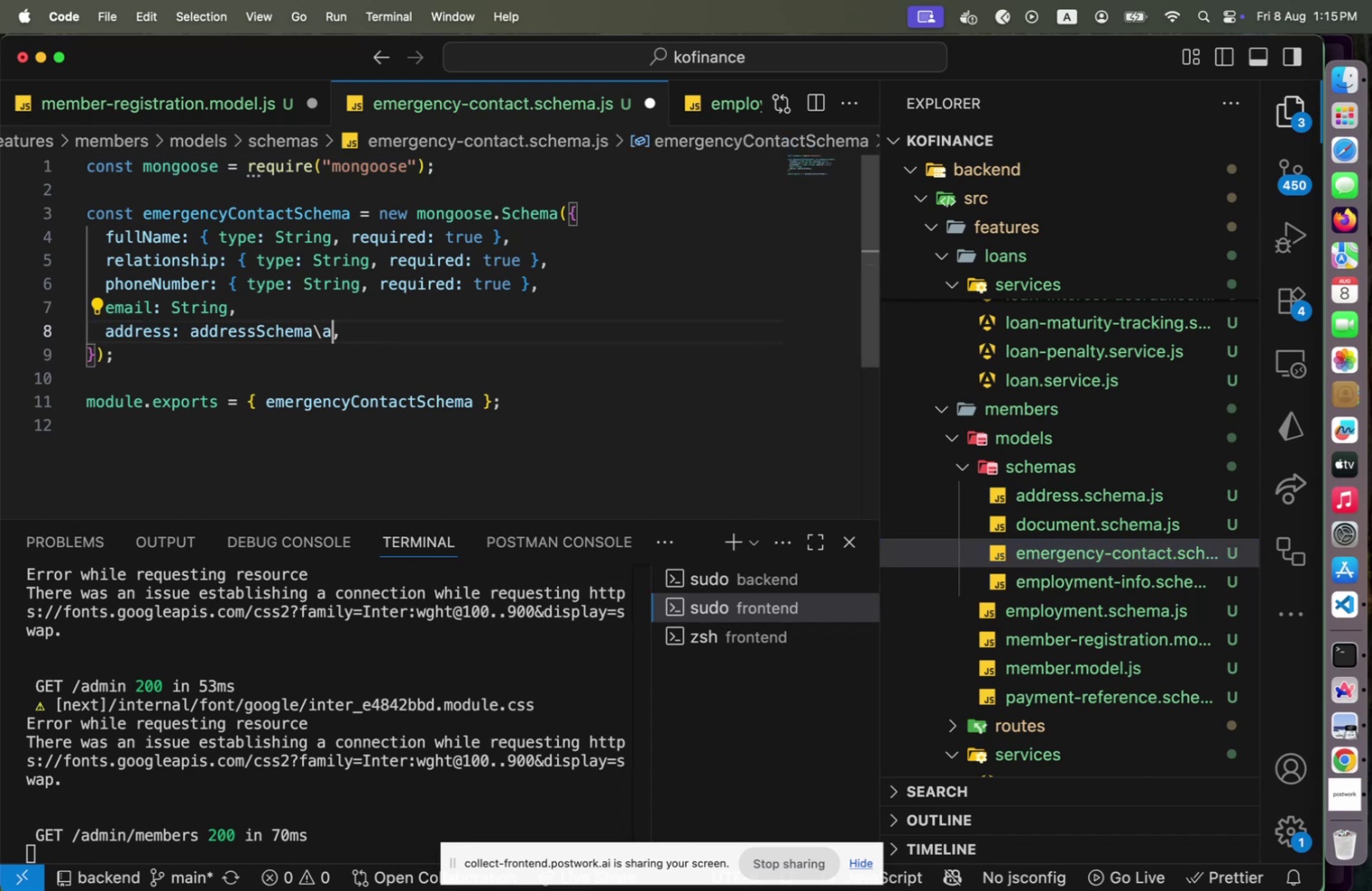 
key(Backspace)
 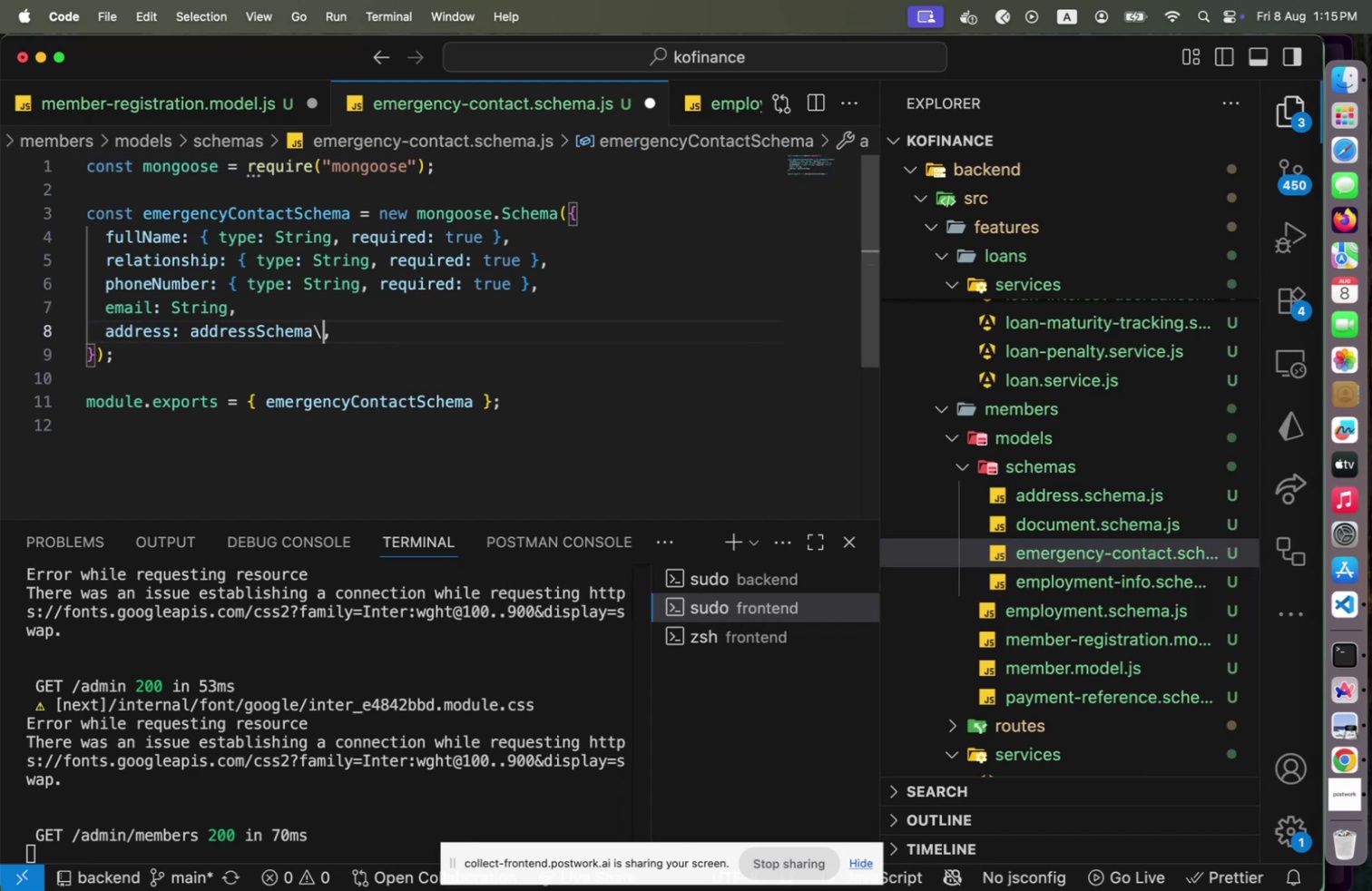 
key(Backspace)
 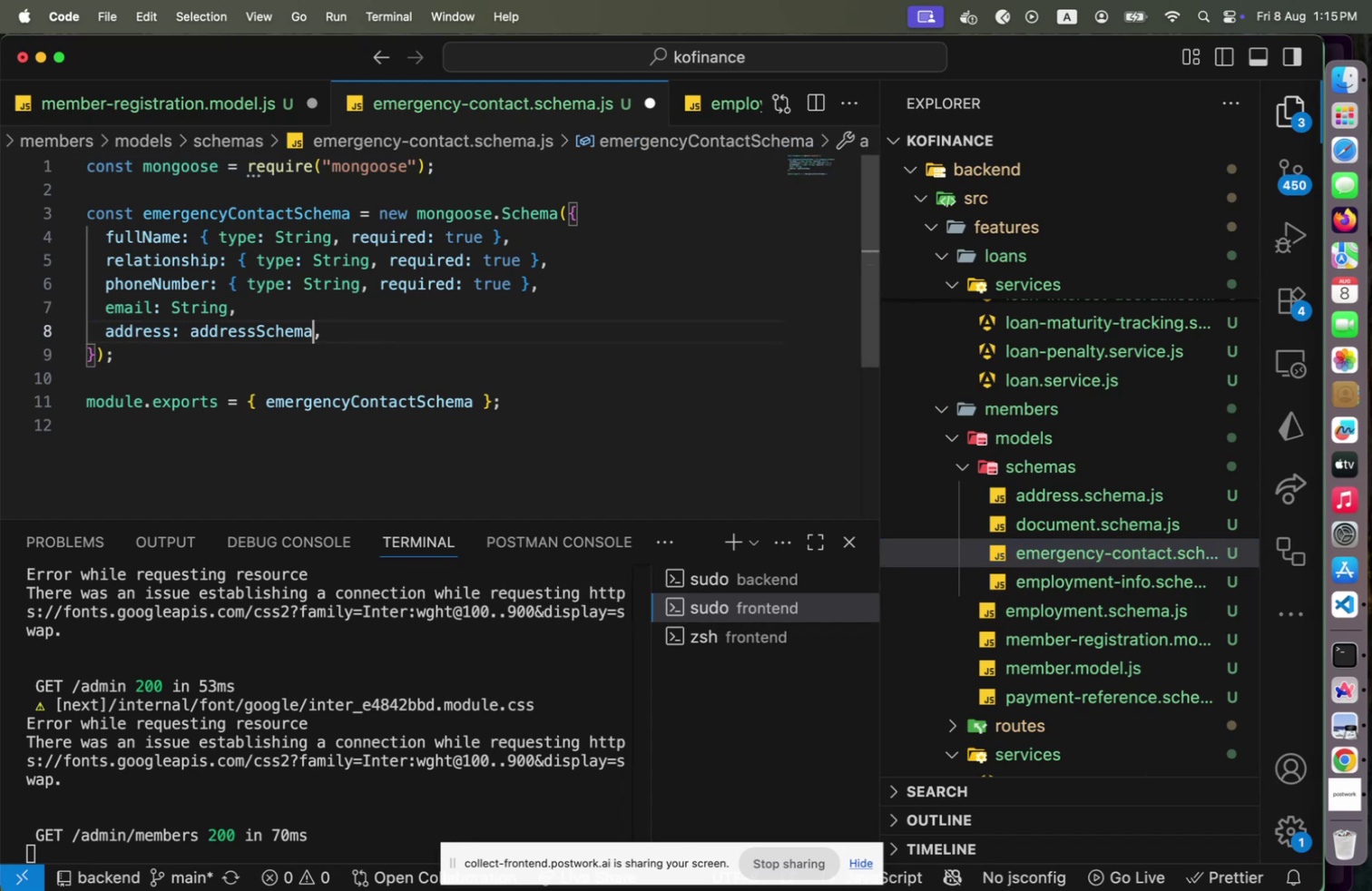 
key(A)
 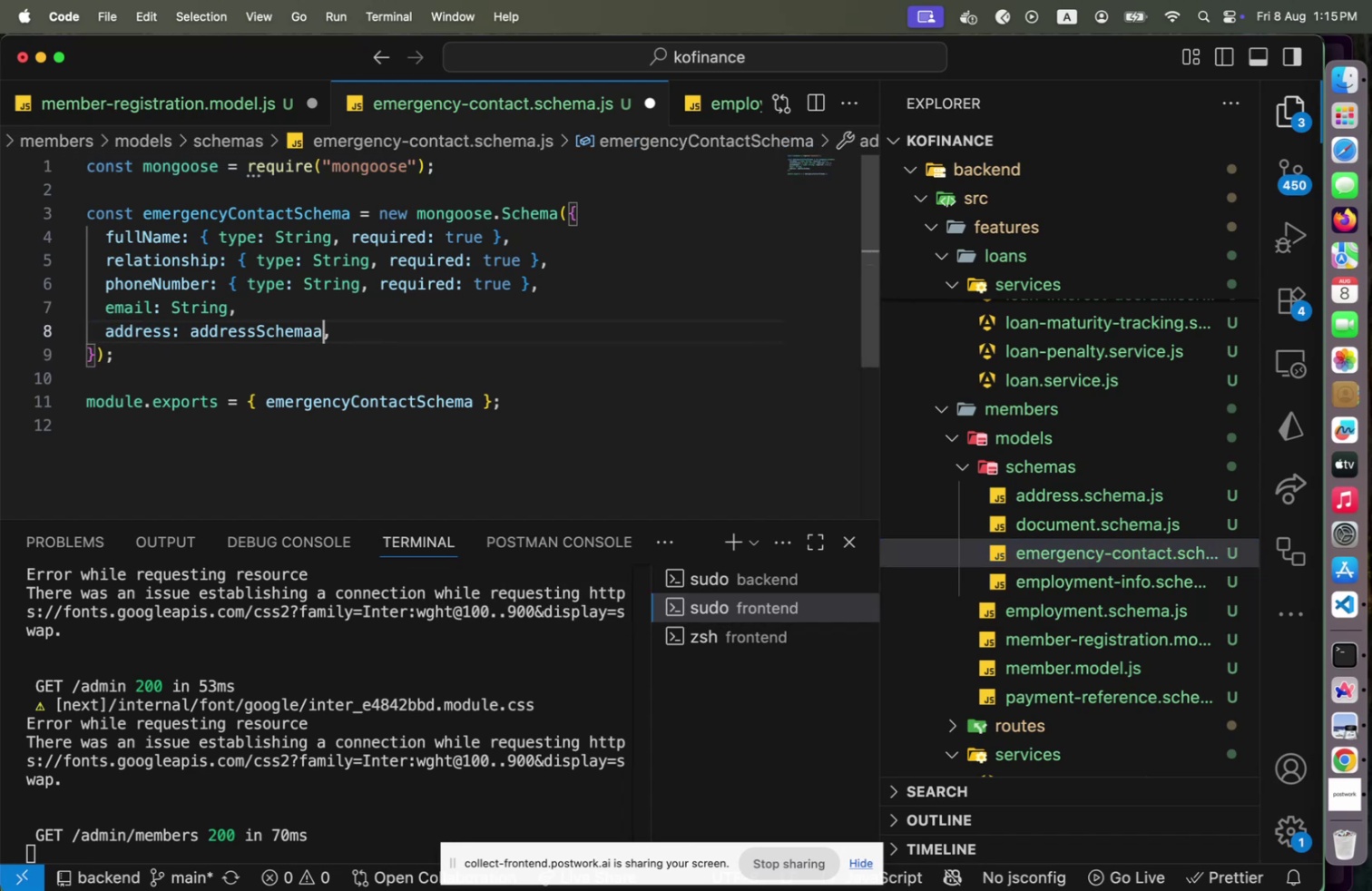 
key(Backspace)
 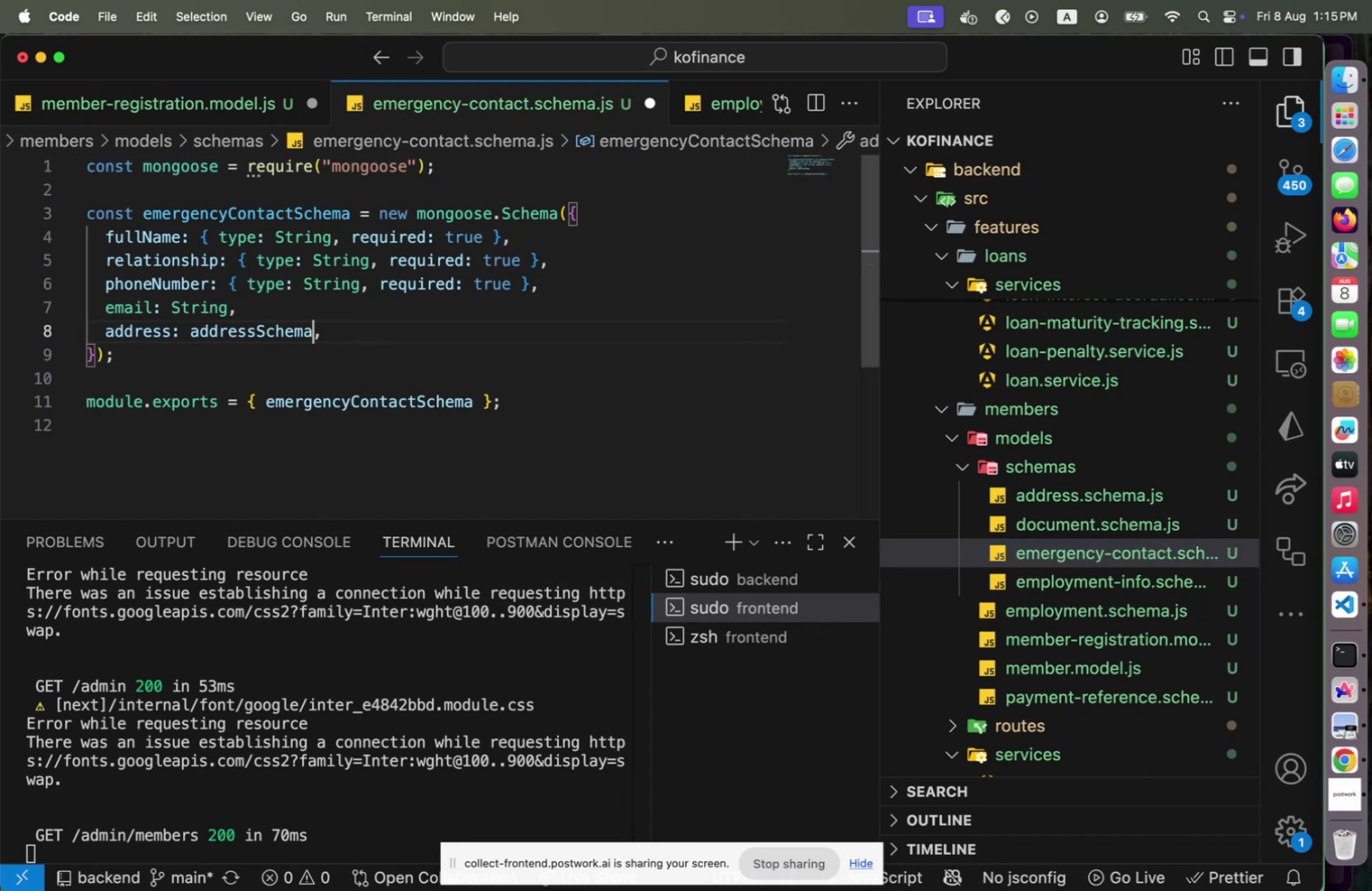 
key(Backspace)
 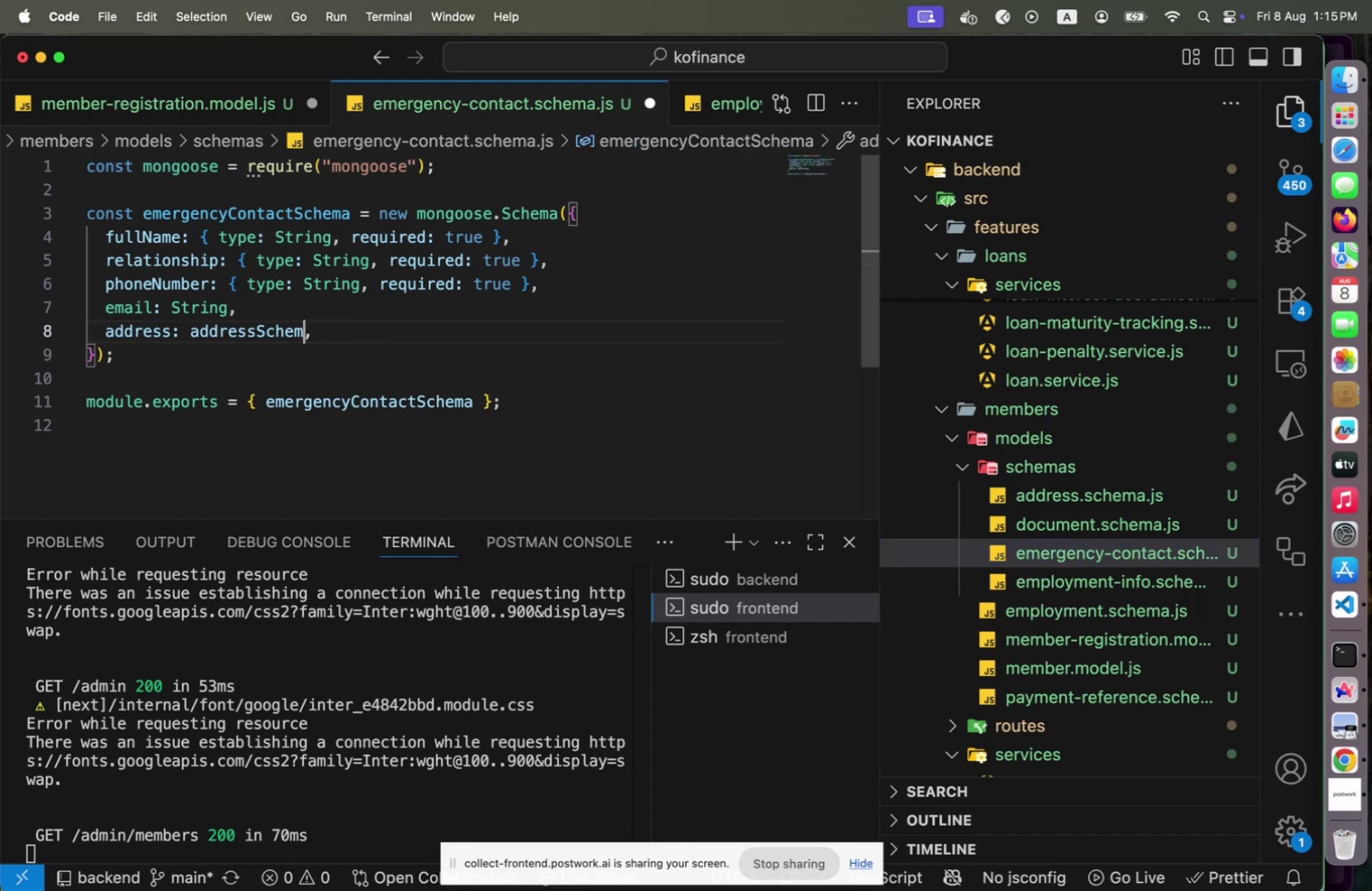 
key(A)
 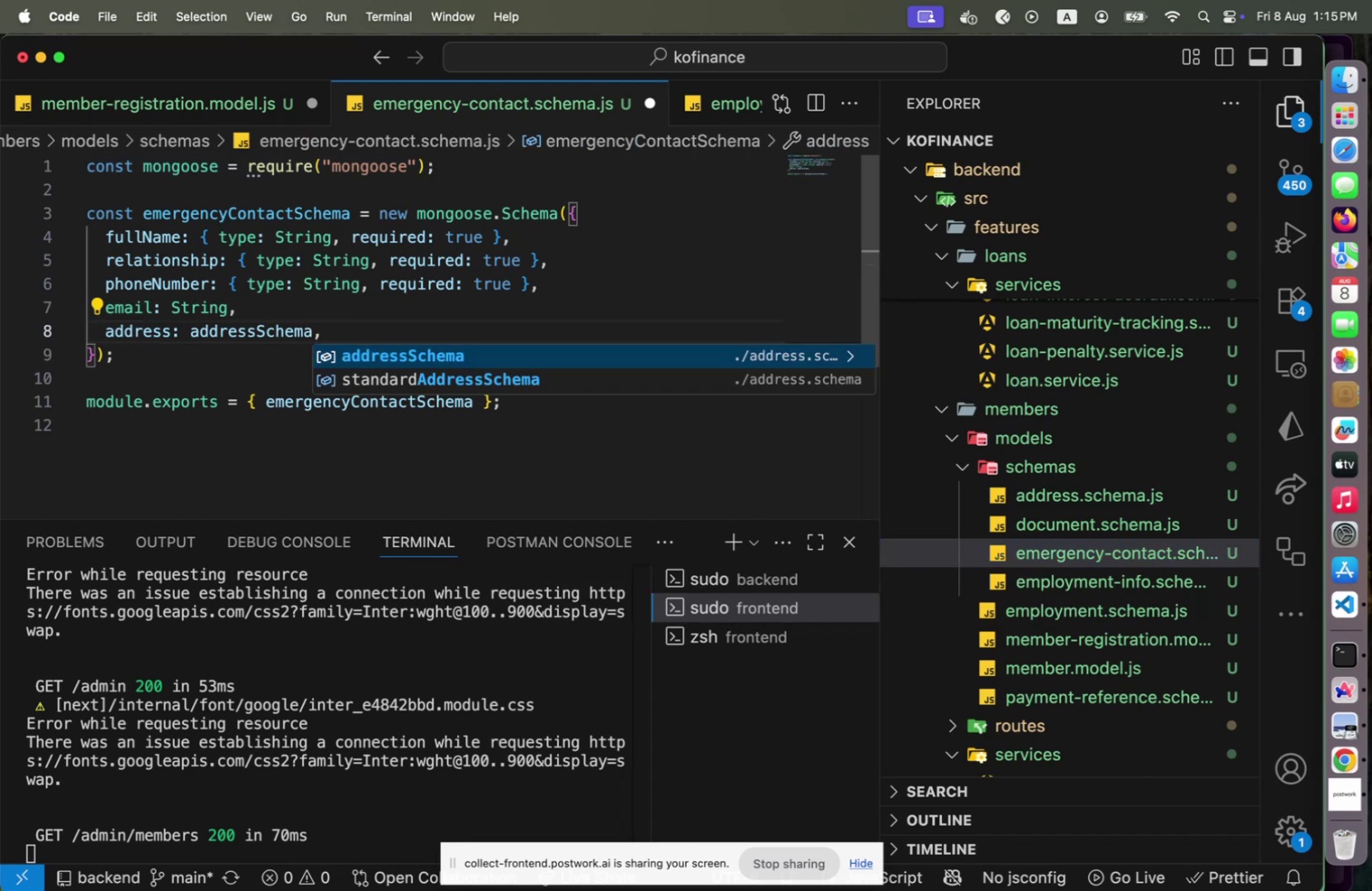 
key(Enter)
 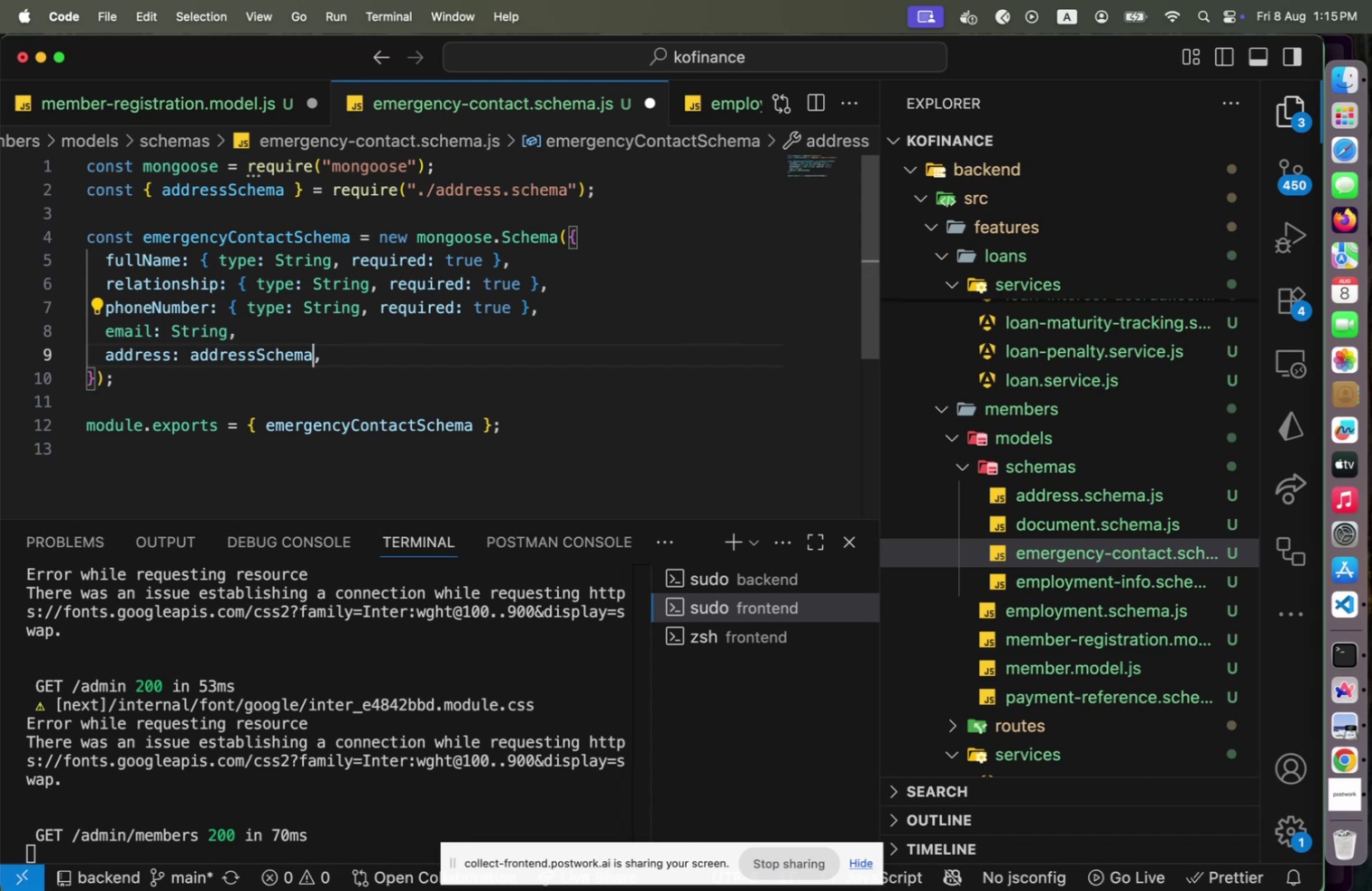 
key(ArrowUp)
 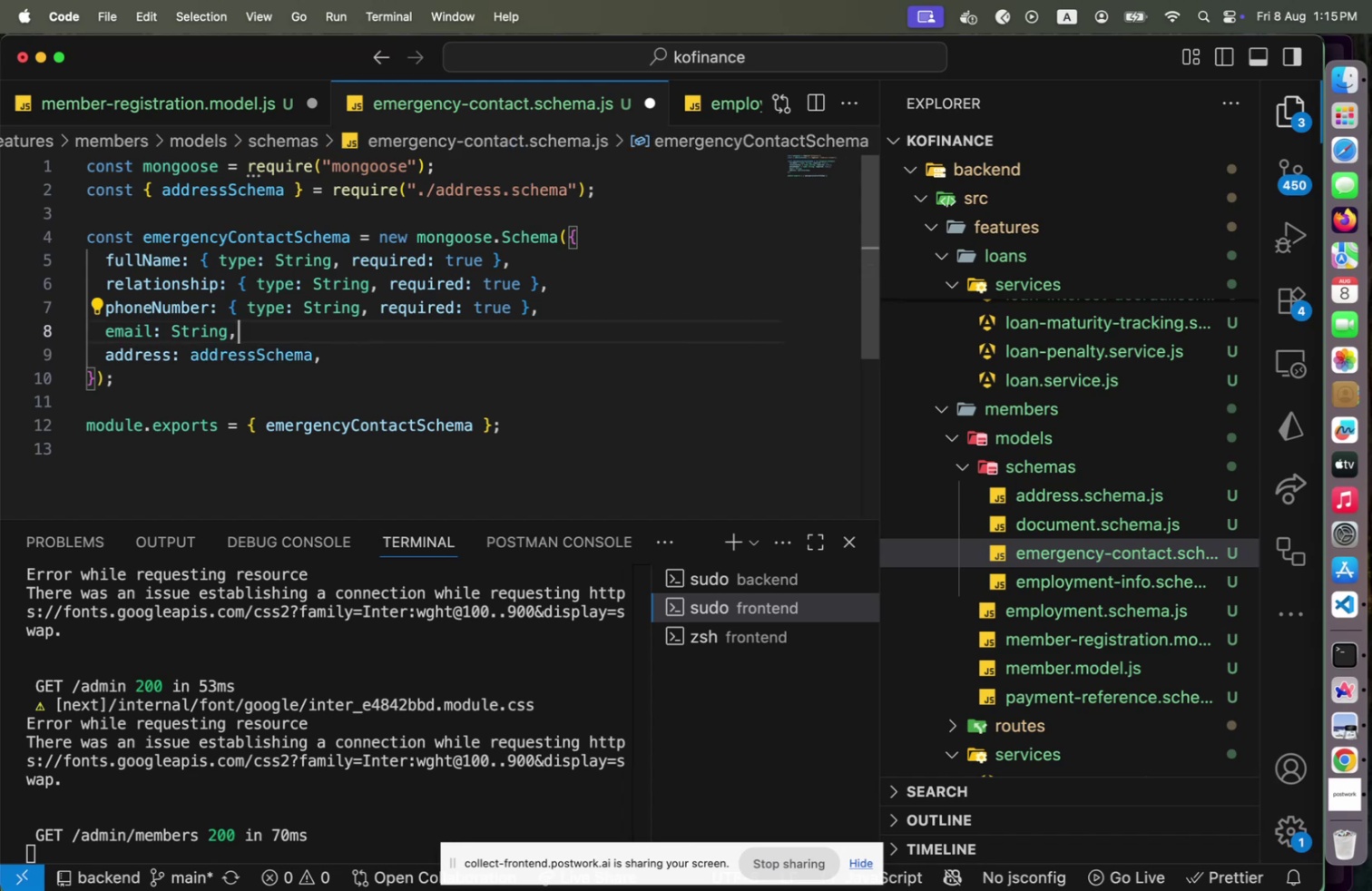 
key(Alt+Shift+F)
 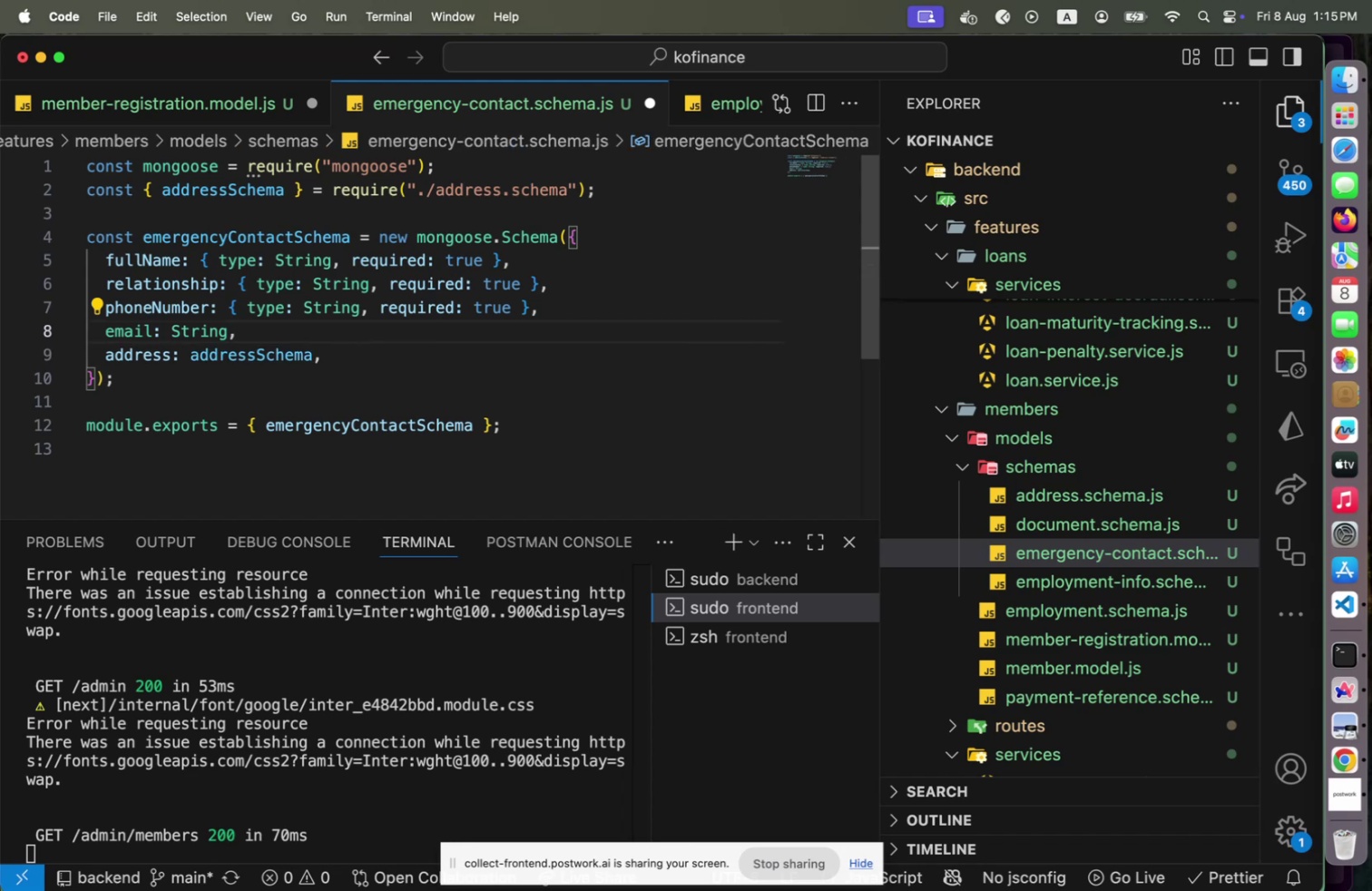 
key(Meta+CommandLeft)
 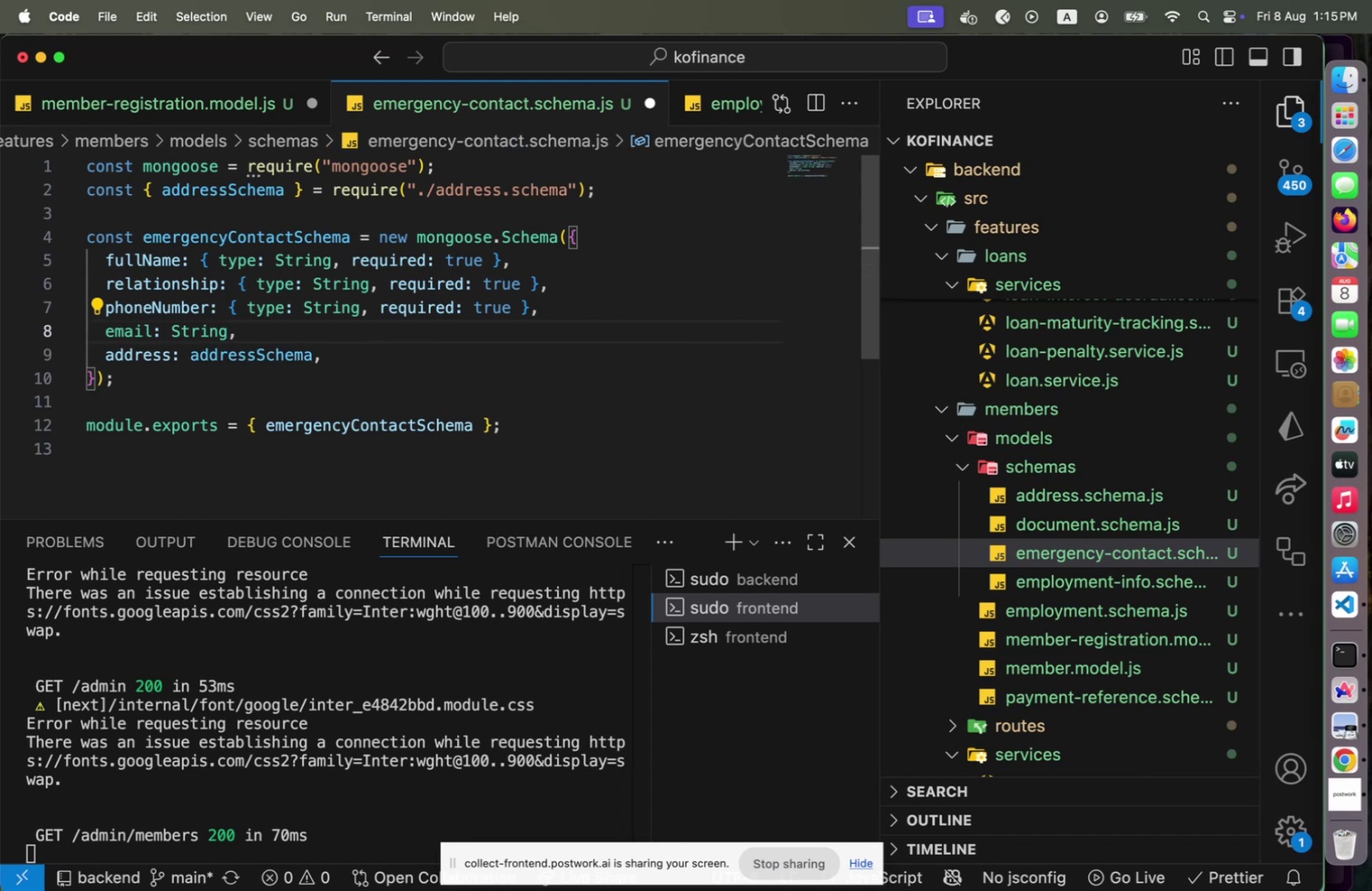 
key(Meta+S)
 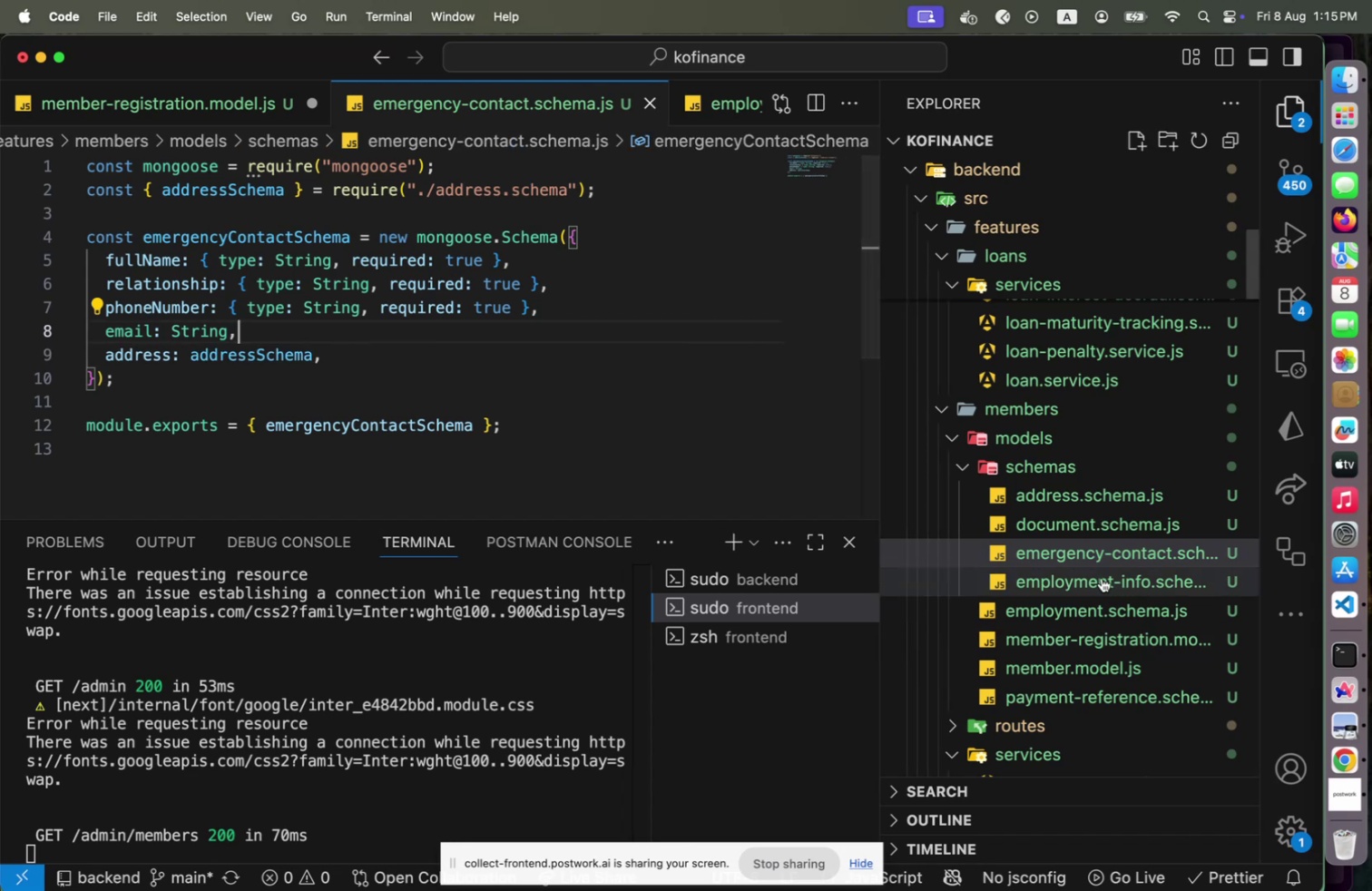 
left_click([1101, 576])
 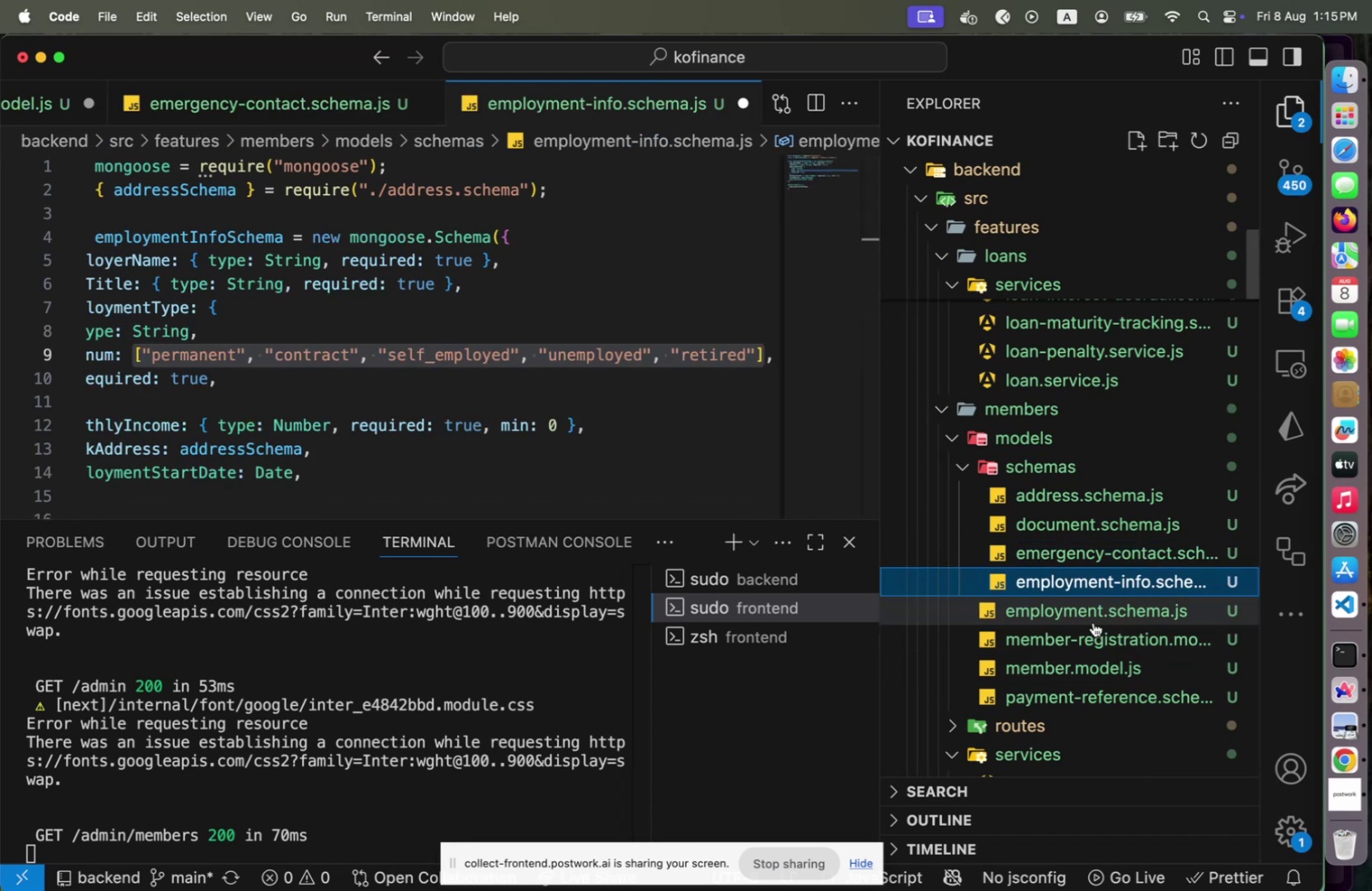 
left_click([1093, 636])
 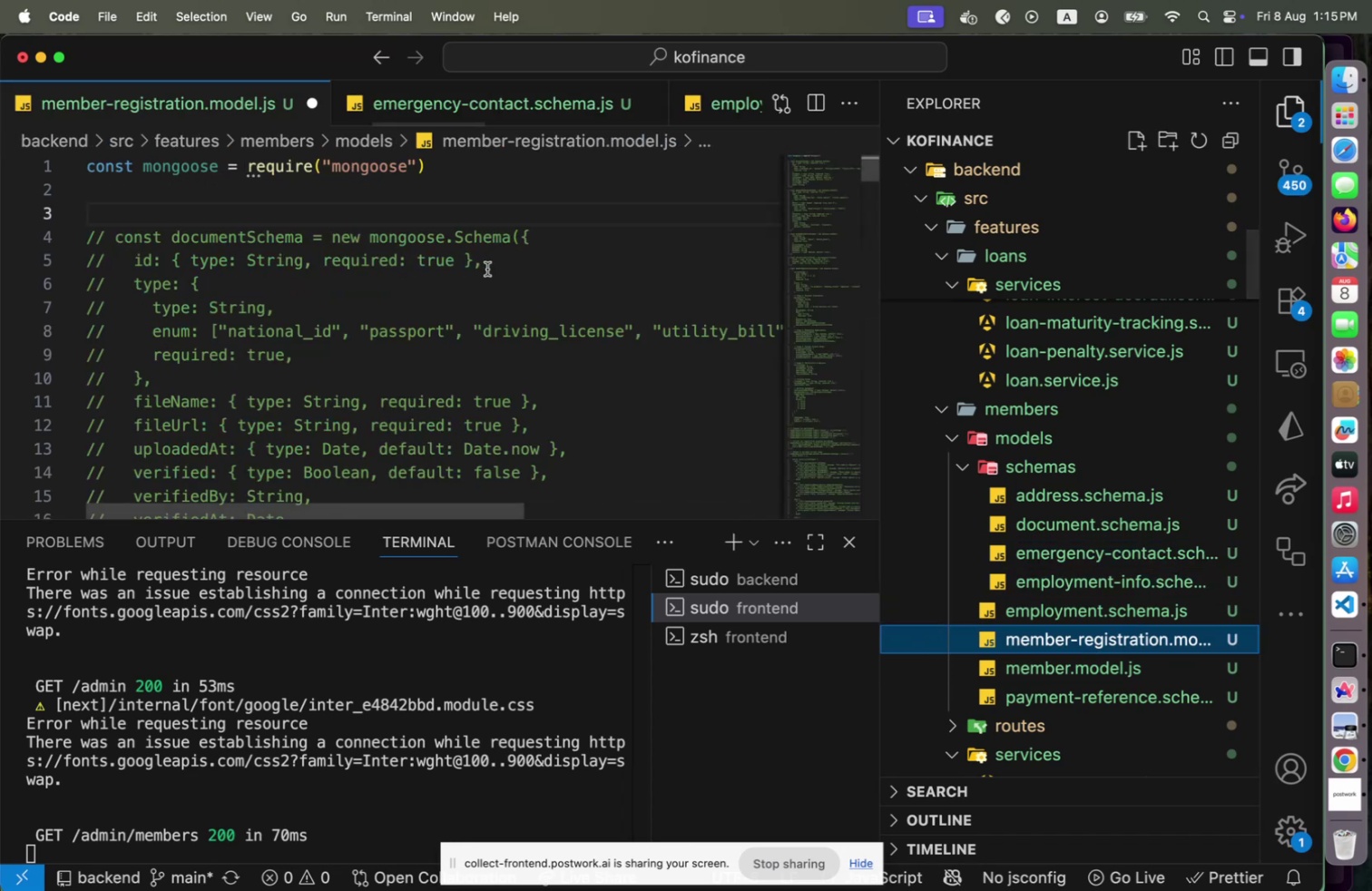 
left_click([565, 241])
 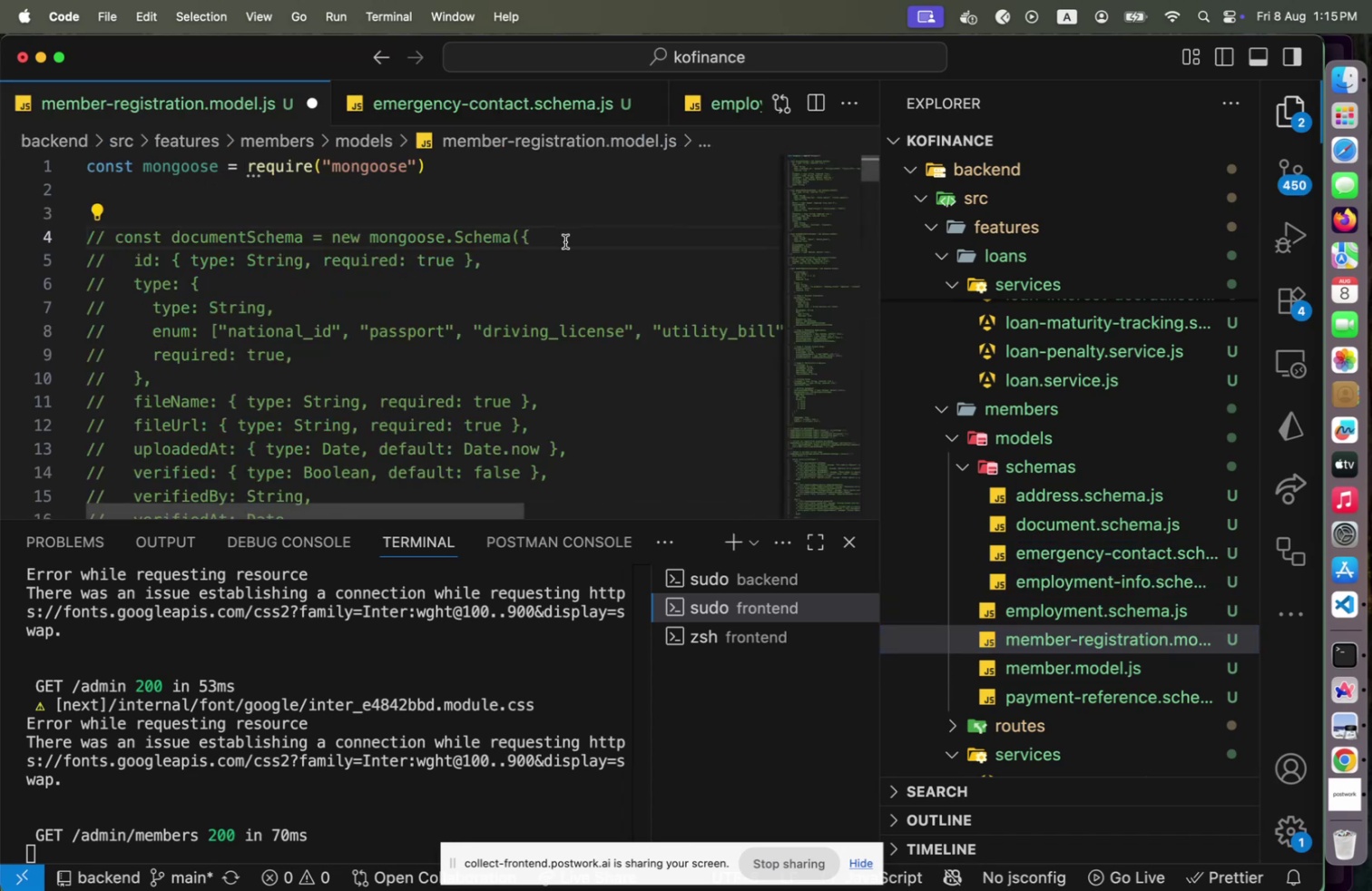 
key(ArrowUp)
 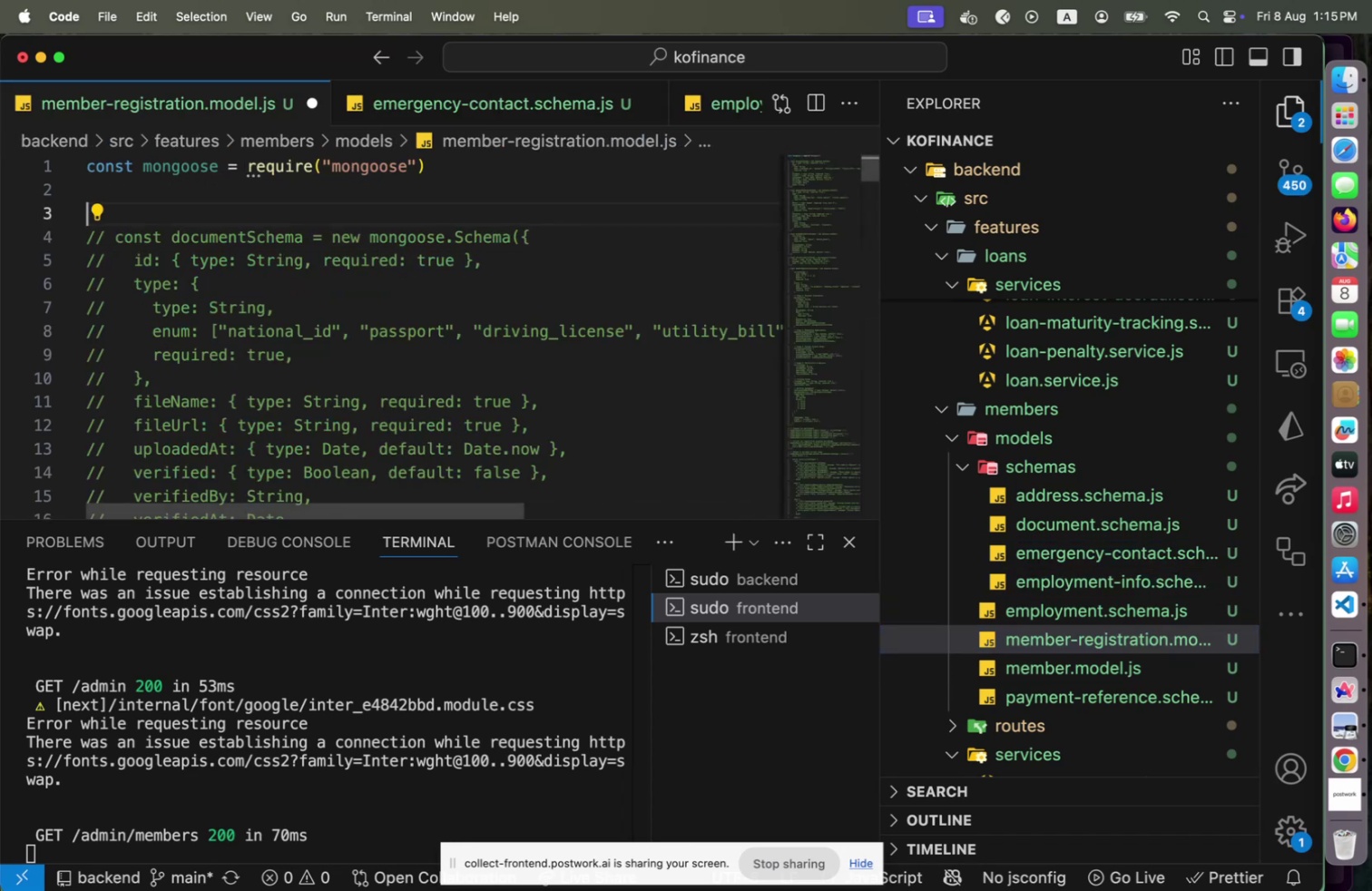 
hold_key(key=ArrowDown, duration=1.58)
 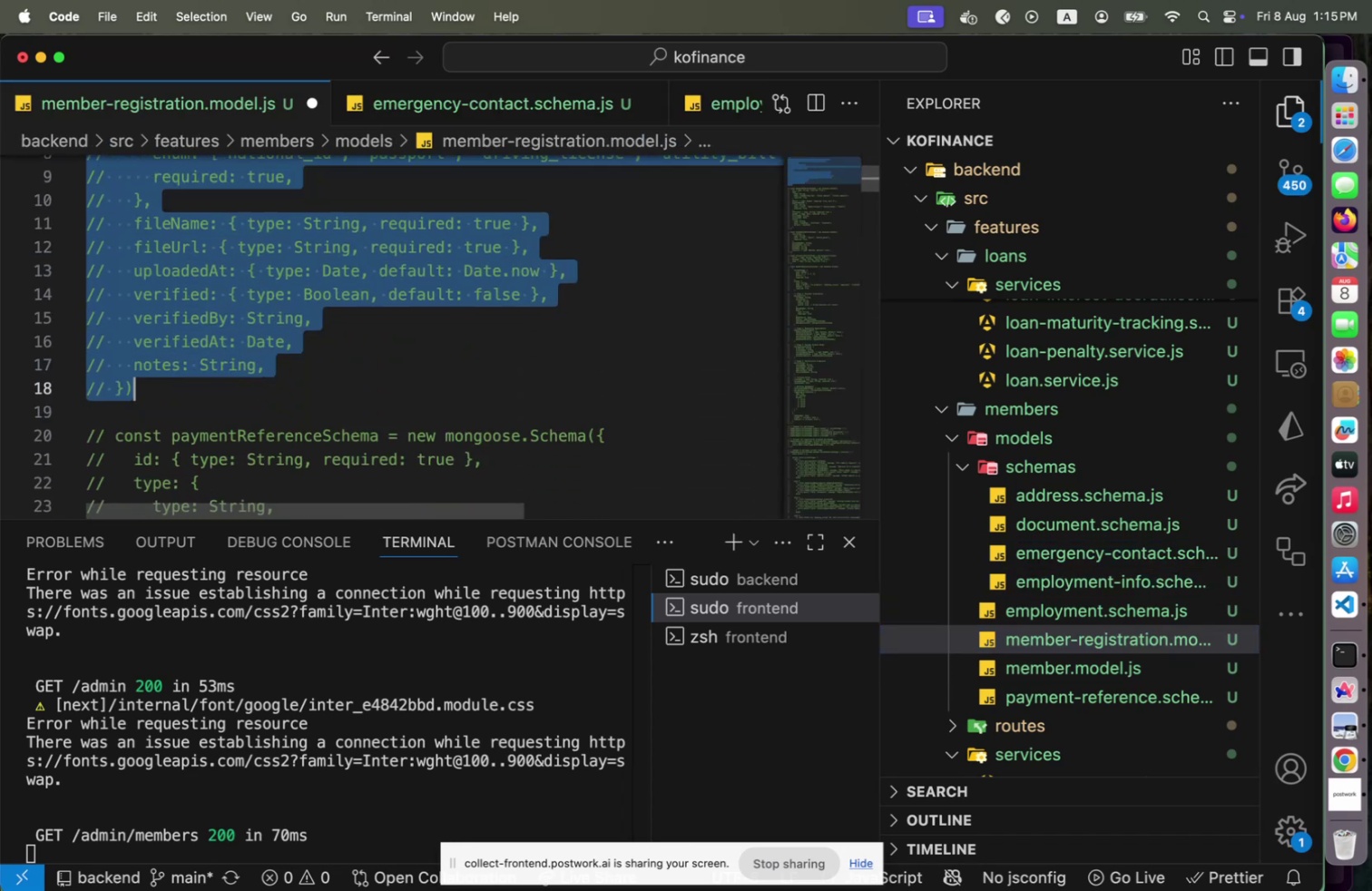 
key(Shift+ArrowDown)
 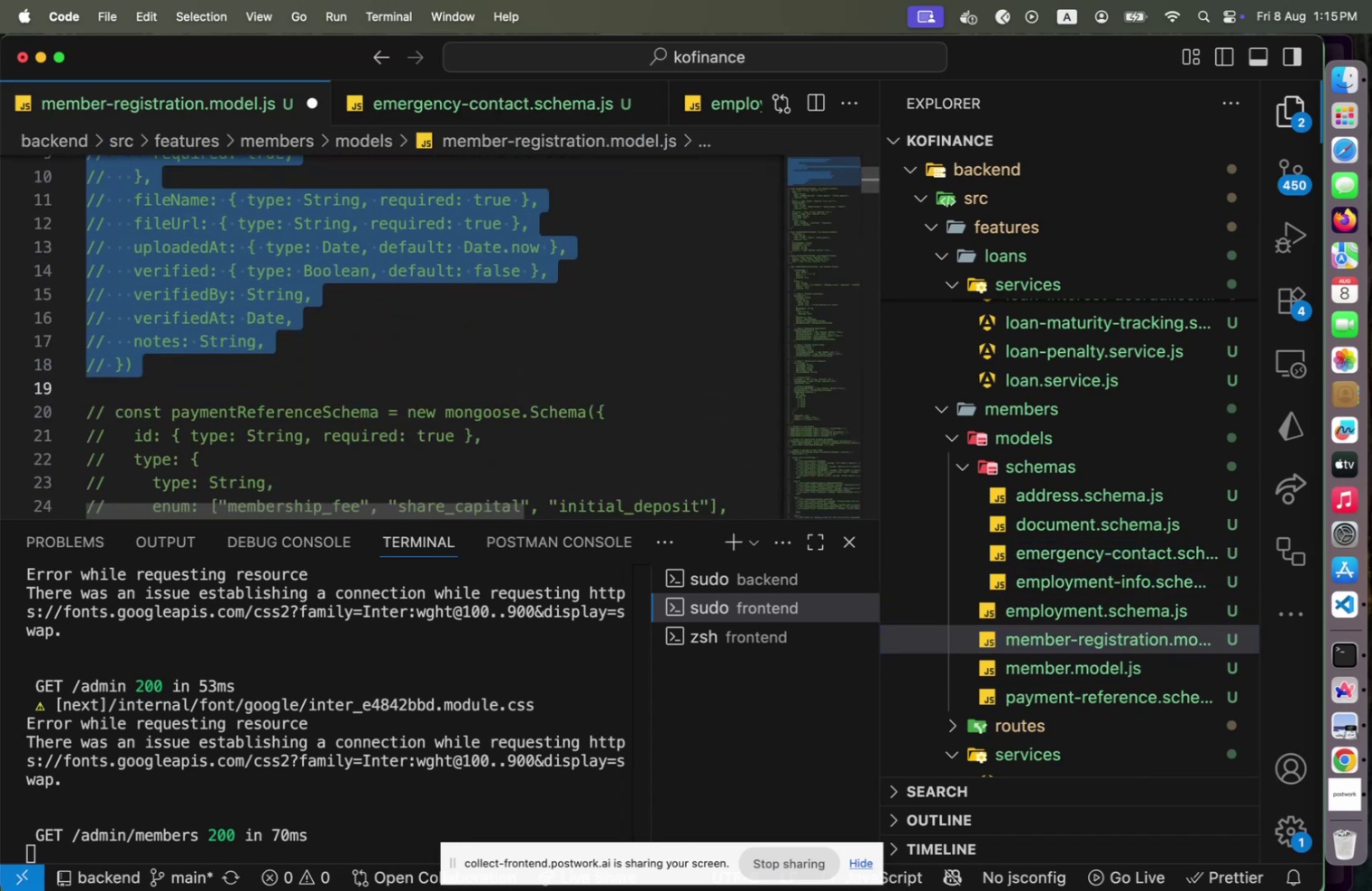 
key(Meta+X)
 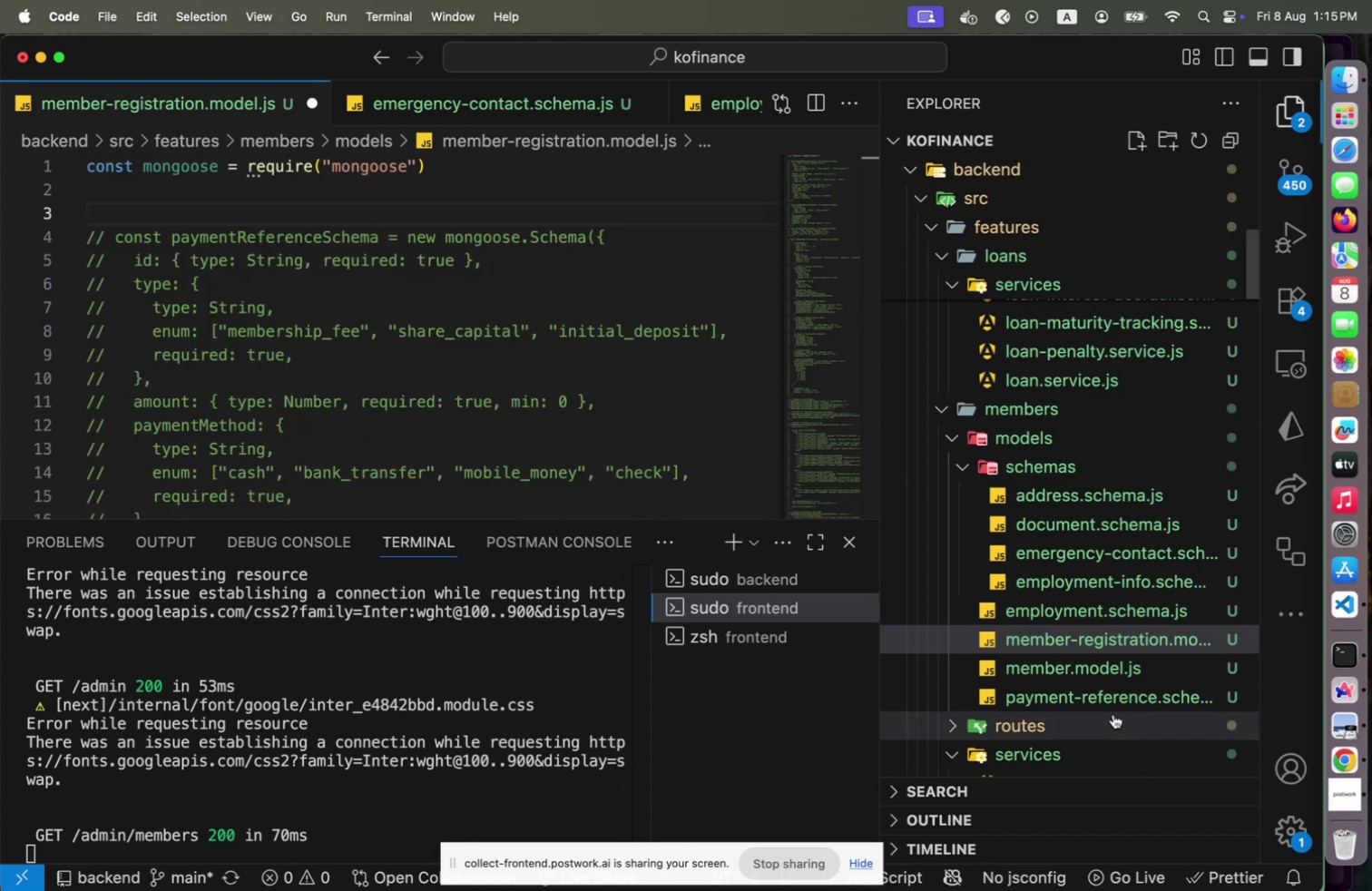 
left_click([1116, 702])
 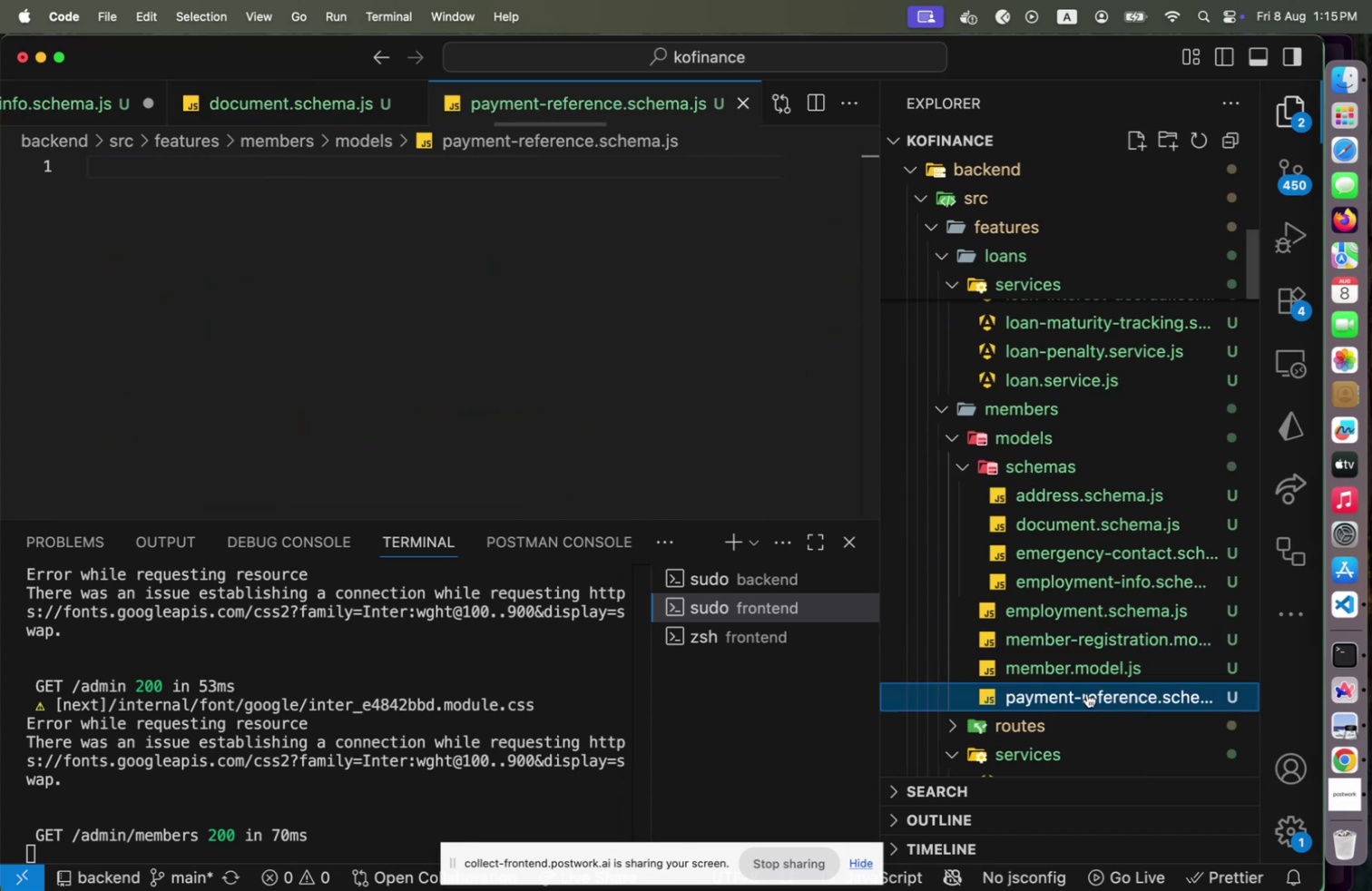 
left_click_drag(start_coordinate=[1087, 692], to_coordinate=[1137, 538])
 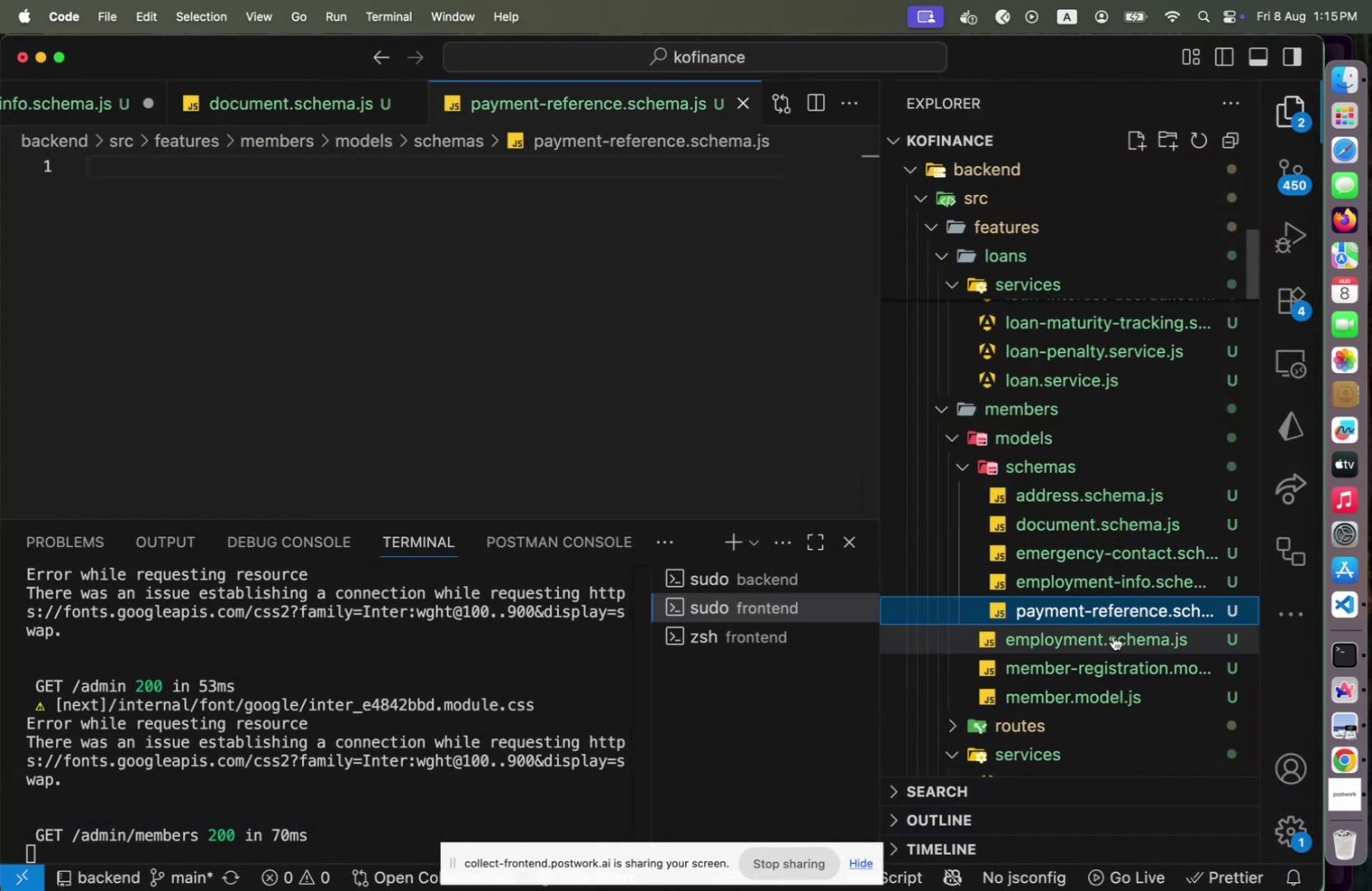 
wait(5.53)
 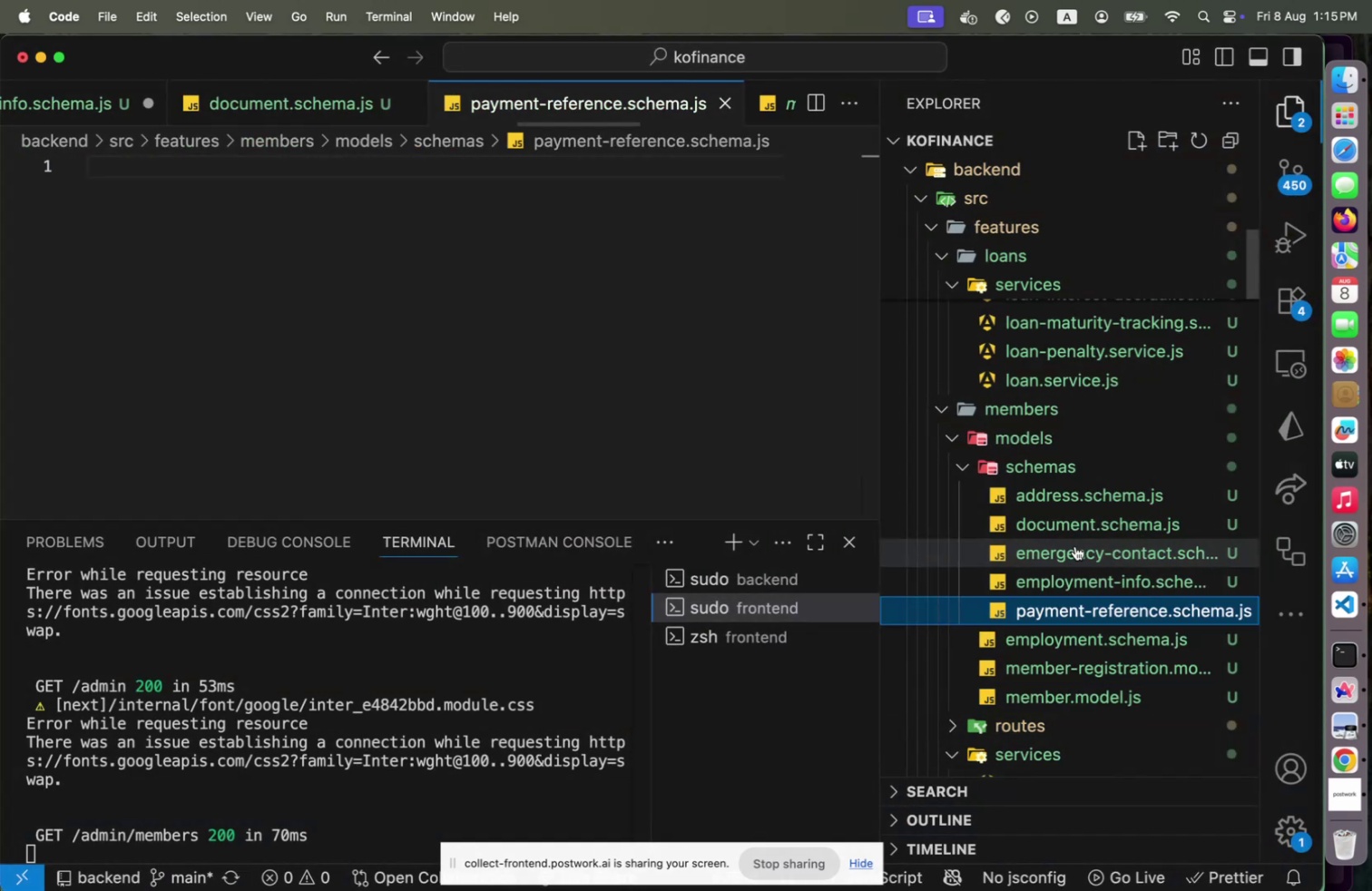 
left_click([1112, 635])
 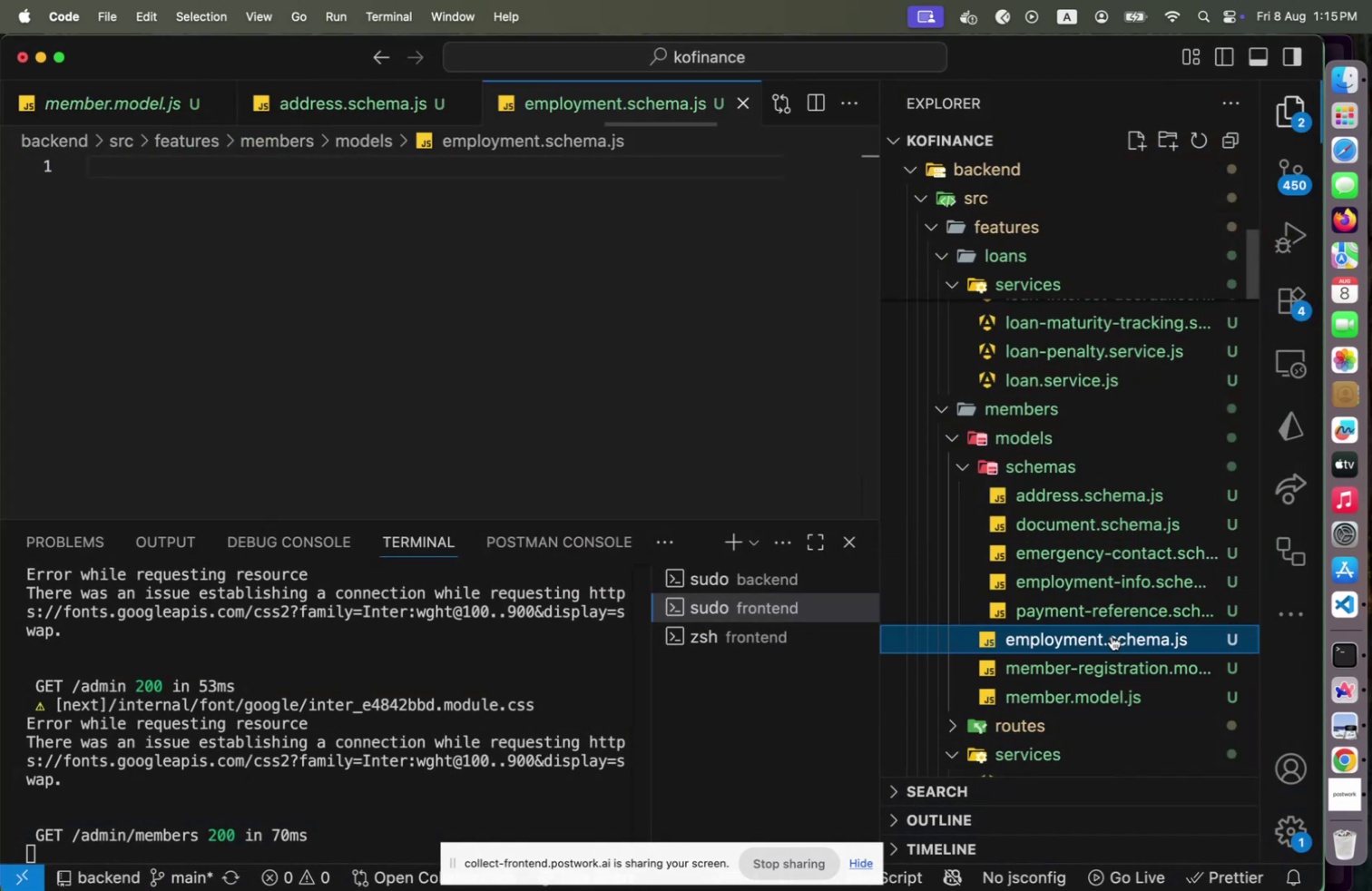 
key(Enter)
 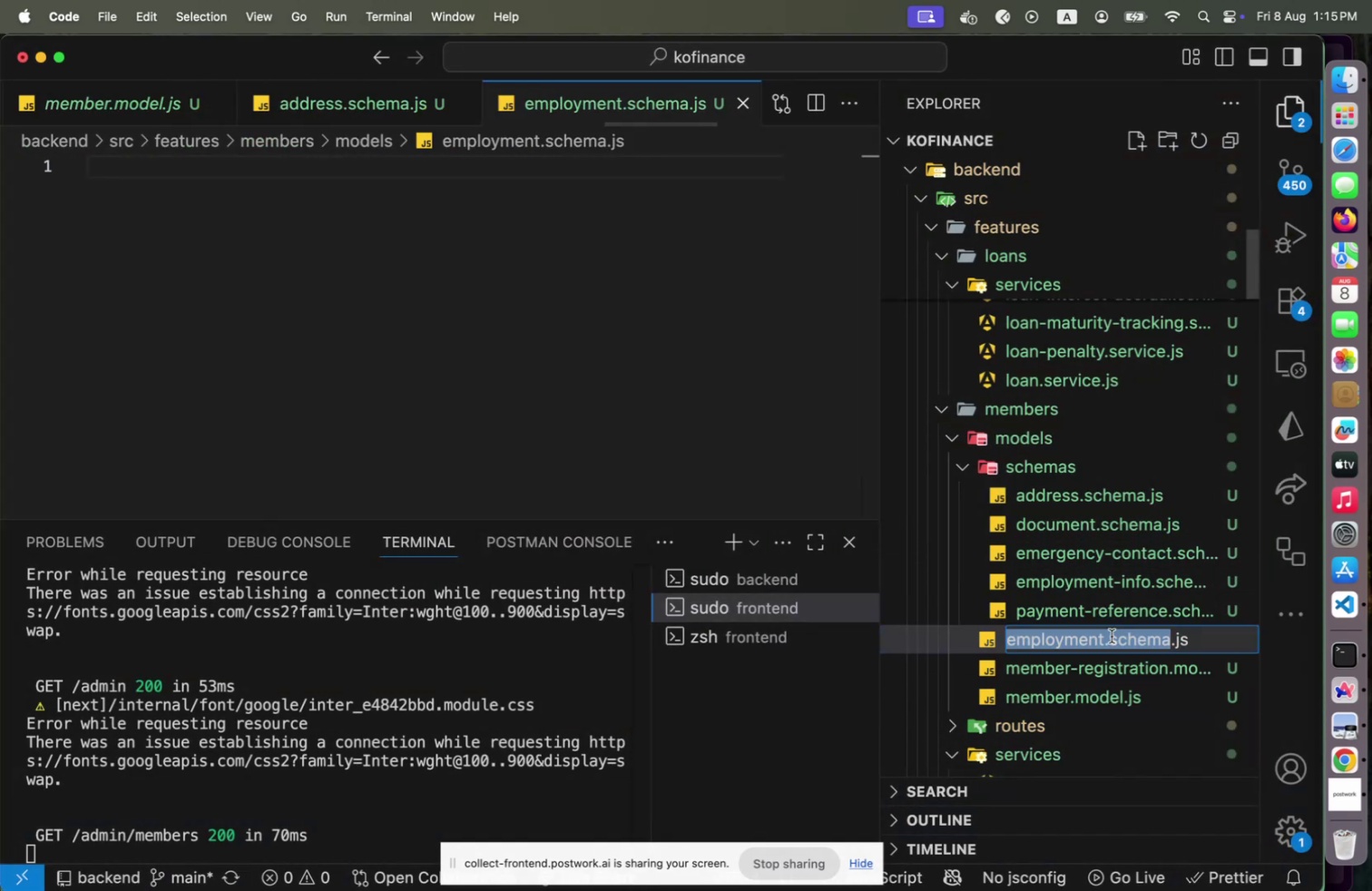 
key(ArrowLeft)
 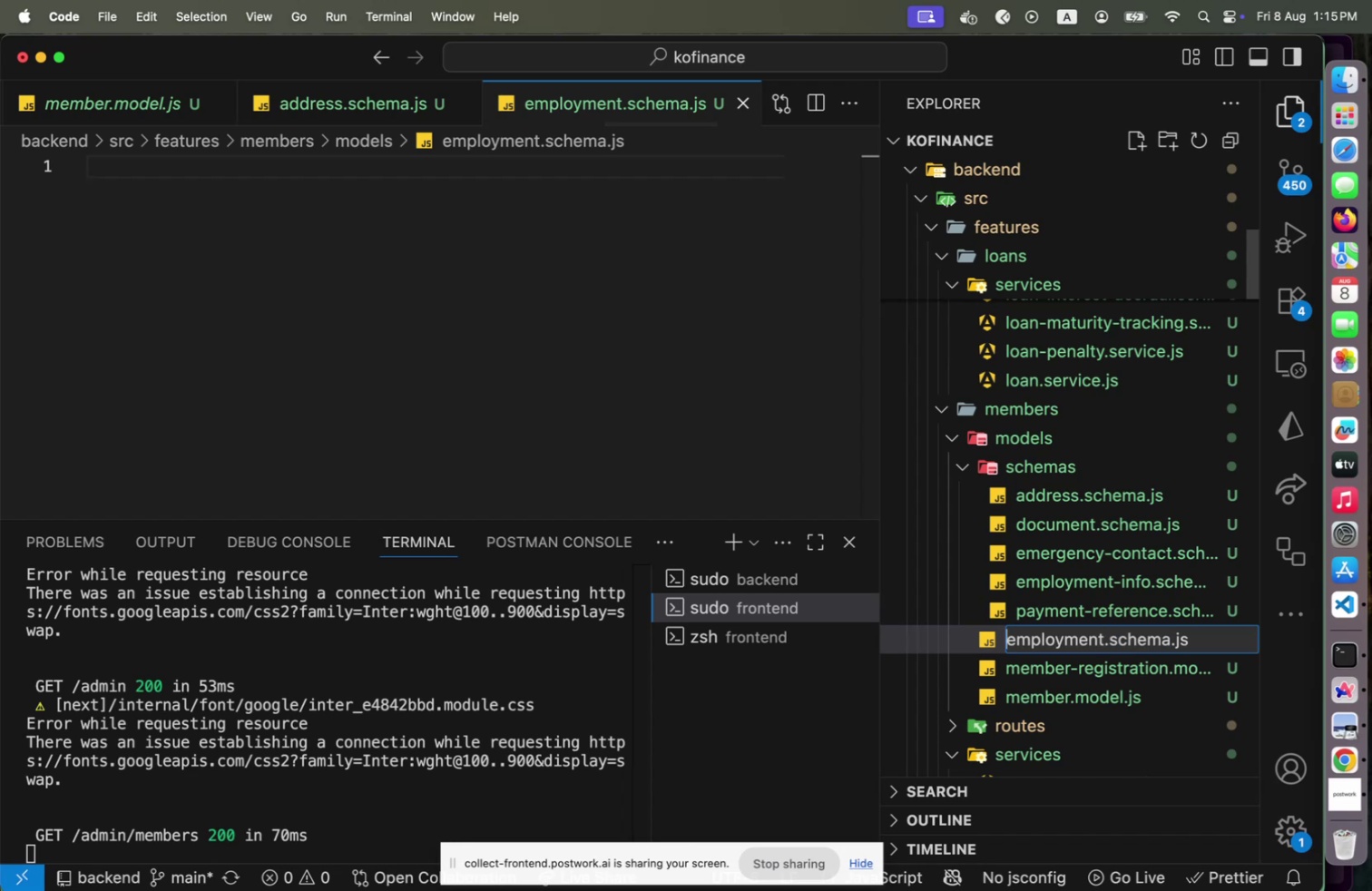 
hold_key(key=ShiftLeft, duration=1.87)
 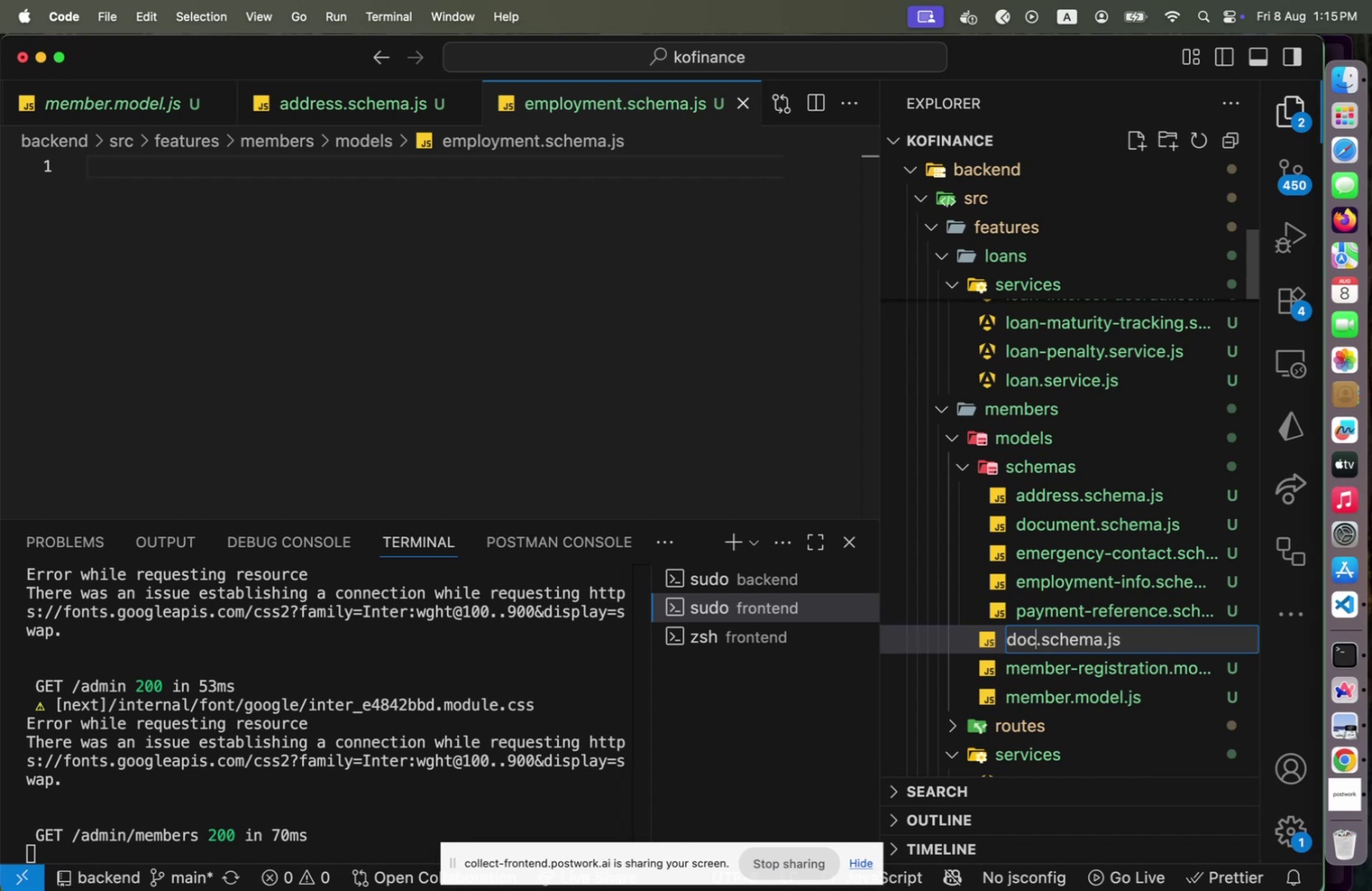 
hold_key(key=ArrowRight, duration=1.19)
 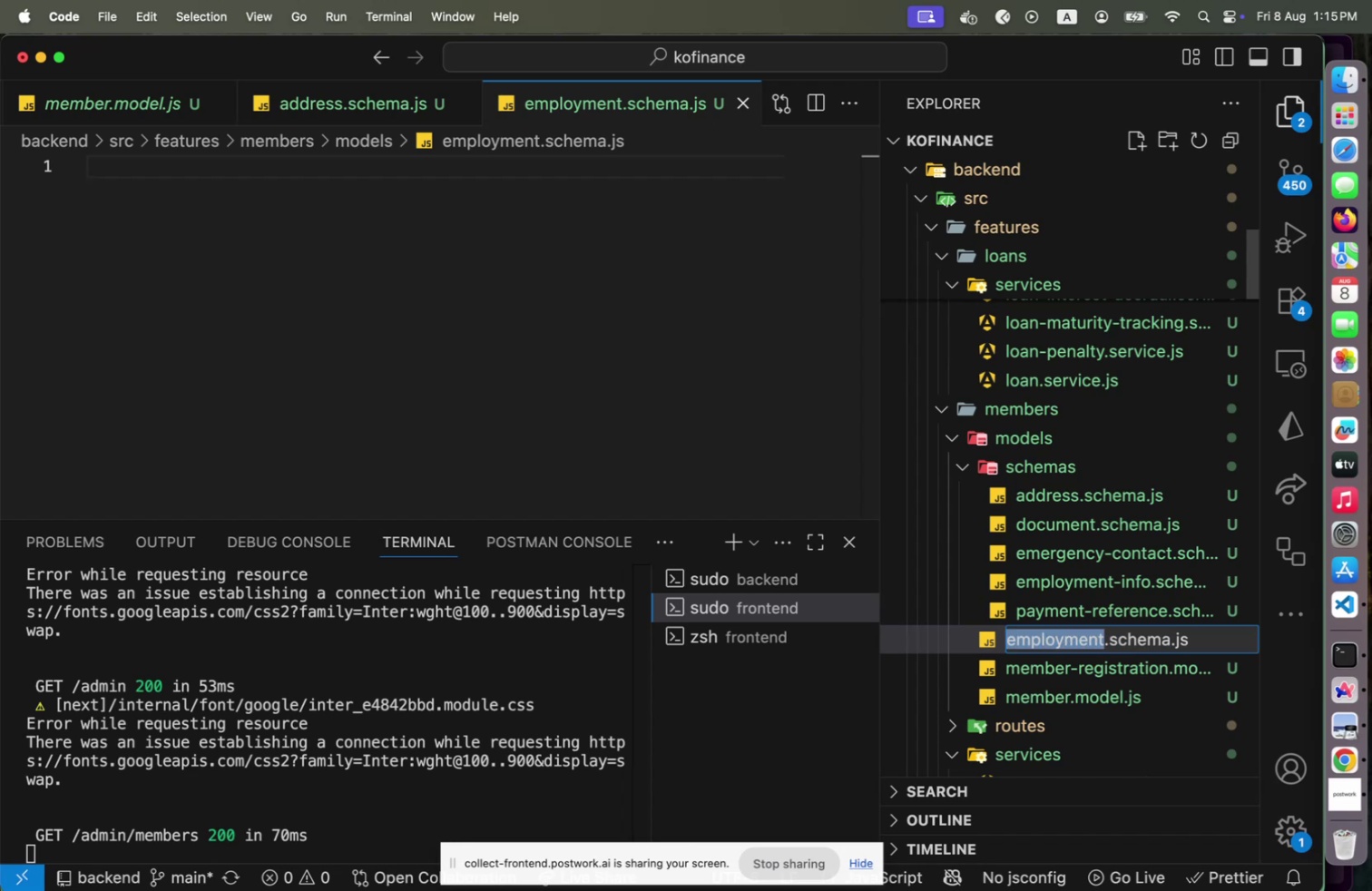 
type(document)
 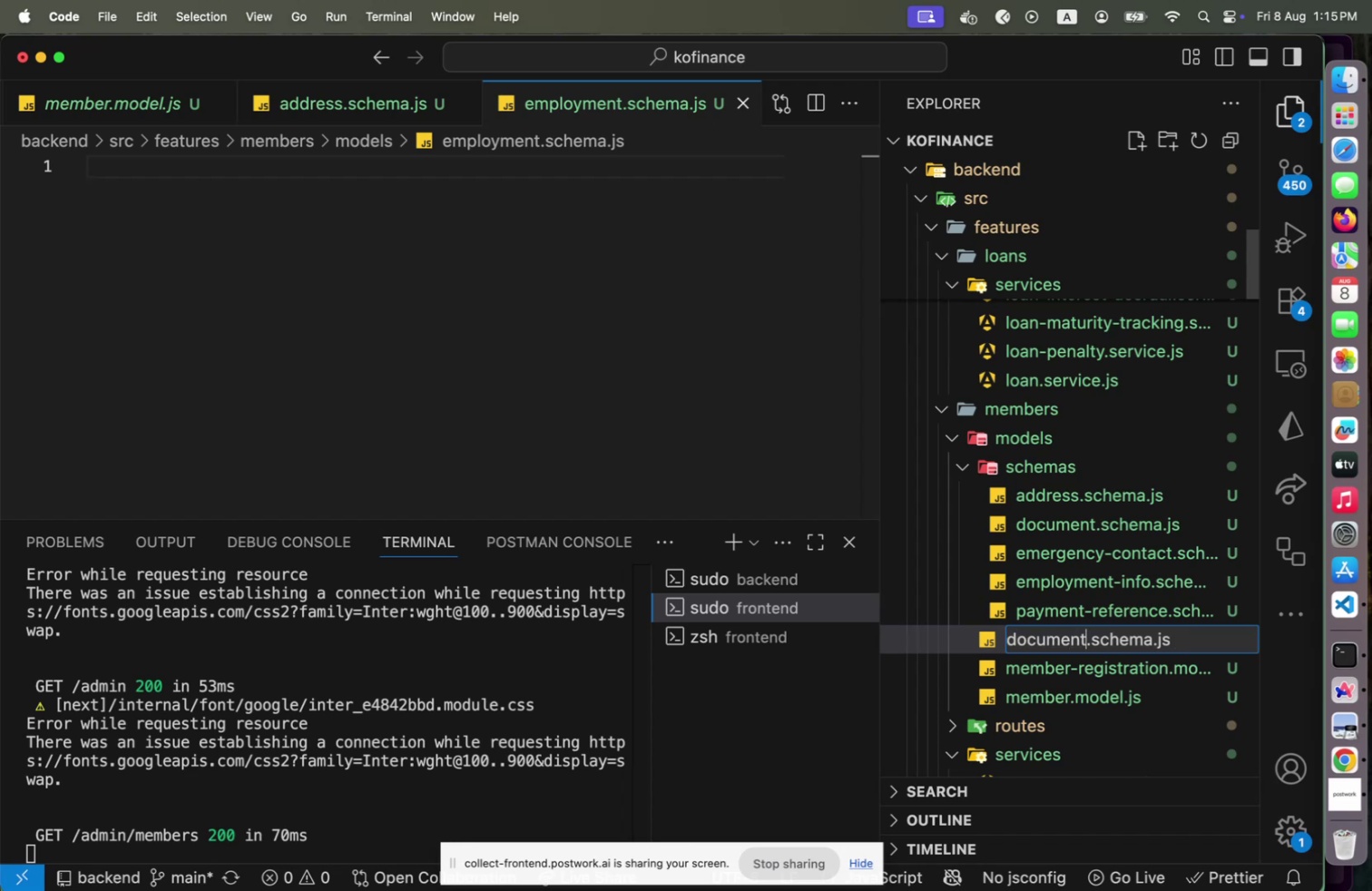 
key(Enter)
 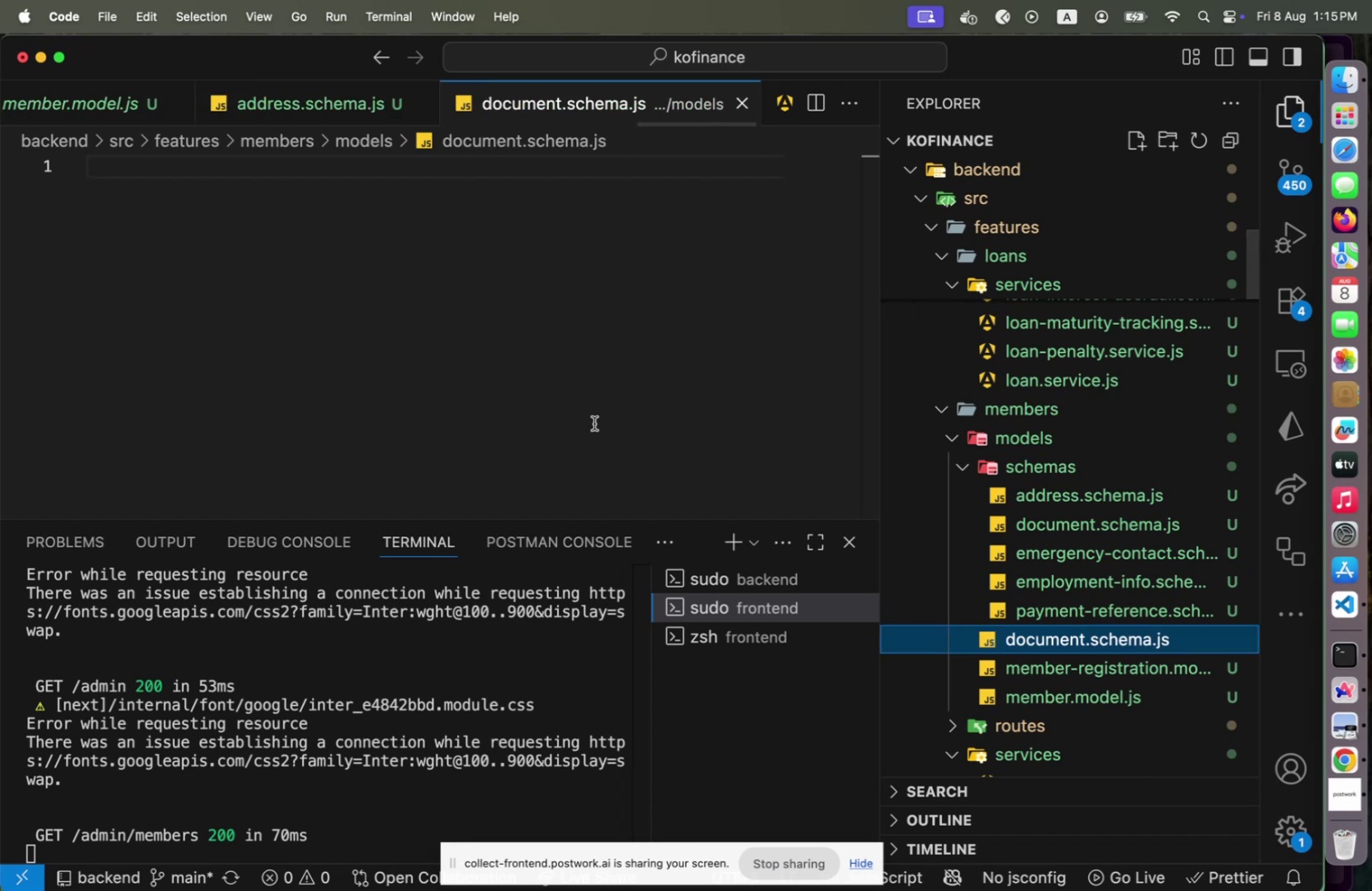 
left_click([533, 364])
 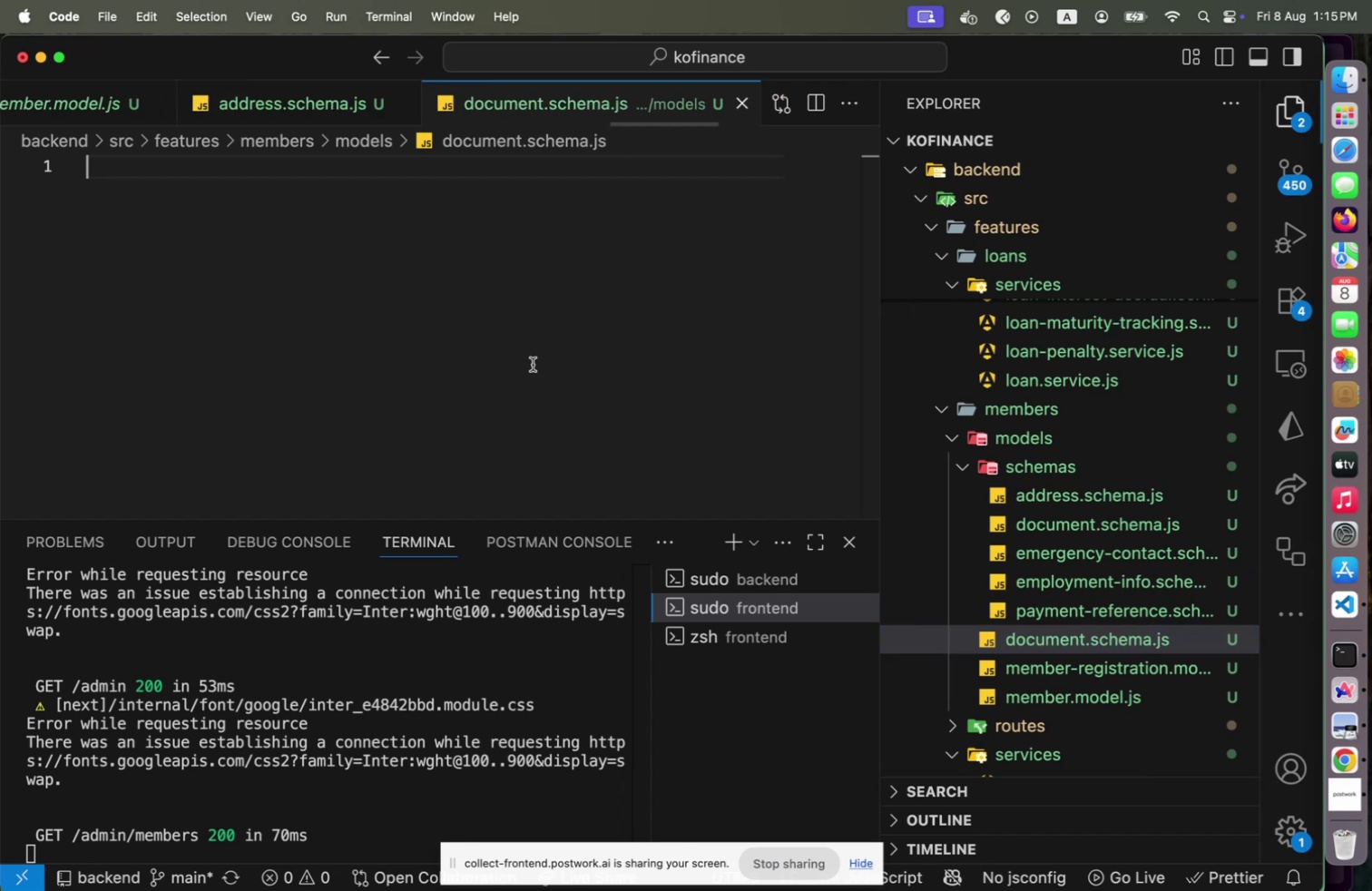 
key(Meta+V)
 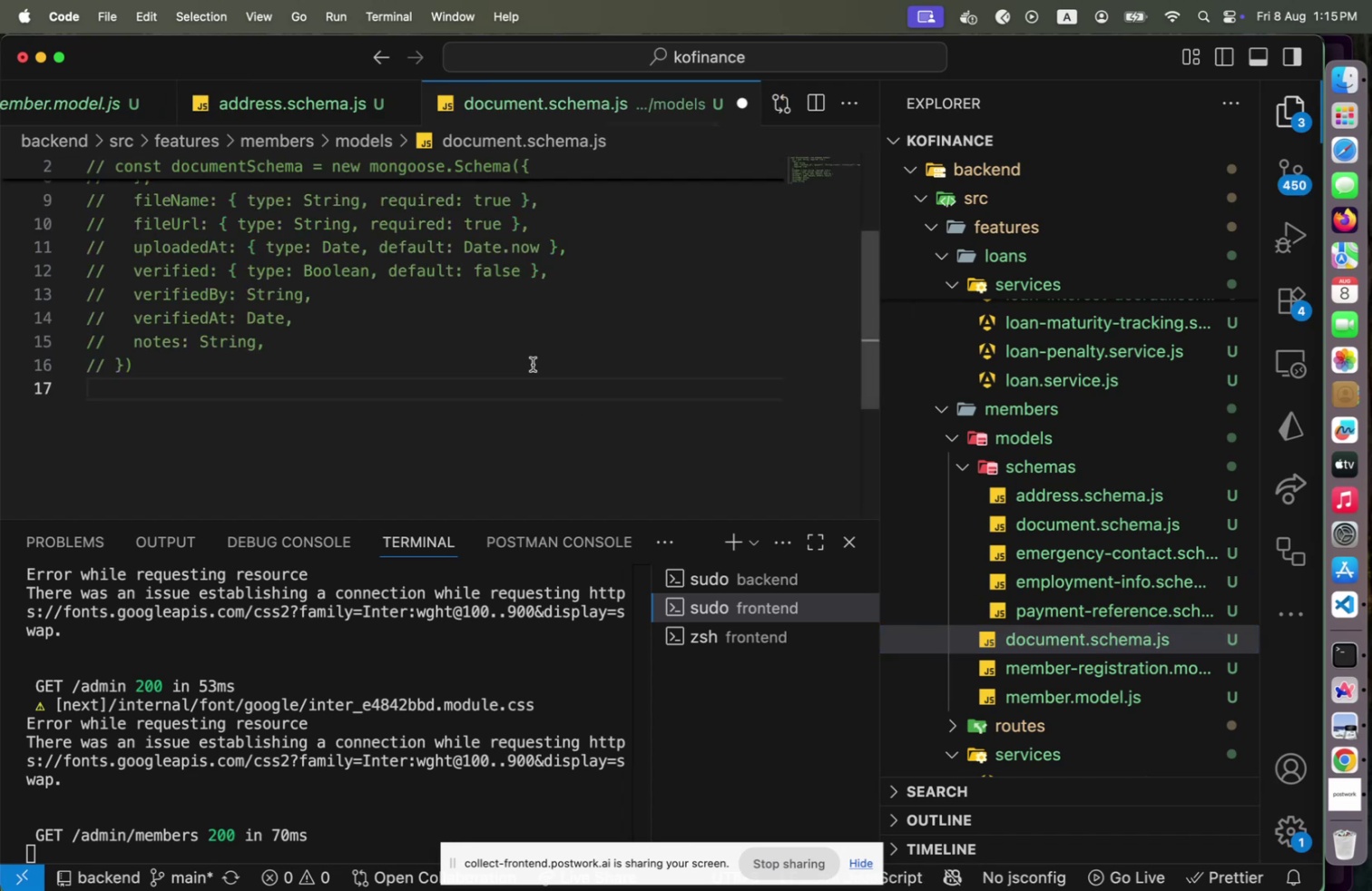 
key(Meta+CommandLeft)
 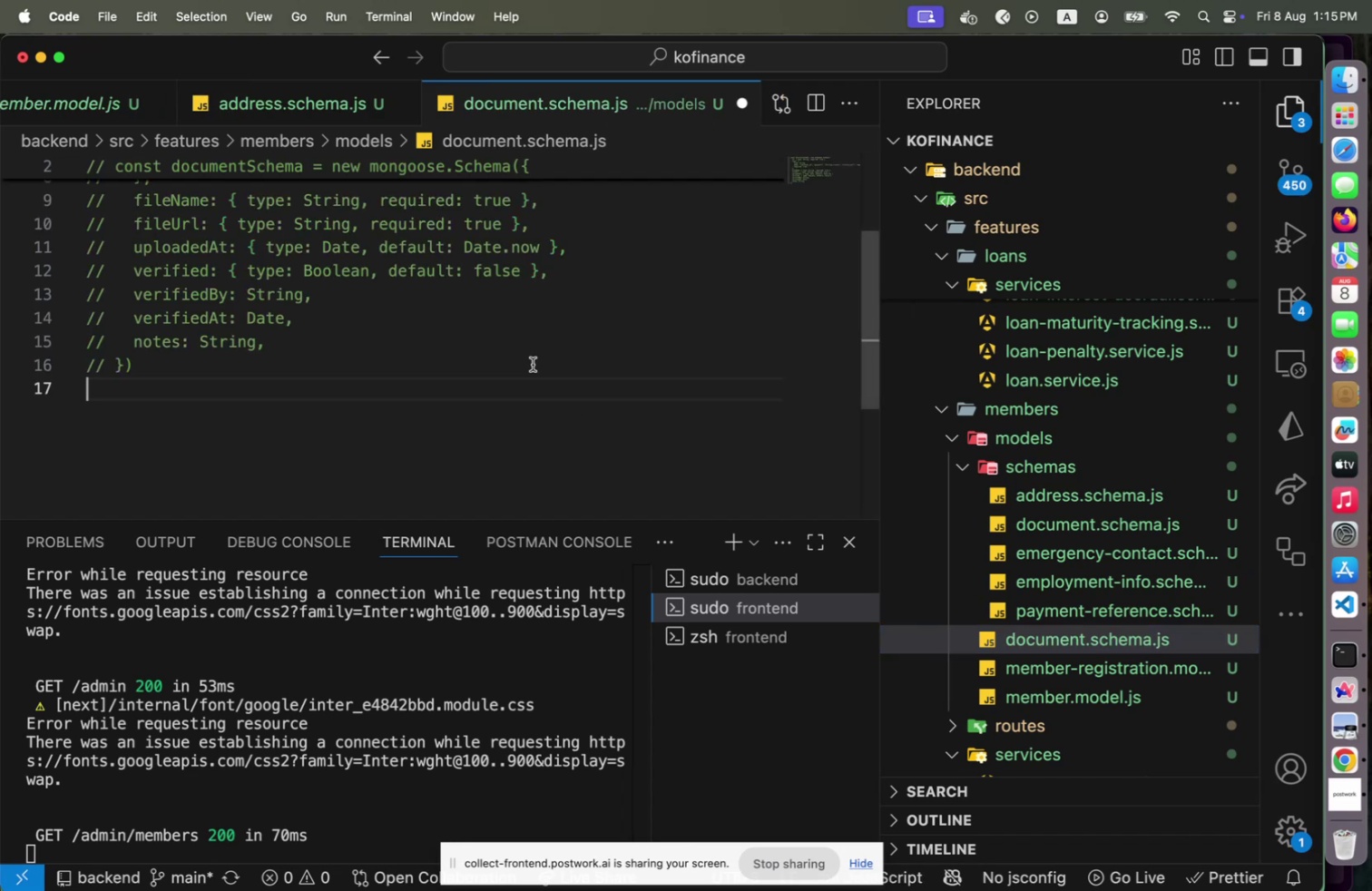 
key(Meta+A)
 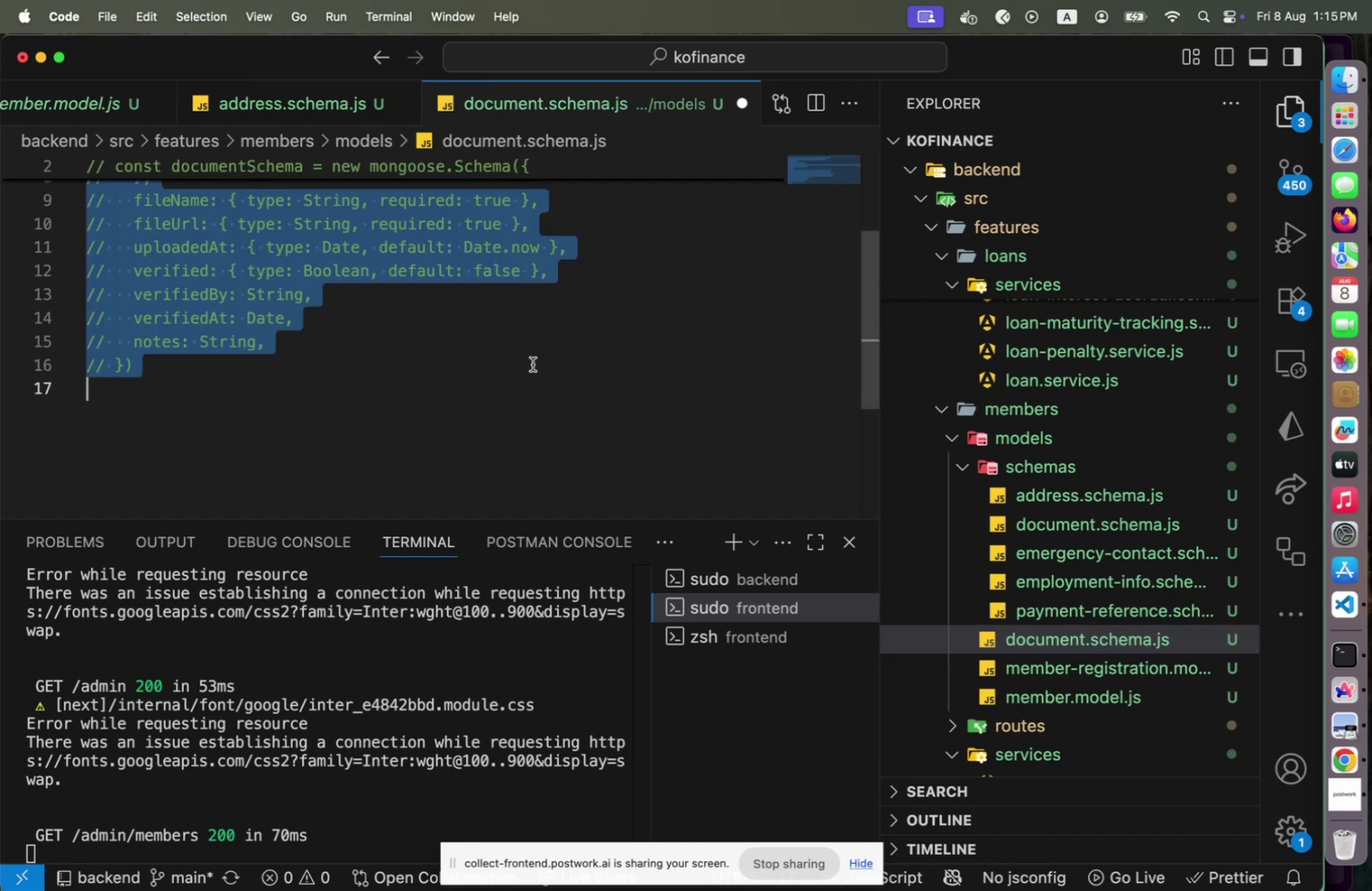 
key(Meta+CommandLeft)
 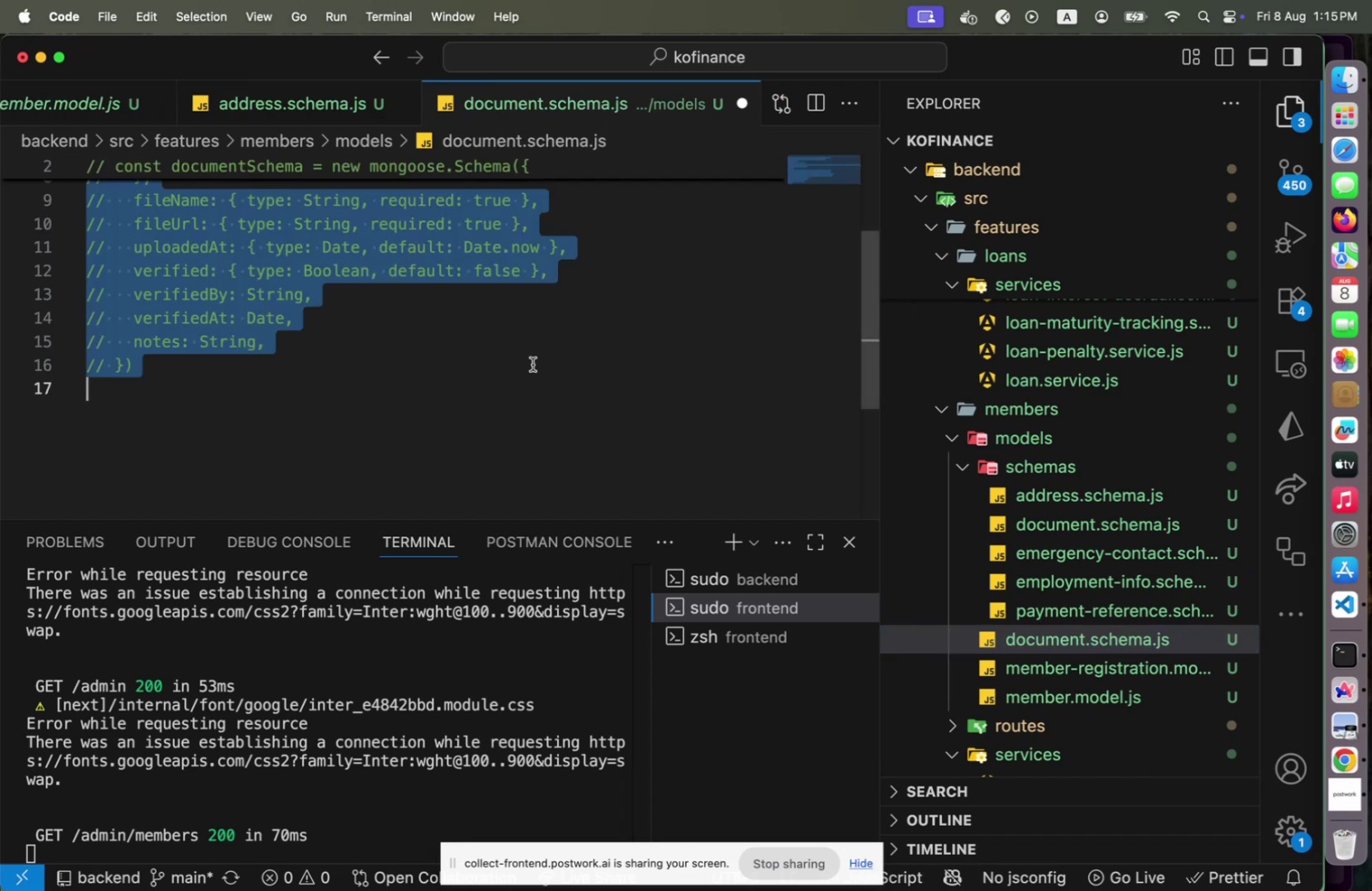 
key(Meta+Slash)
 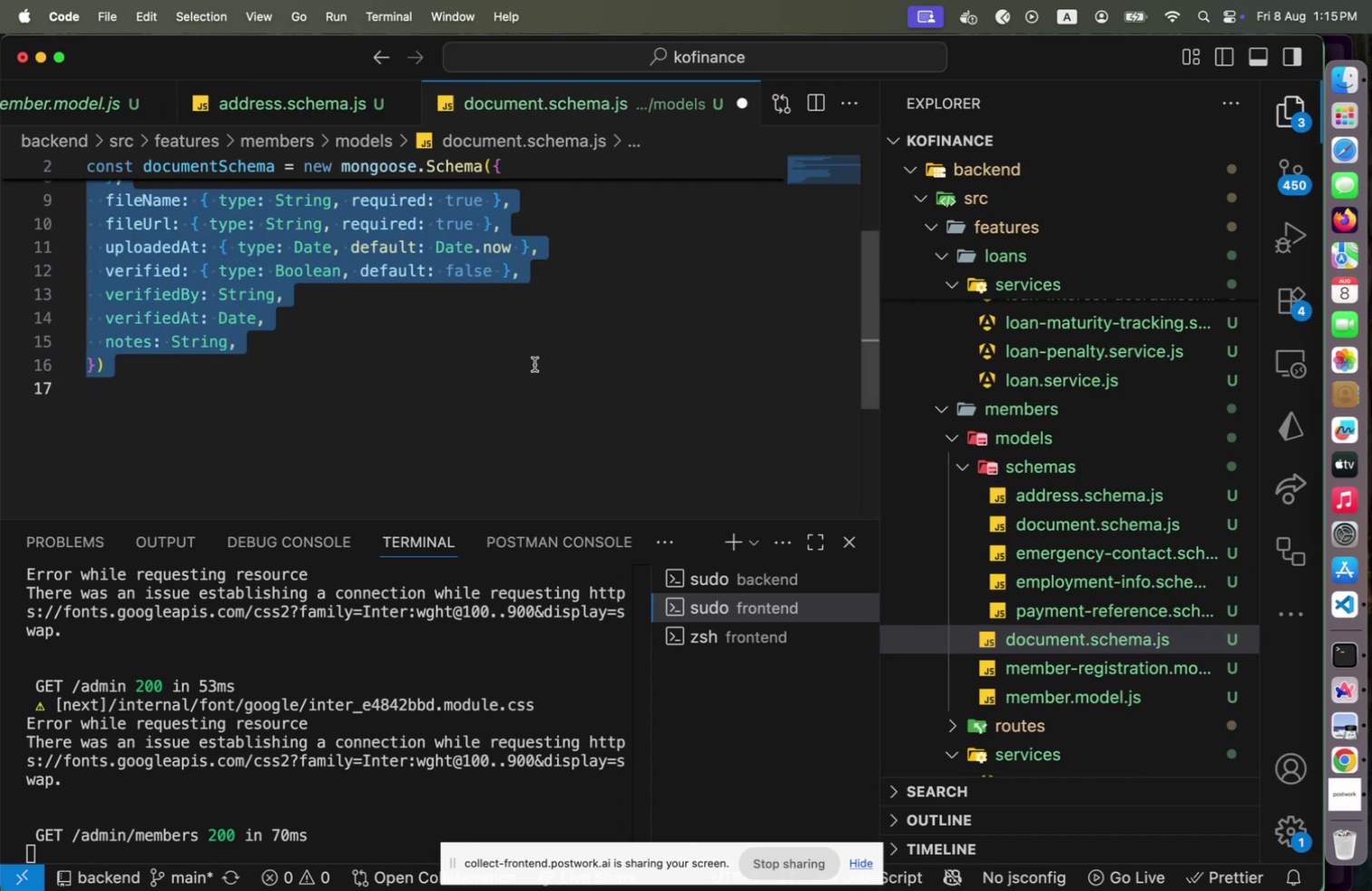 
scroll: coordinate [467, 367], scroll_direction: up, amount: 22.0
 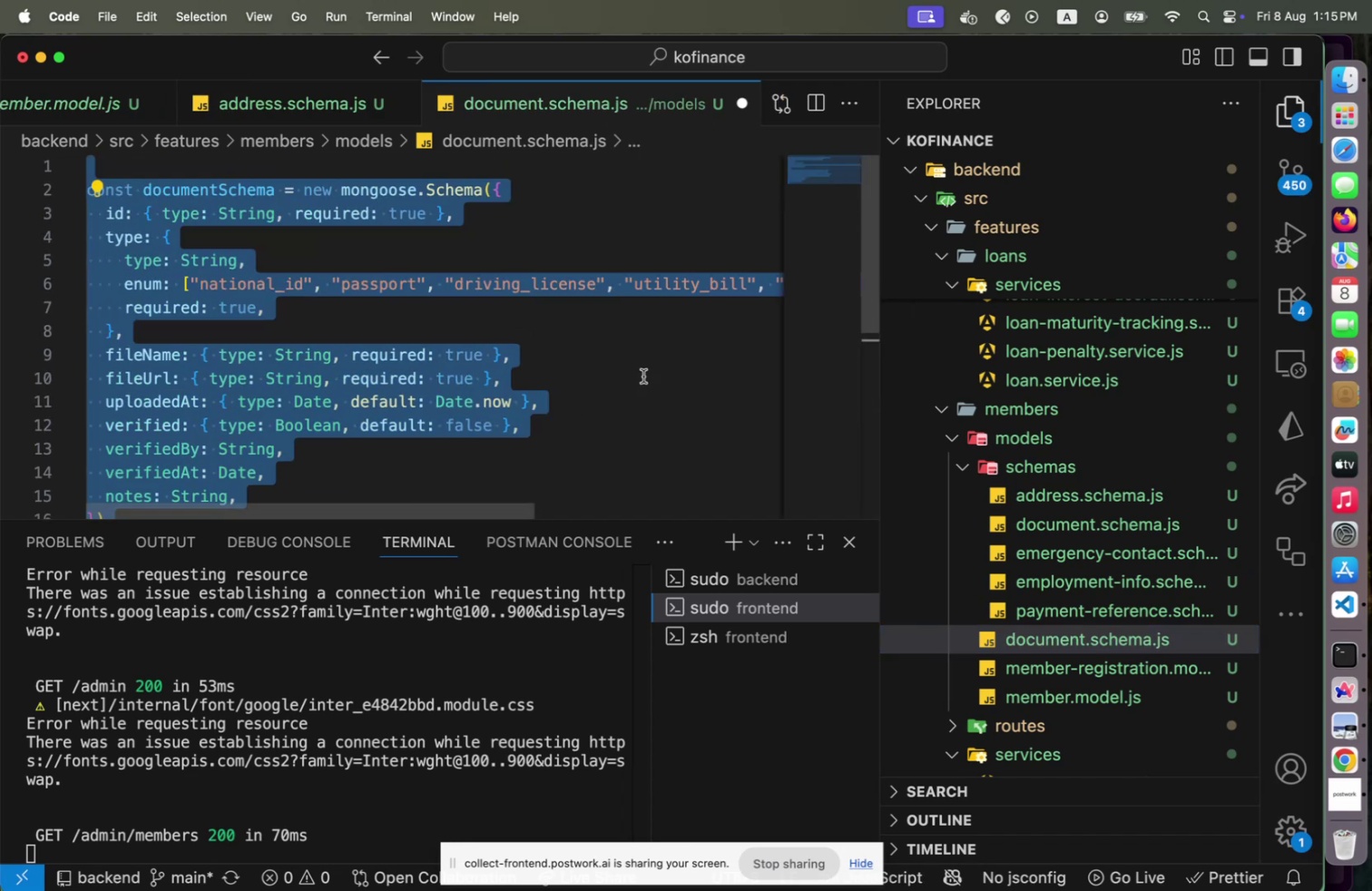 
left_click([643, 376])
 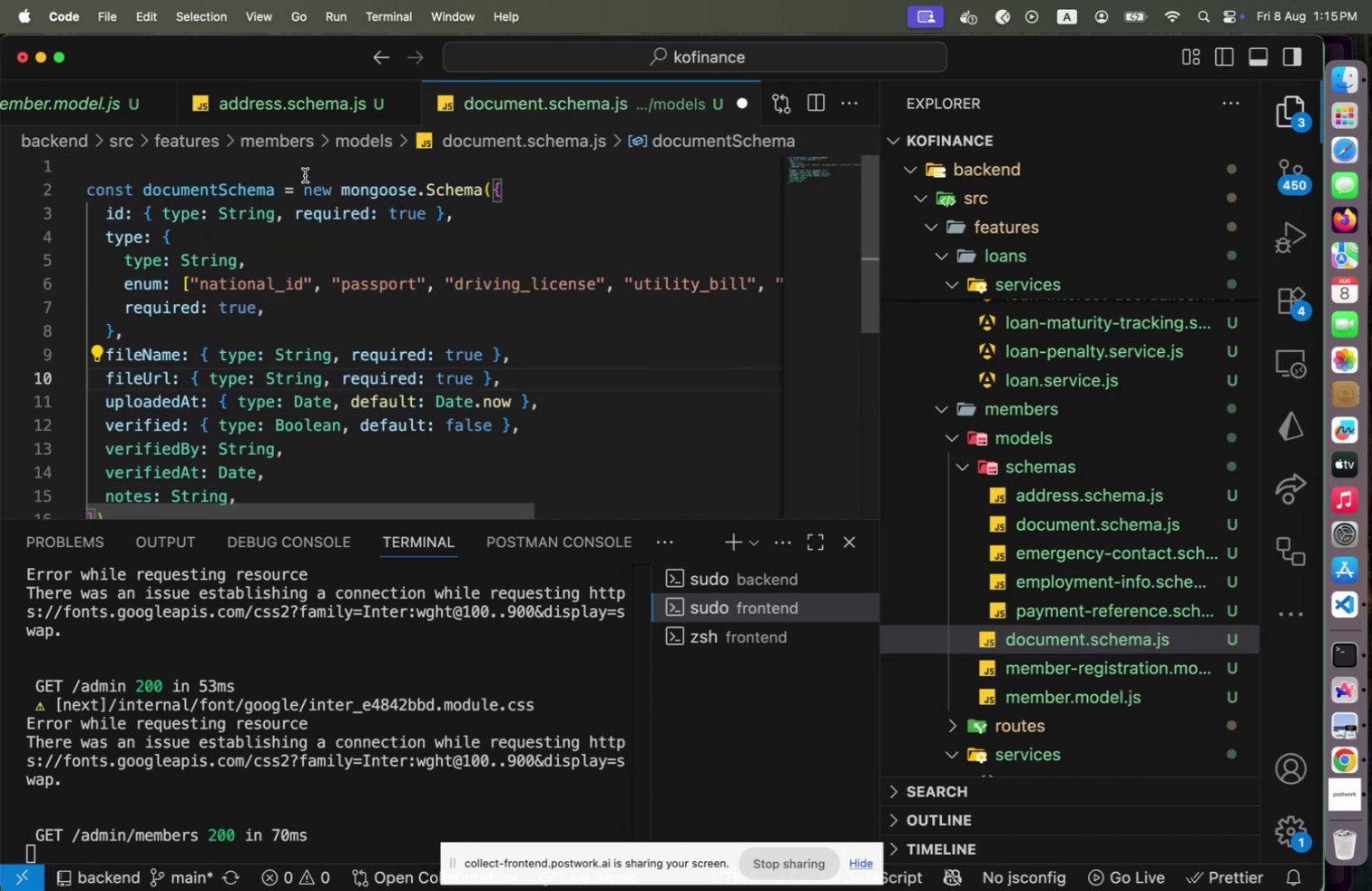 
left_click([304, 170])
 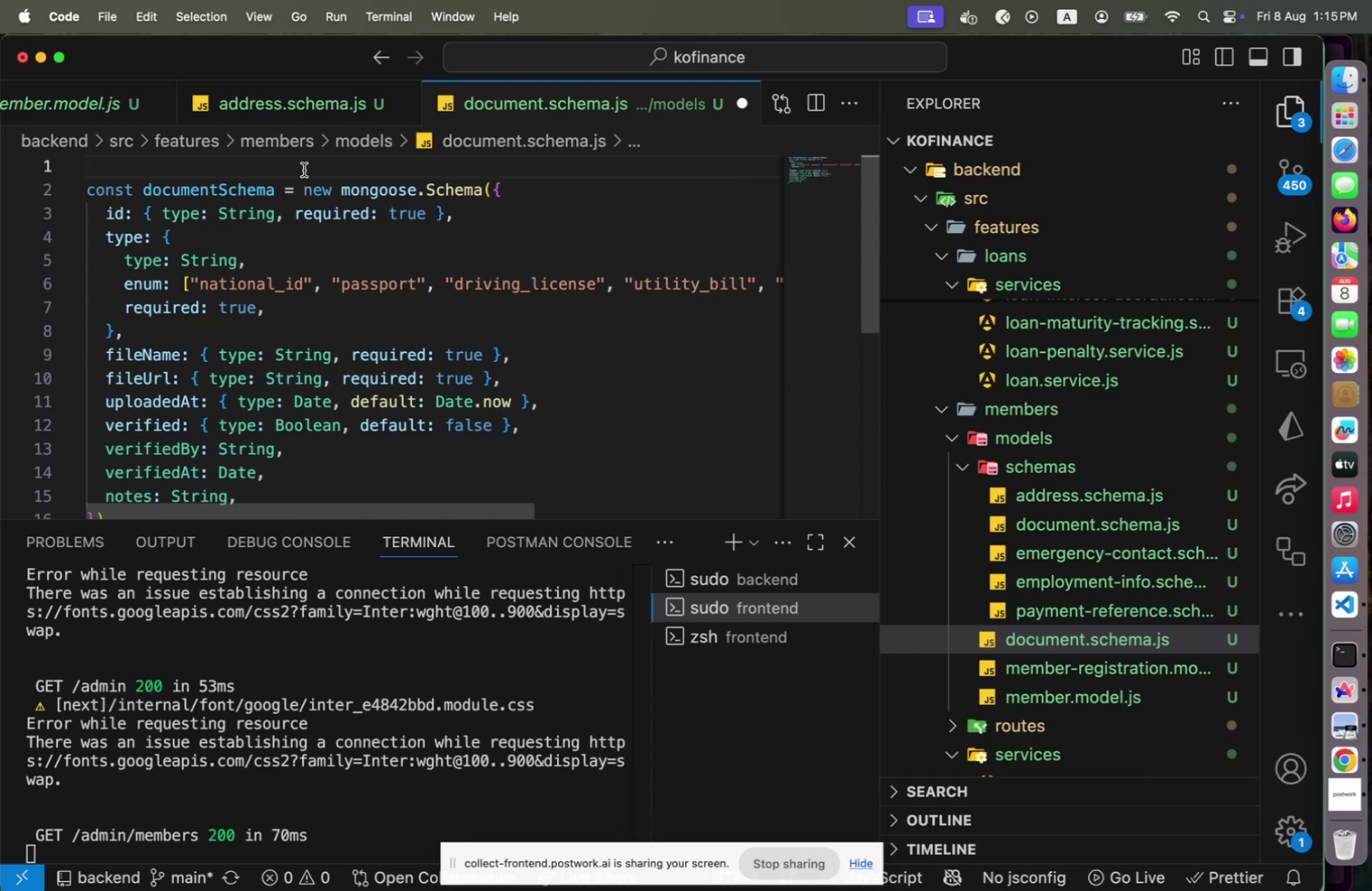 
type(const re)
key(Backspace)
key(Backspace)
type(mongoose = require('mon)
 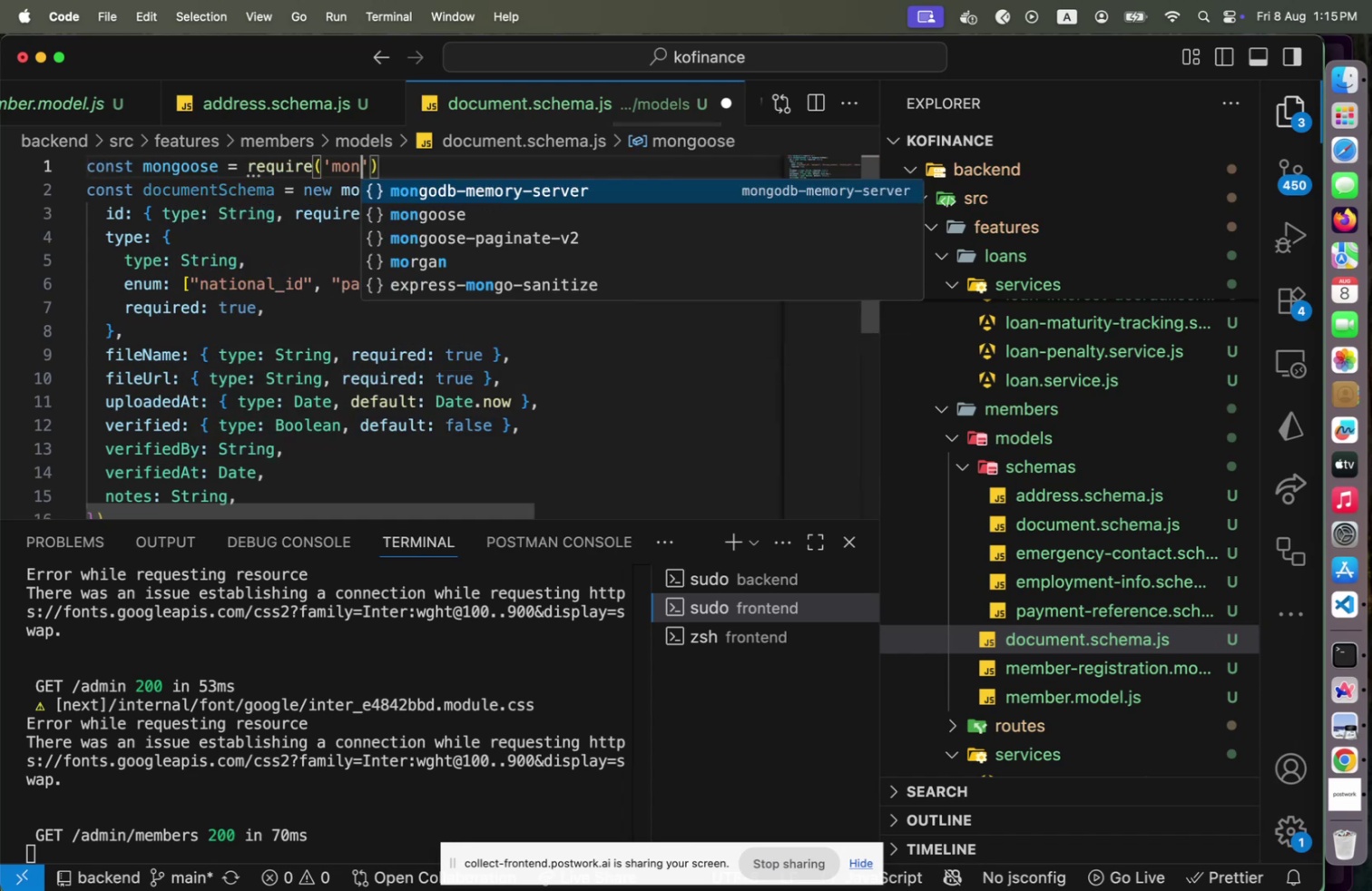 
key(ArrowDown)
 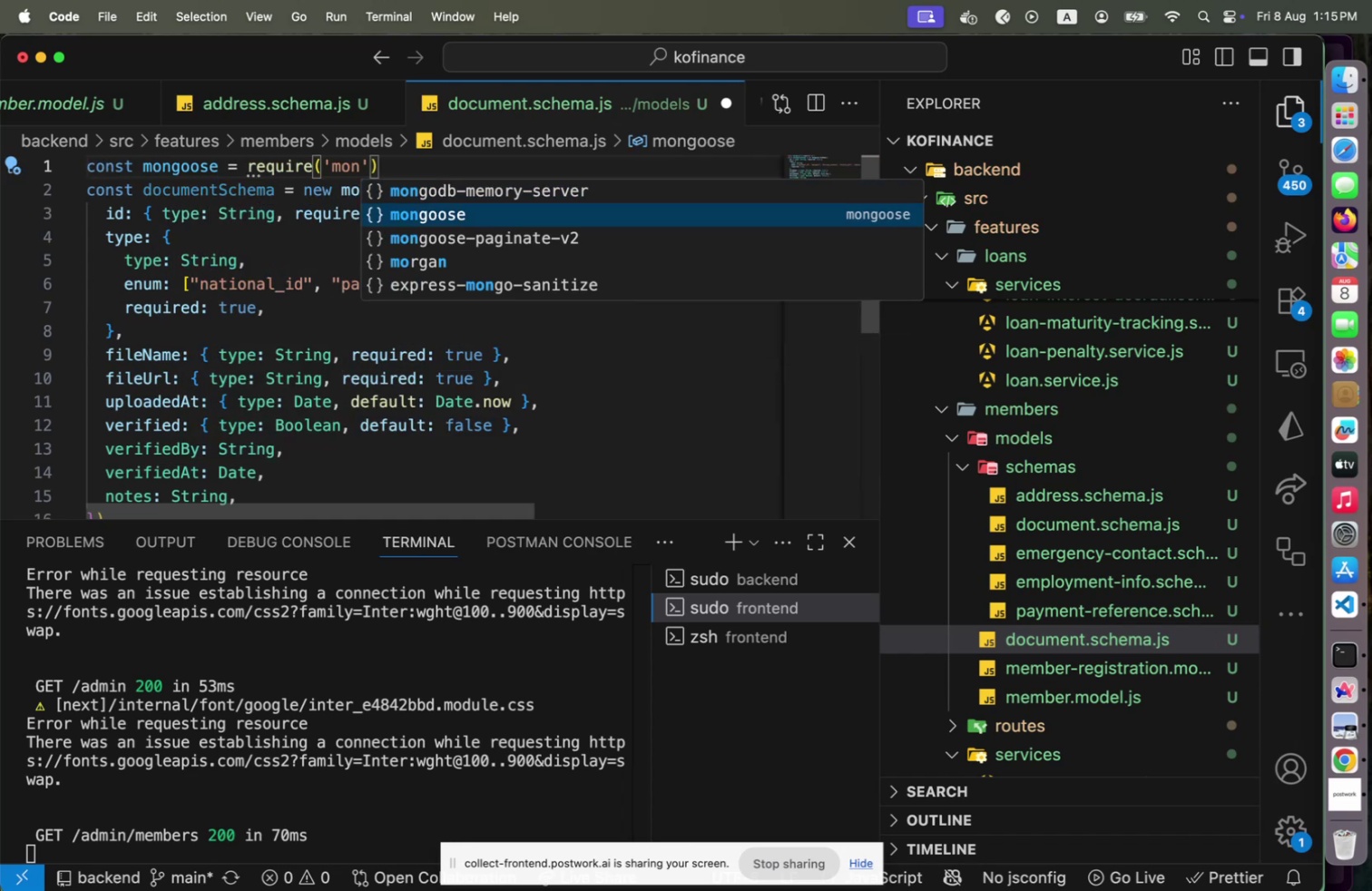 
key(Enter)
 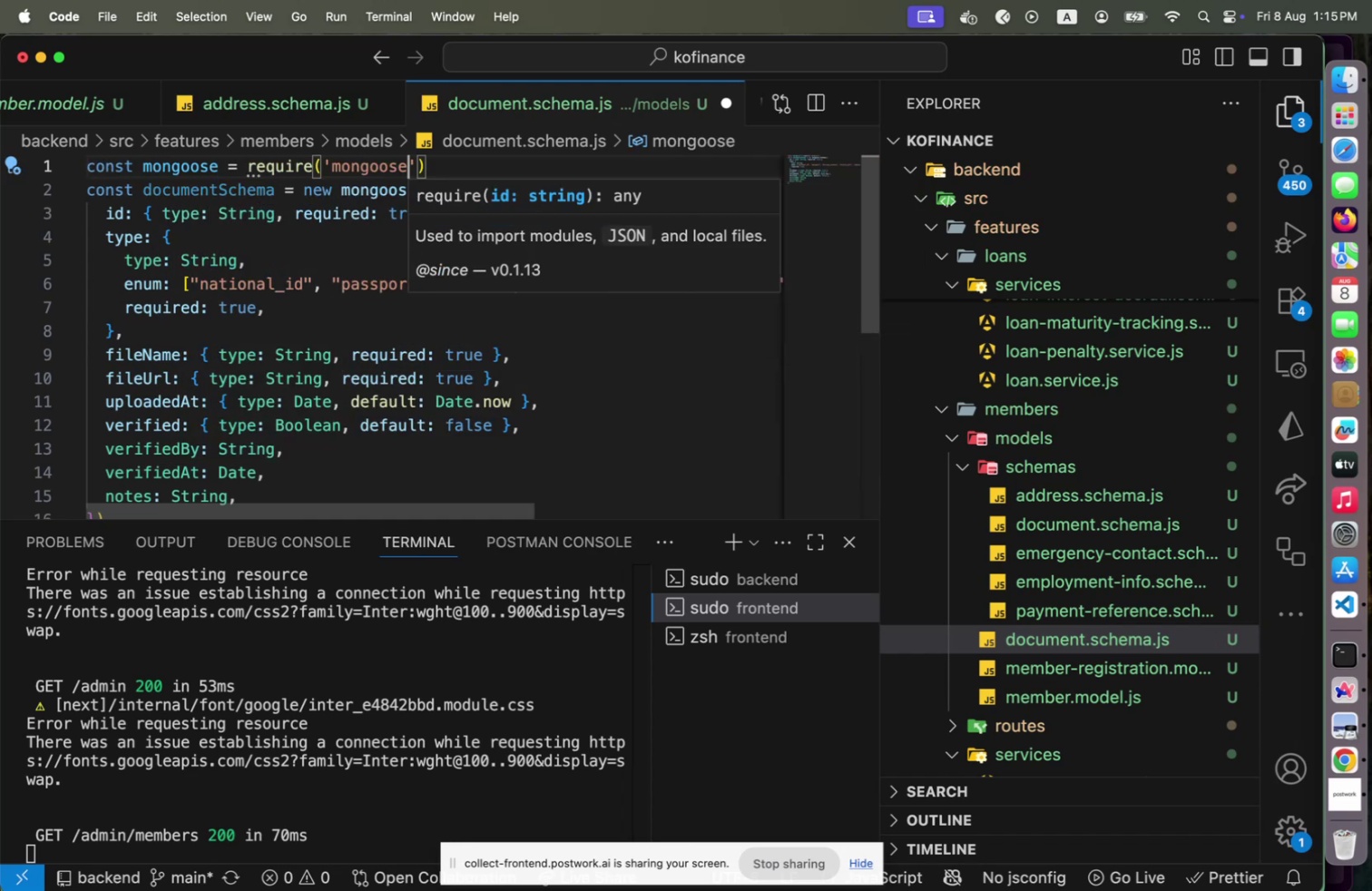 
key(ArrowRight)
 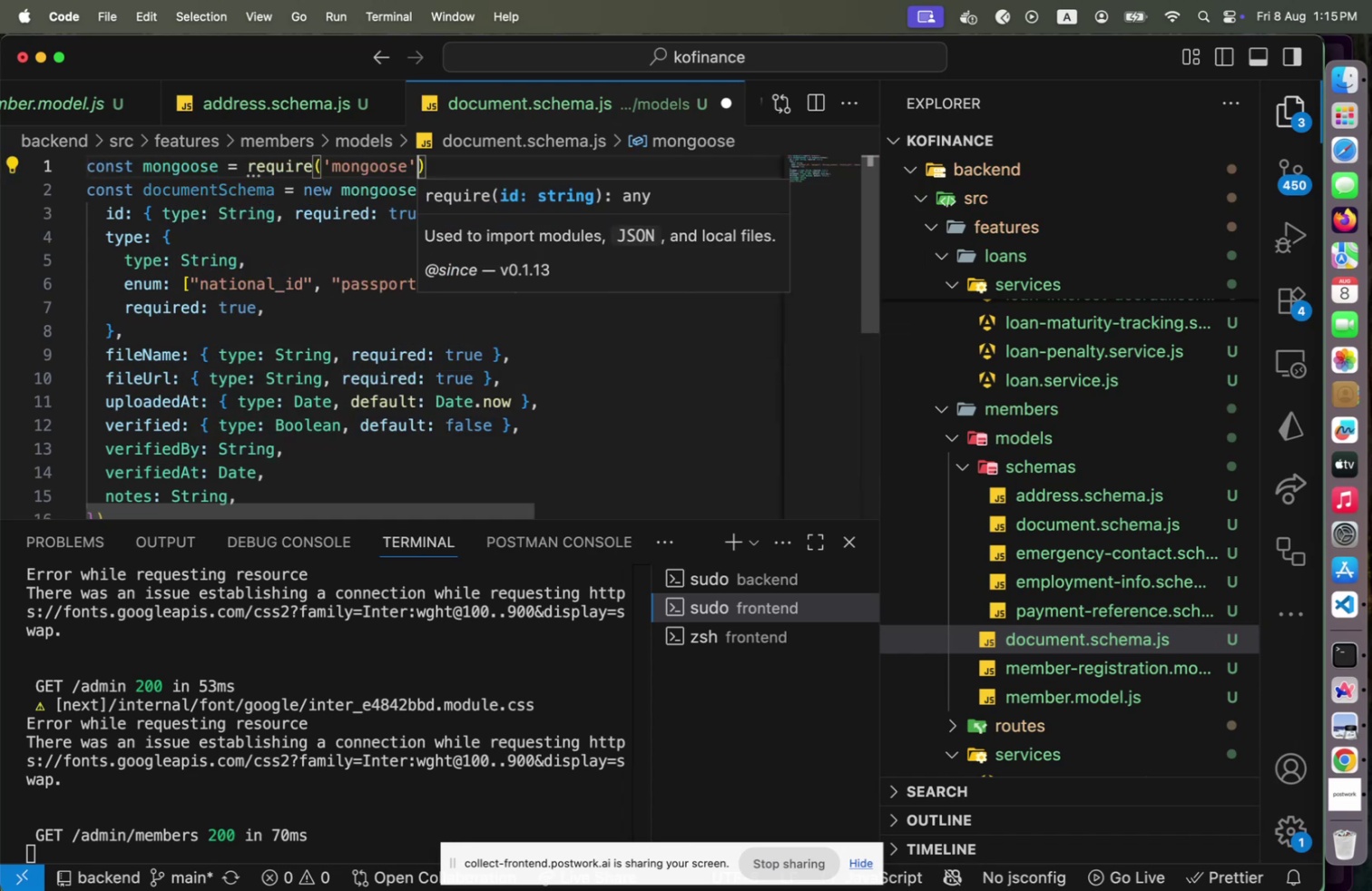 
key(ArrowRight)
 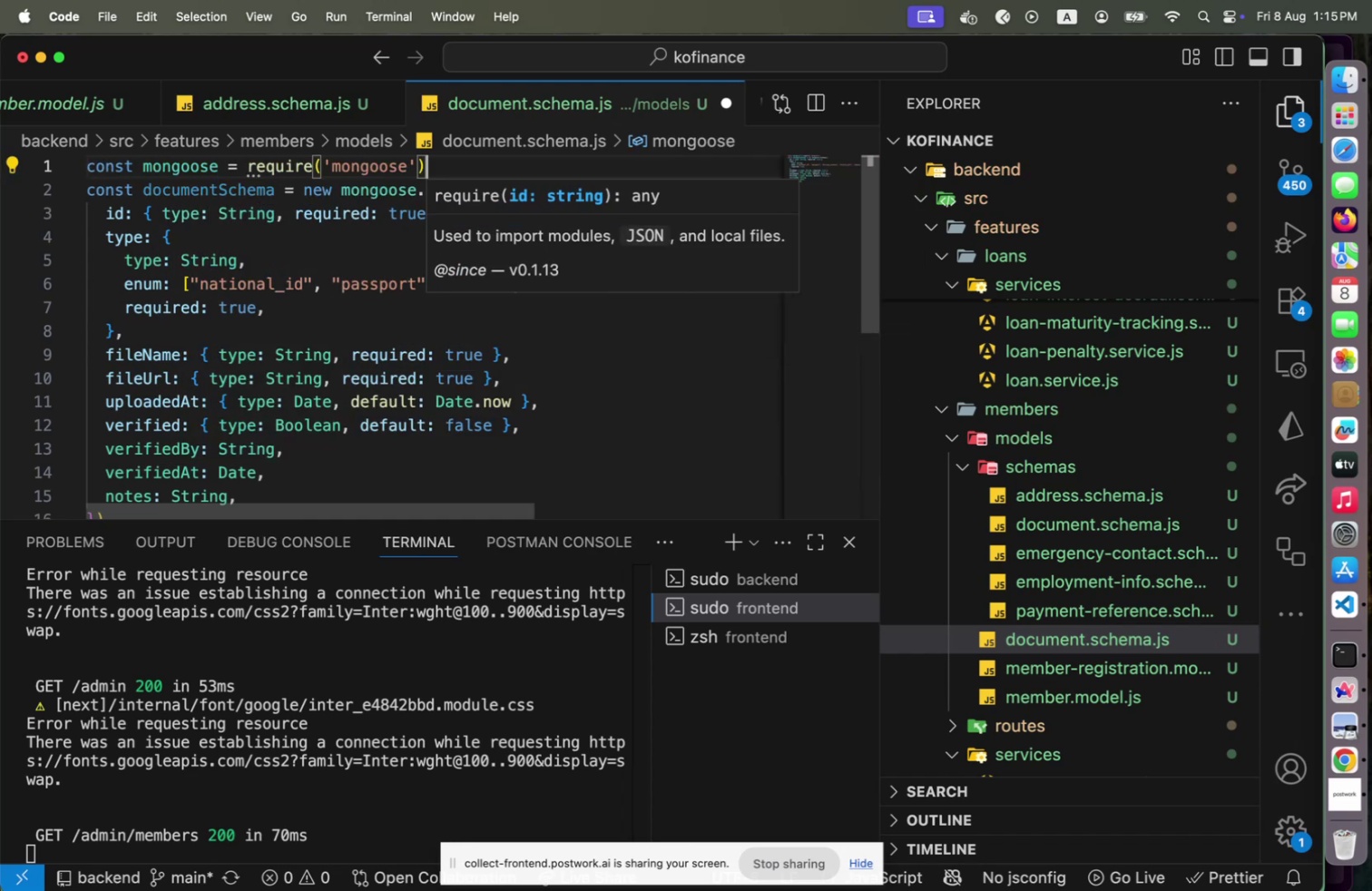 
key(Enter)
 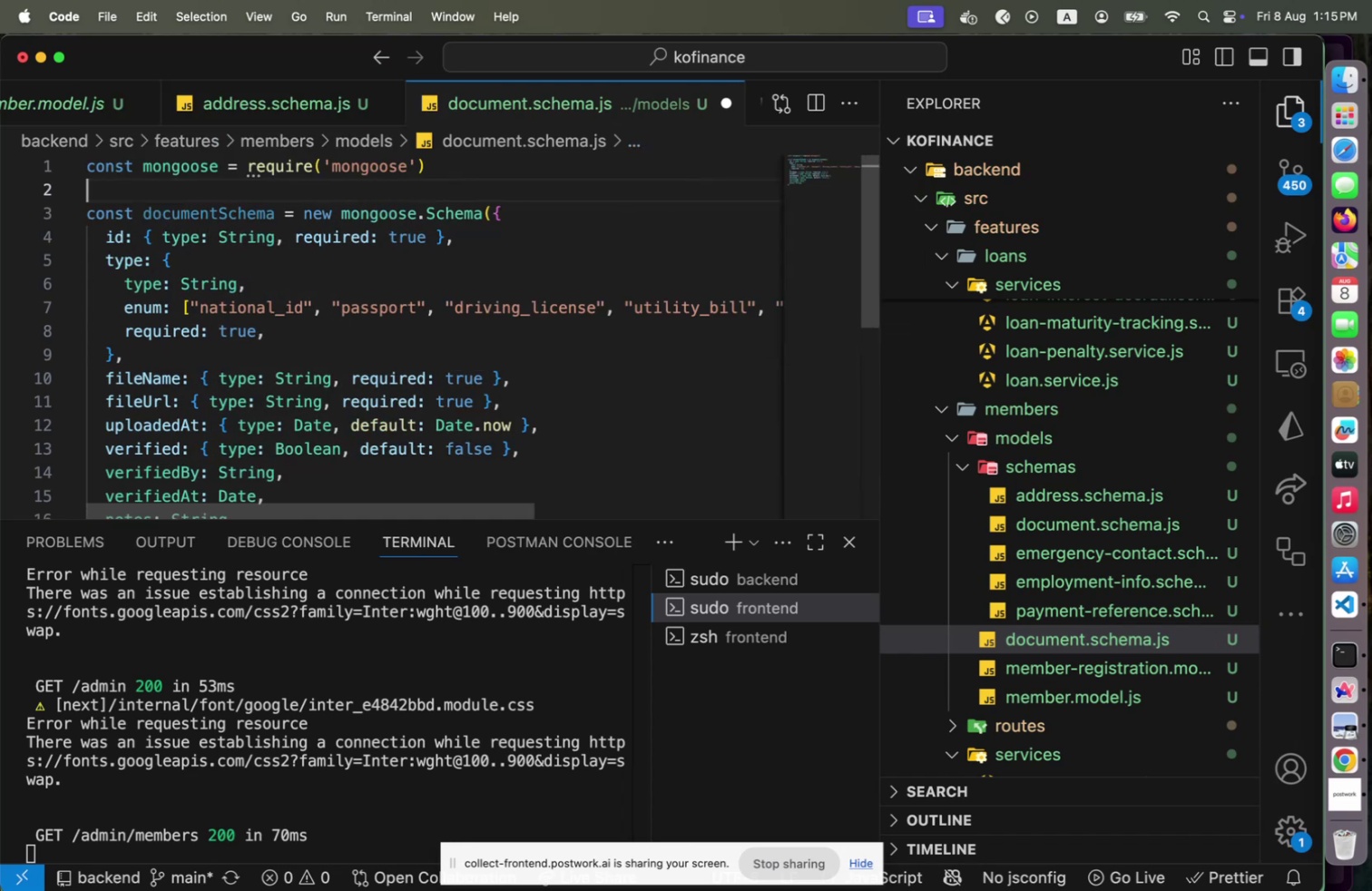 
key(ArrowDown)
 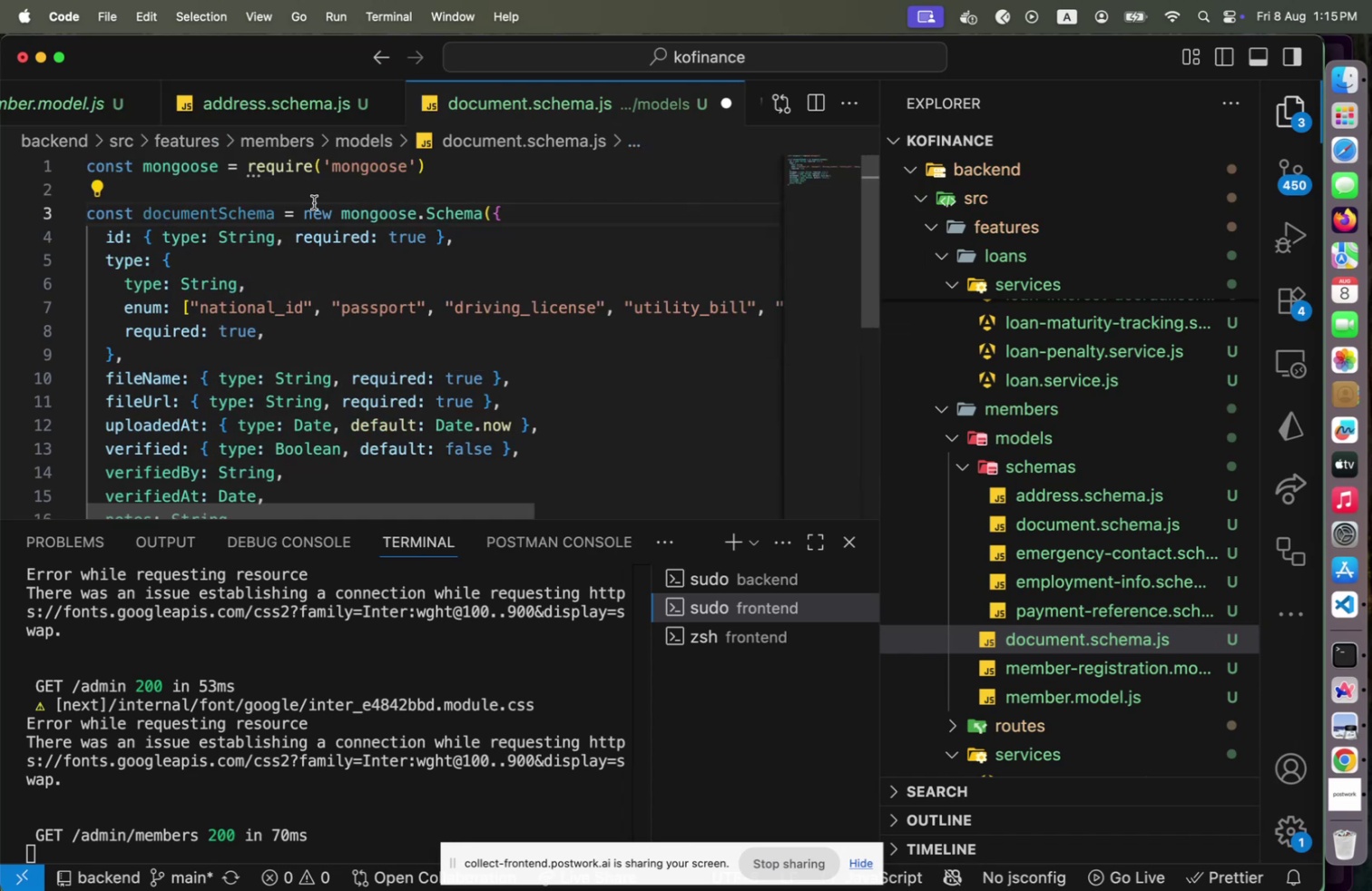 
scroll: coordinate [272, 396], scroll_direction: down, amount: 4.0
 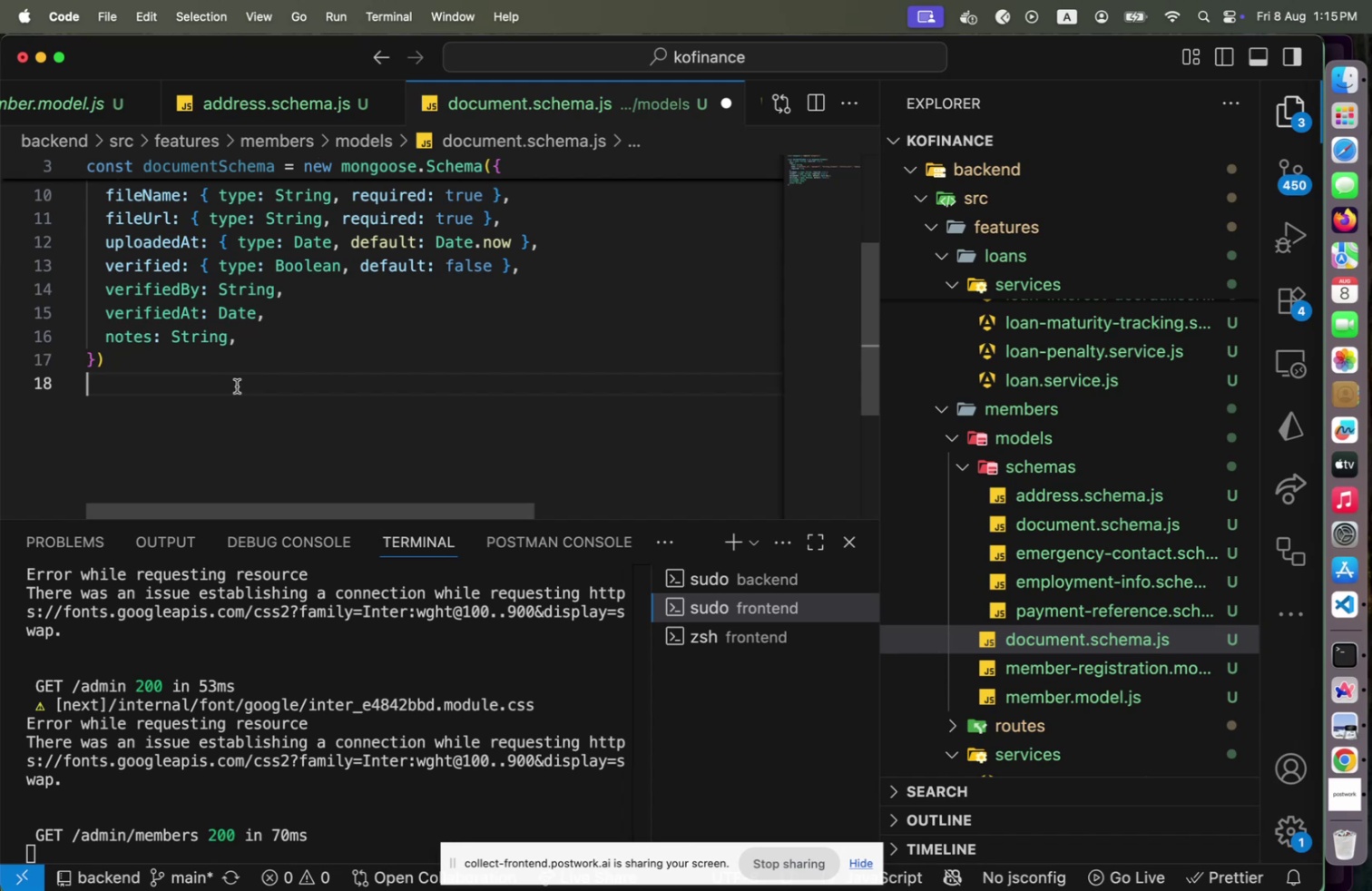 
key(Enter)
 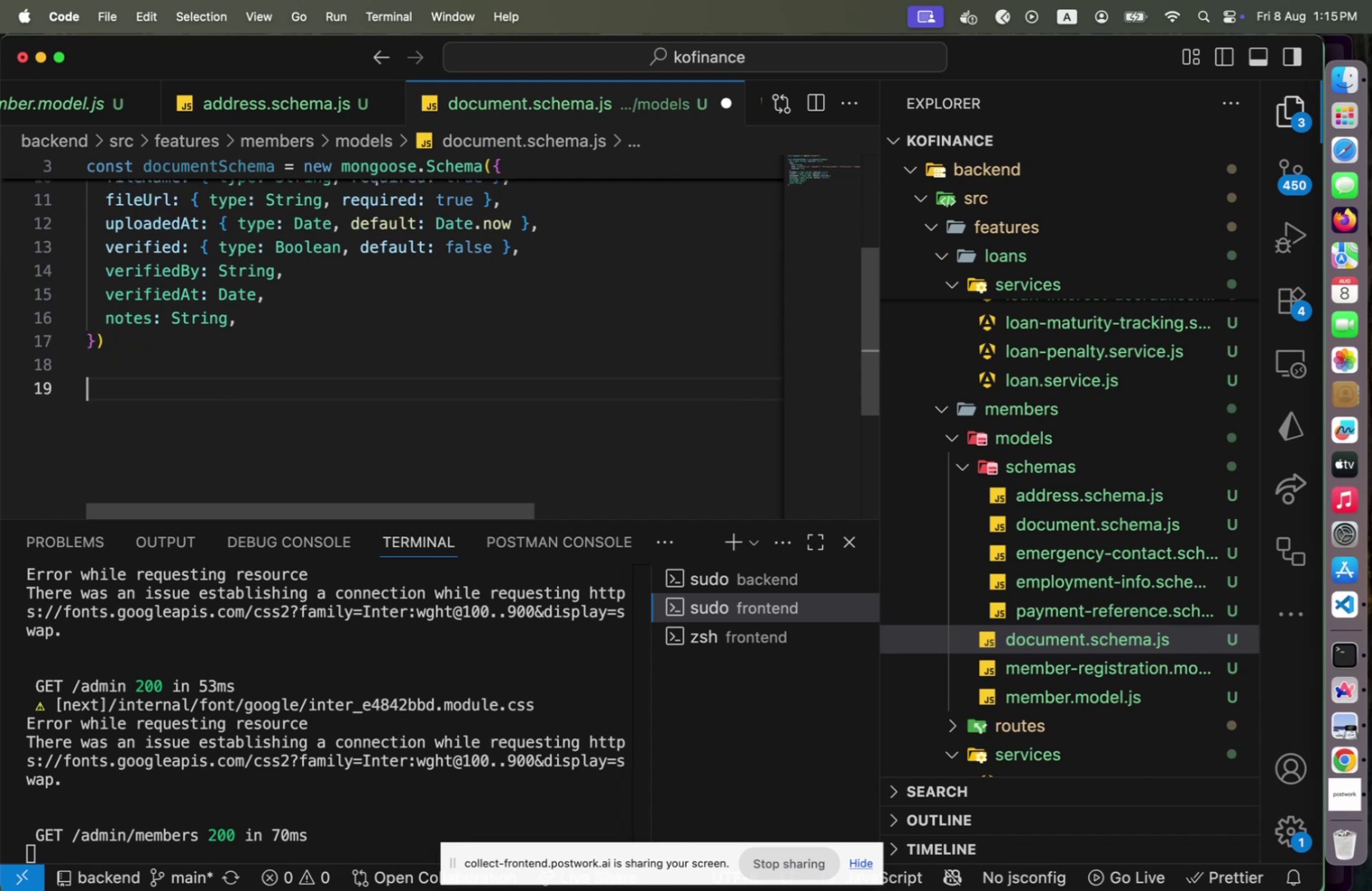 
type(module.ex)
 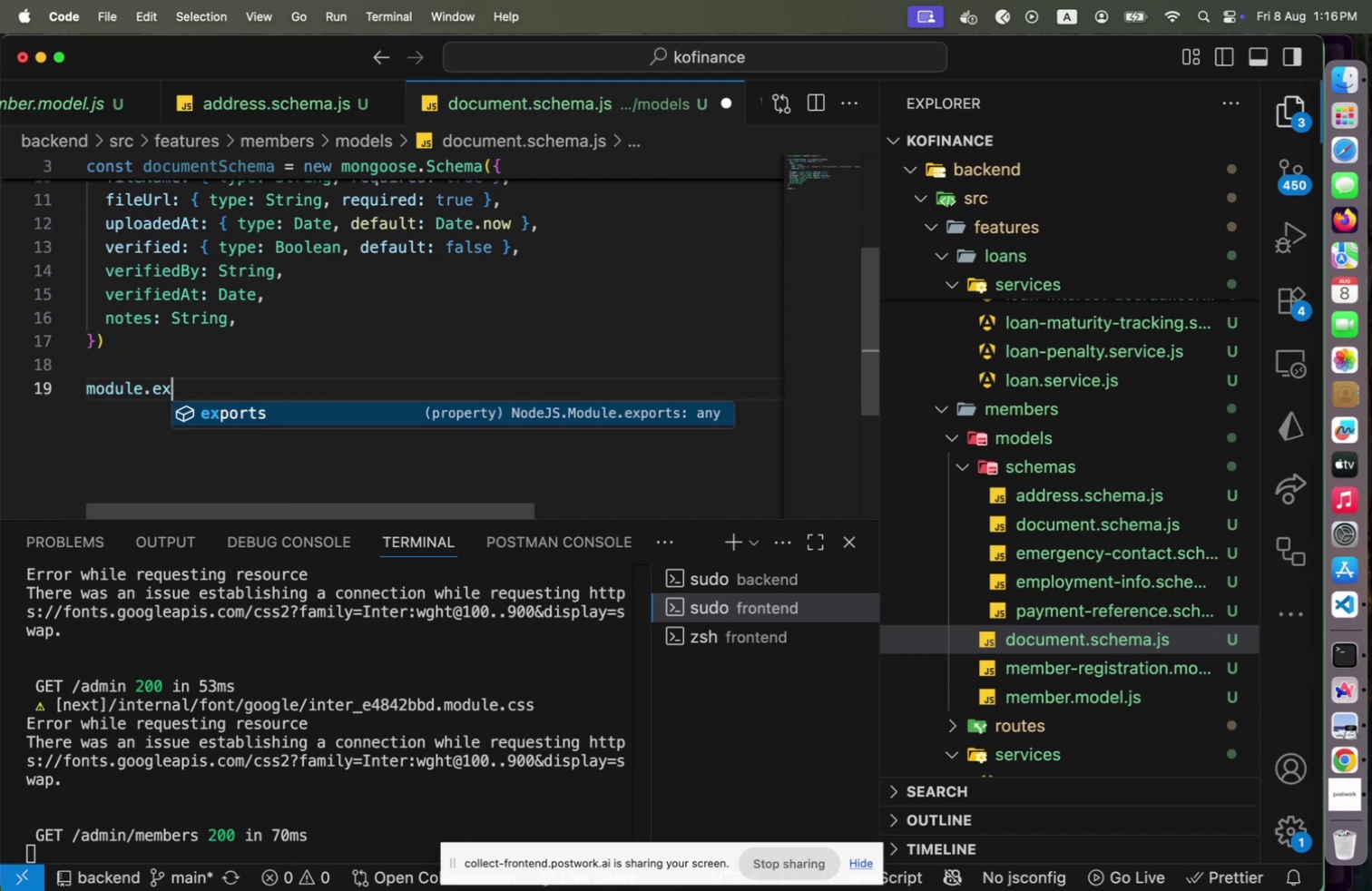 
key(Enter)
 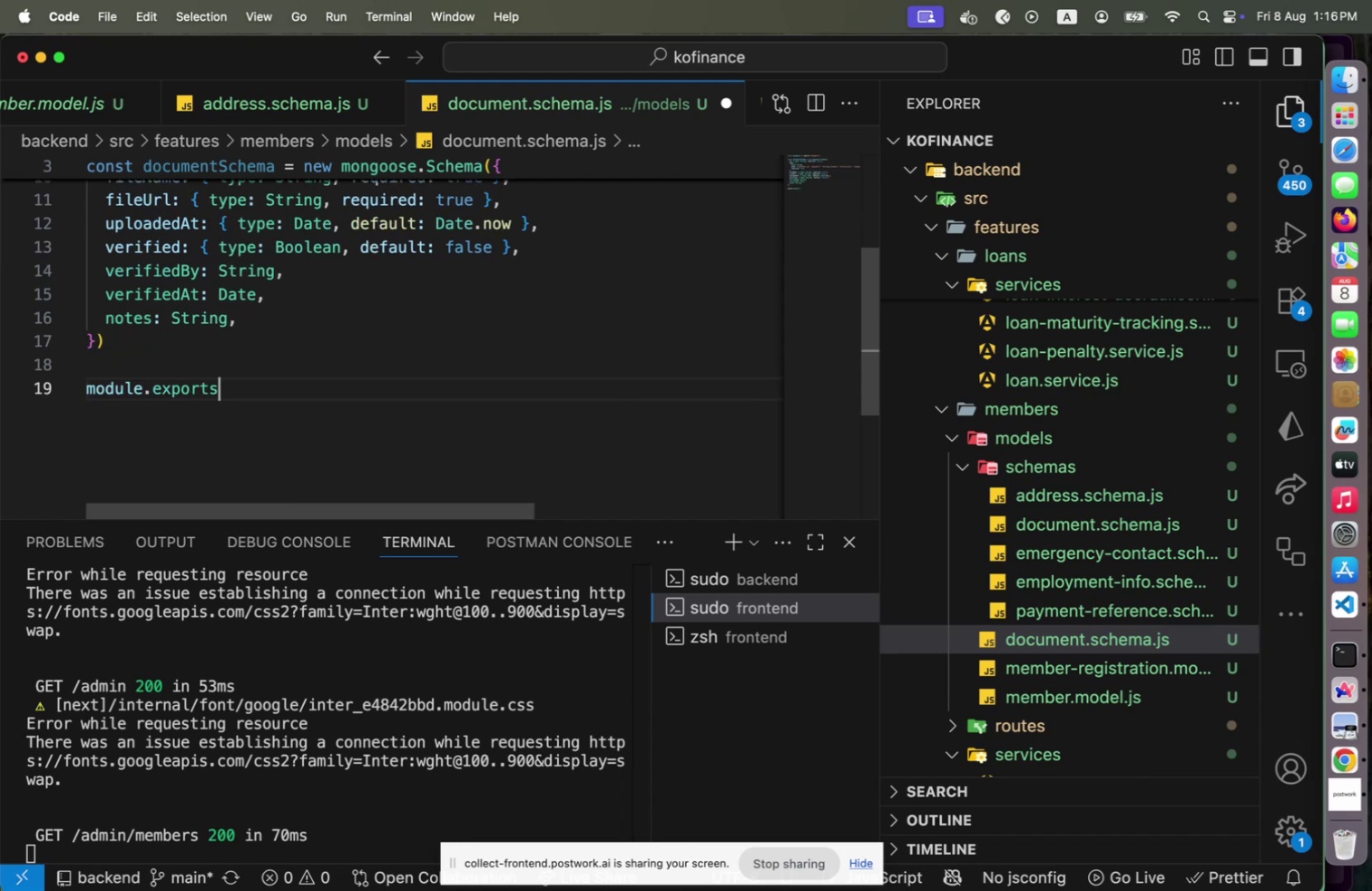 
key(Space)
 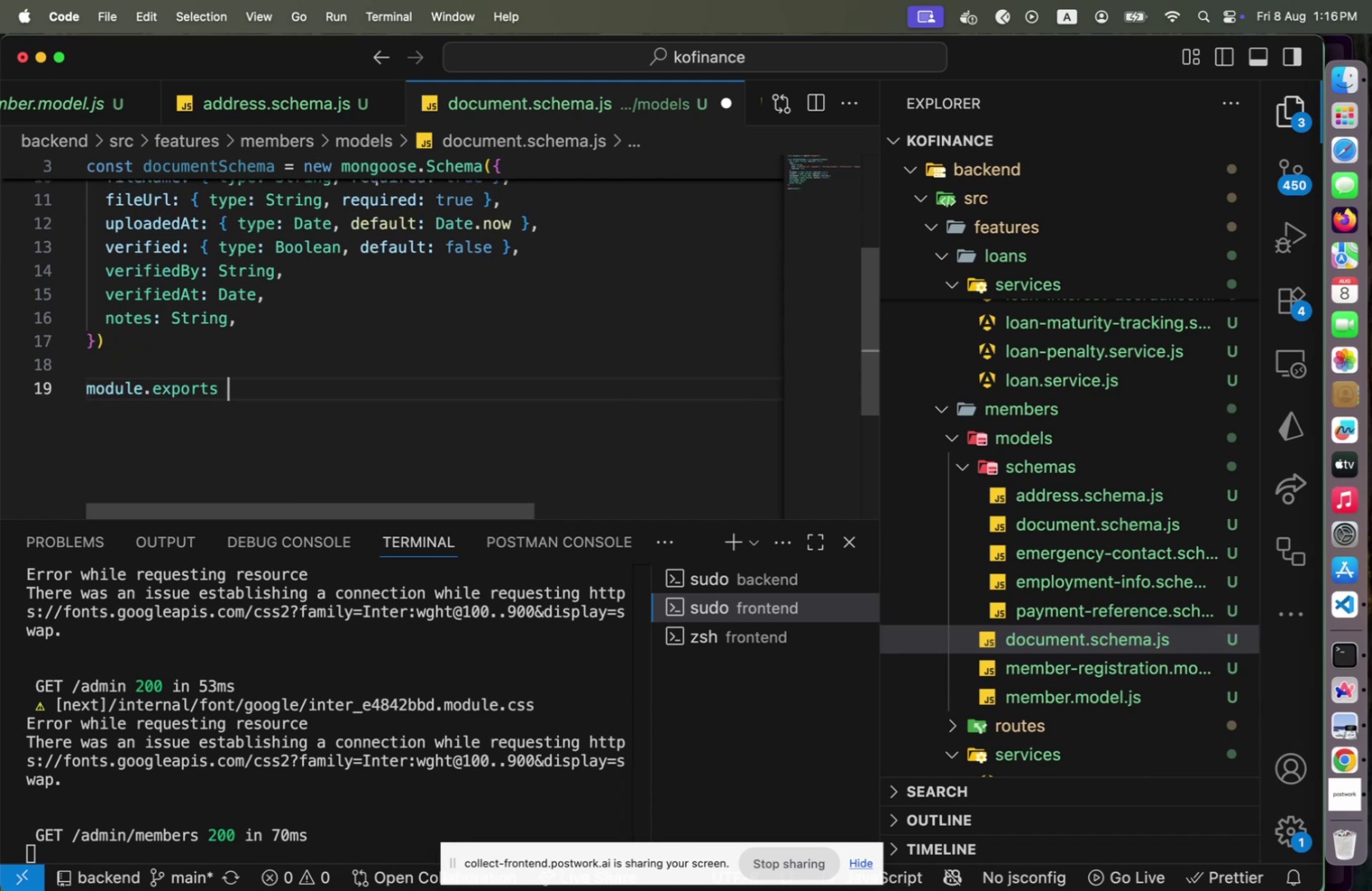 
key(Equal)
 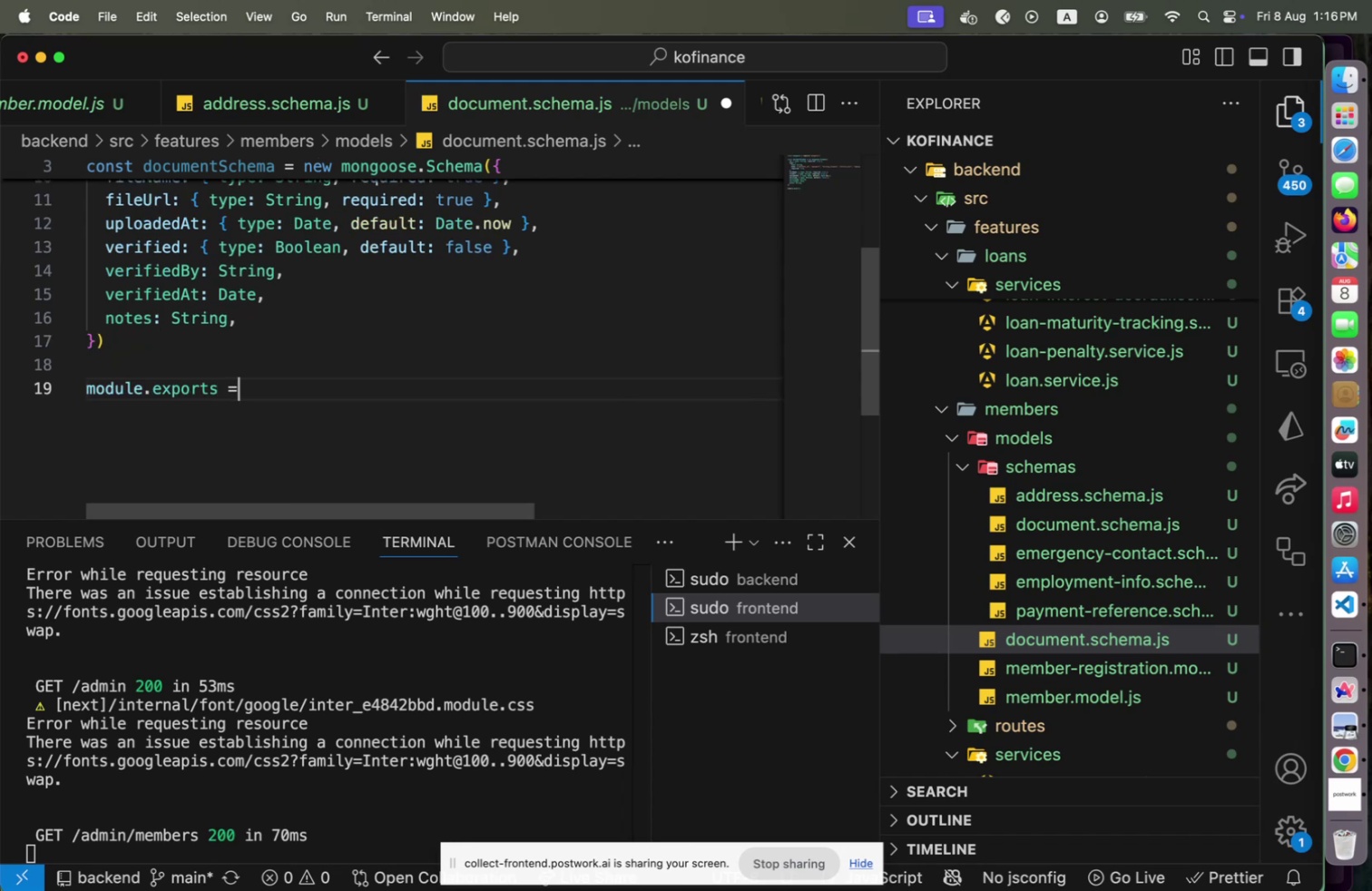 
key(Space)
 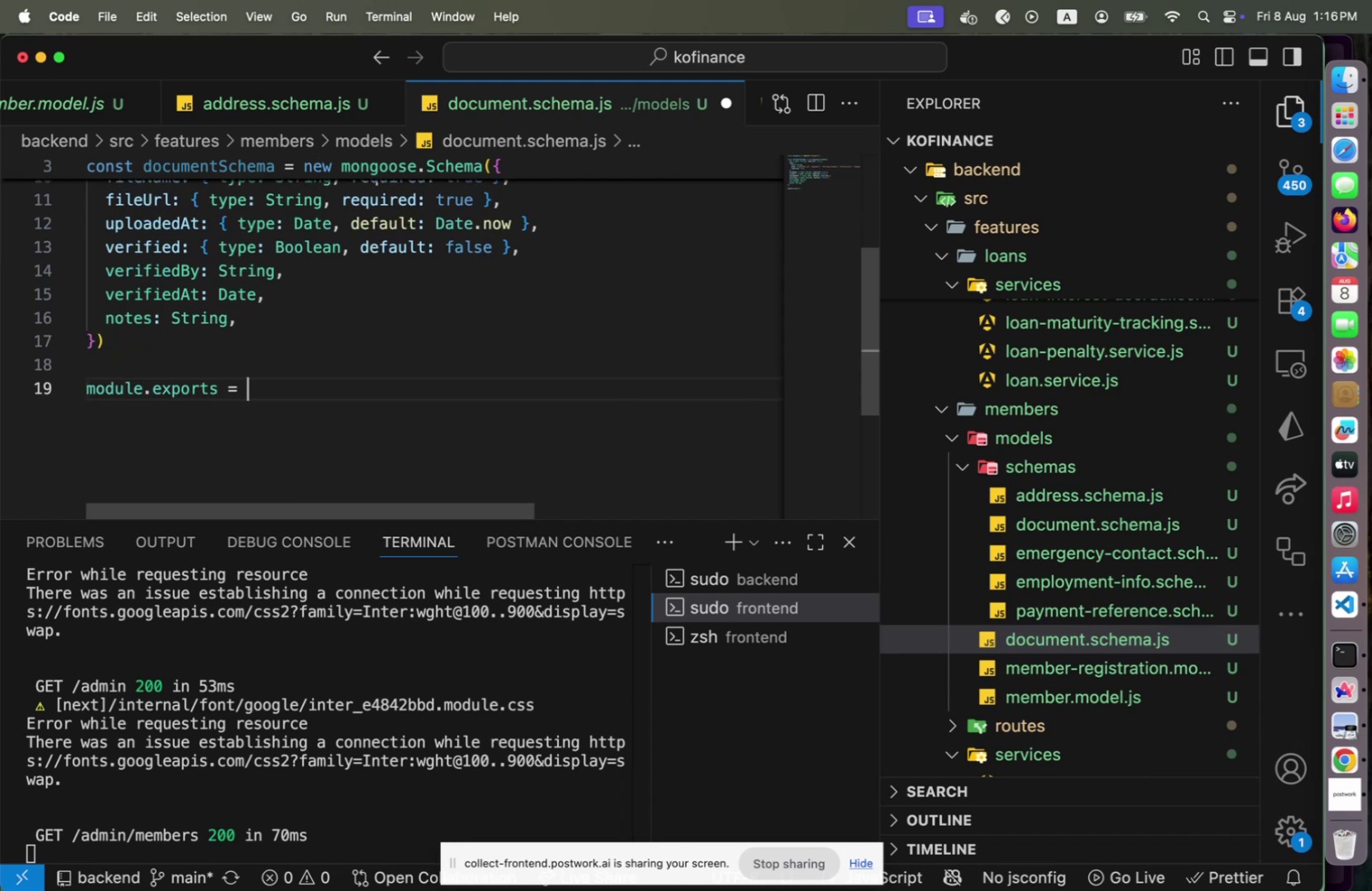 
key(Shift+ShiftLeft)
 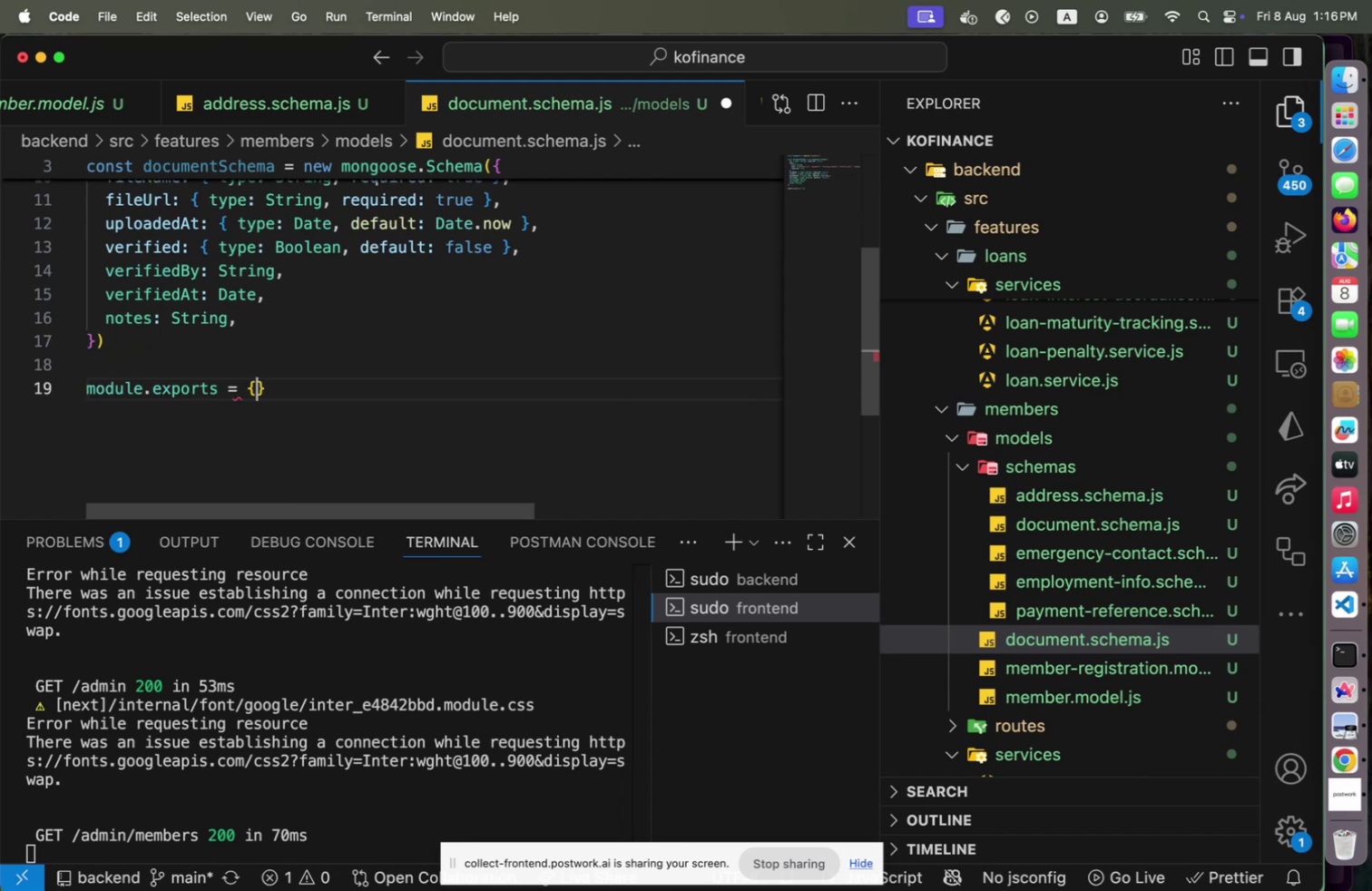 
key(Shift+BracketLeft)
 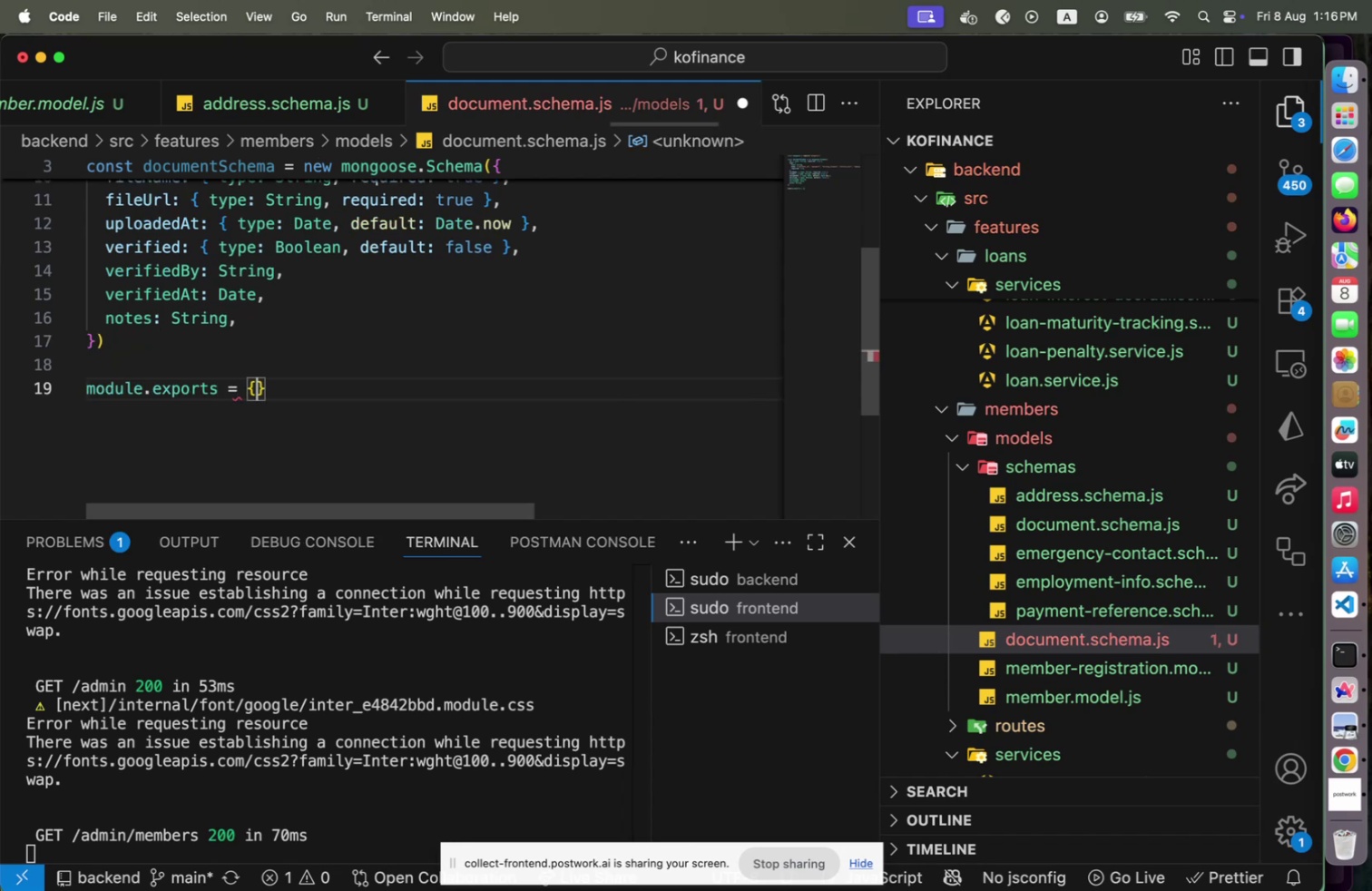 
key(Space)
 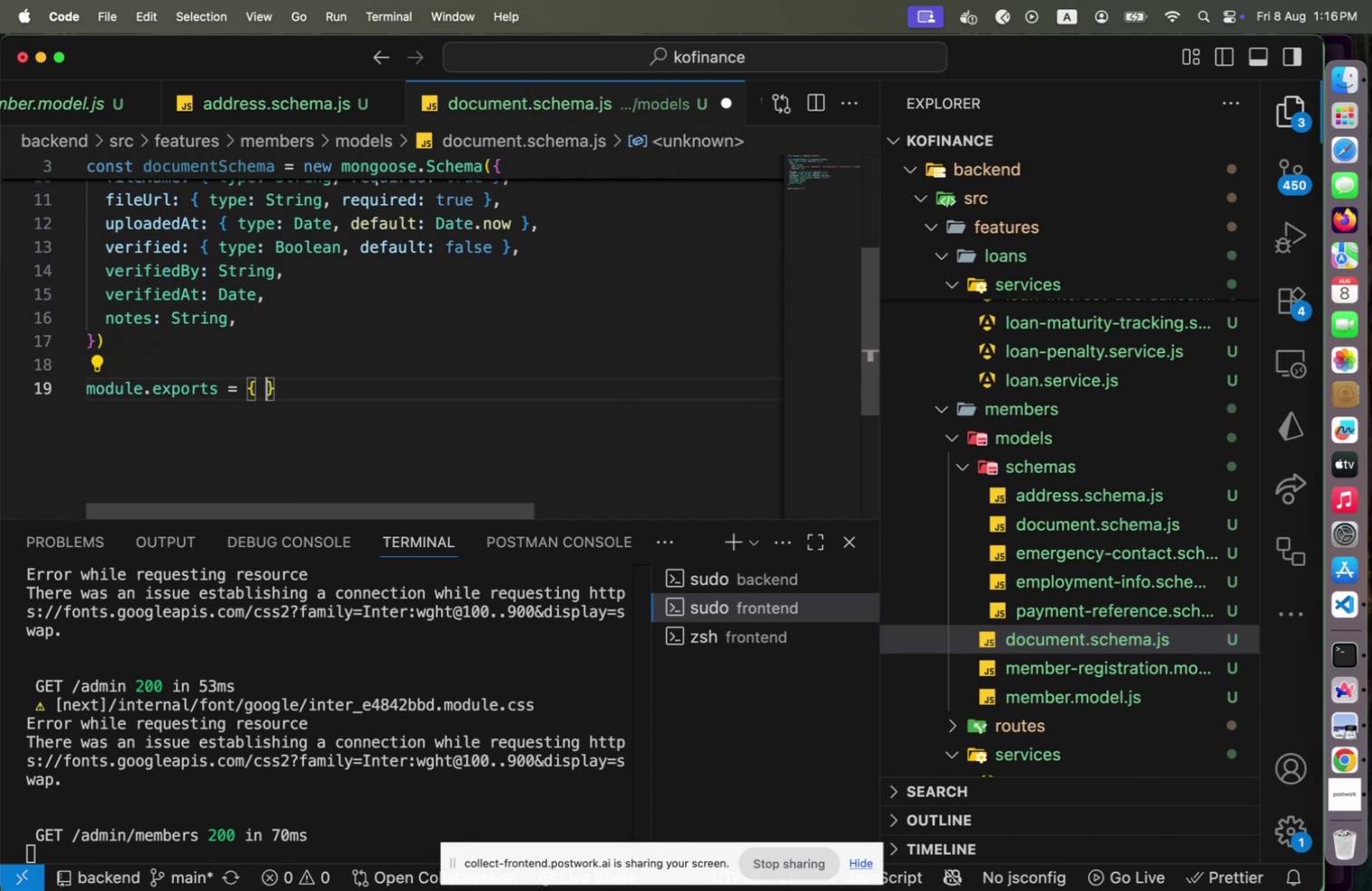 
type(docu)
 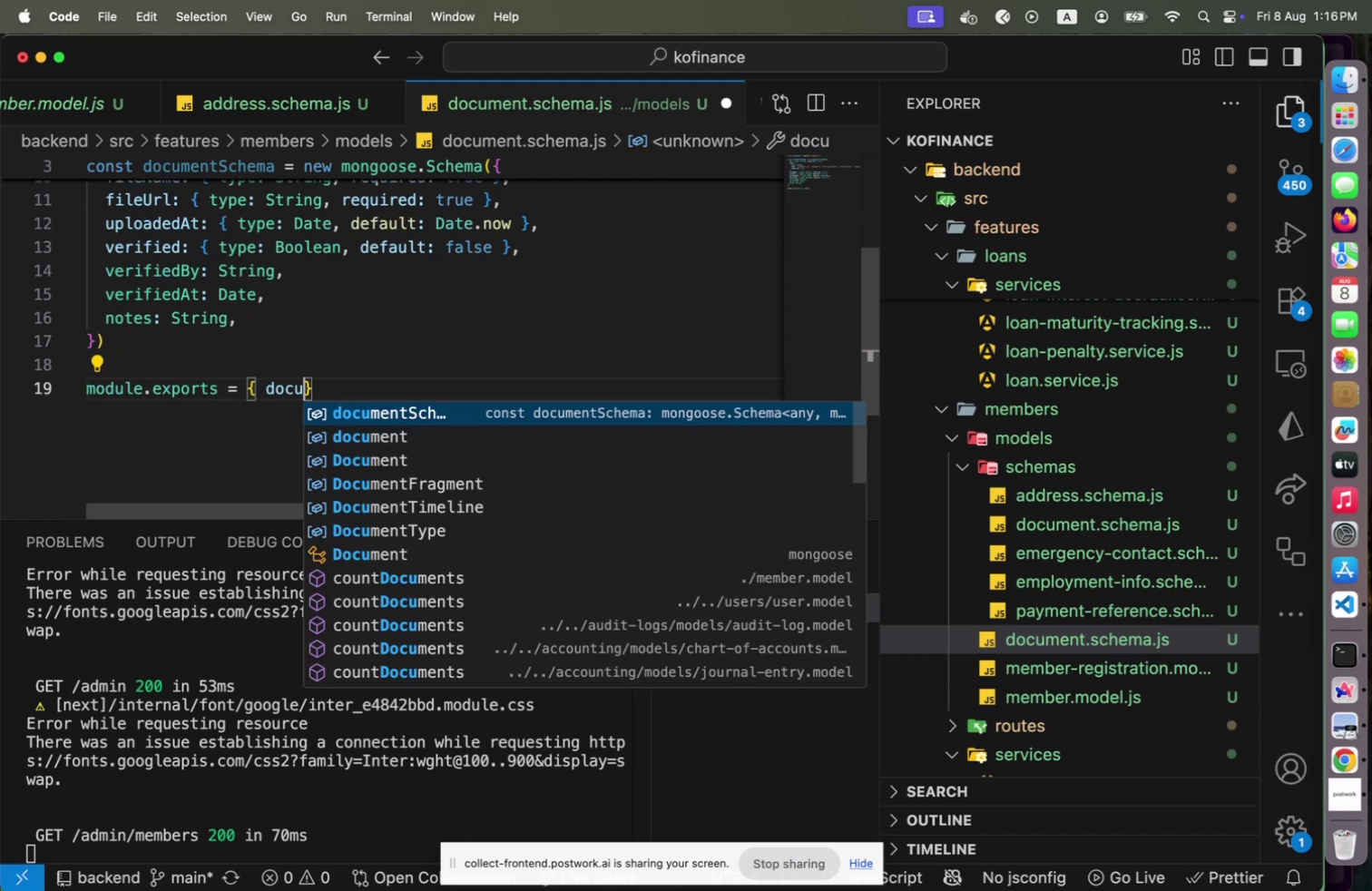 
key(Enter)
 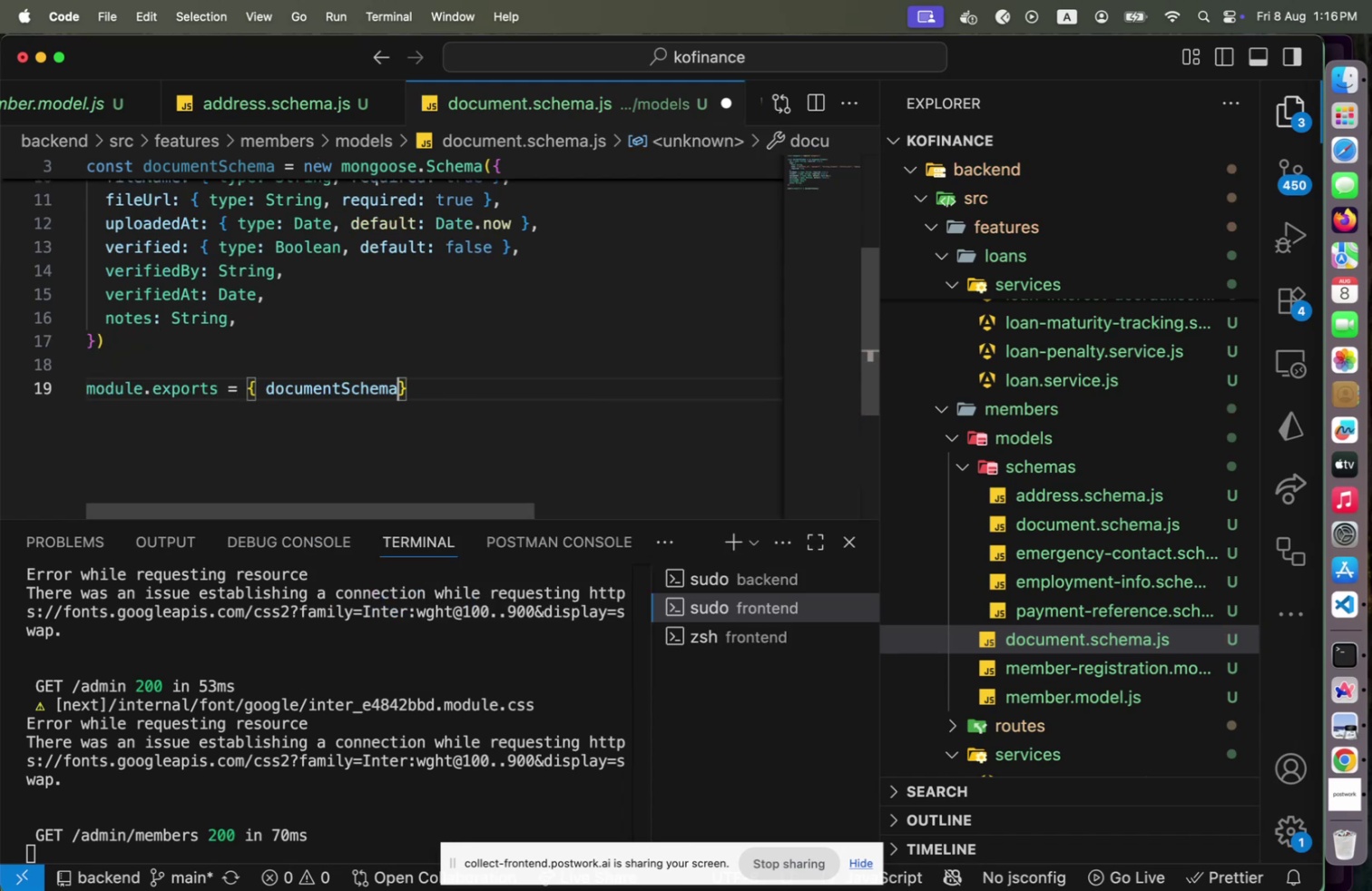 
key(Space)
 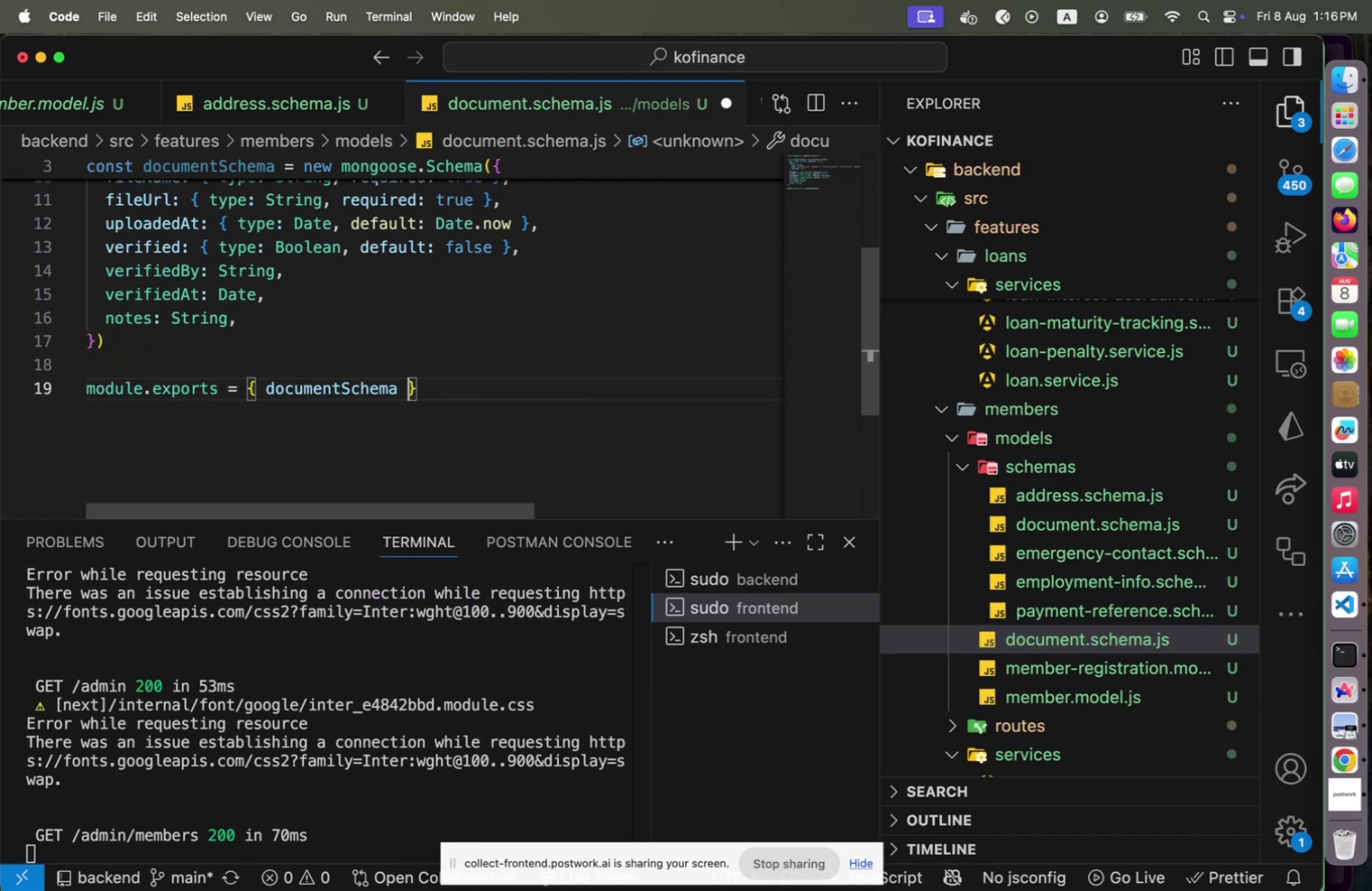 
key(Alt+Shift+OptionLeft)
 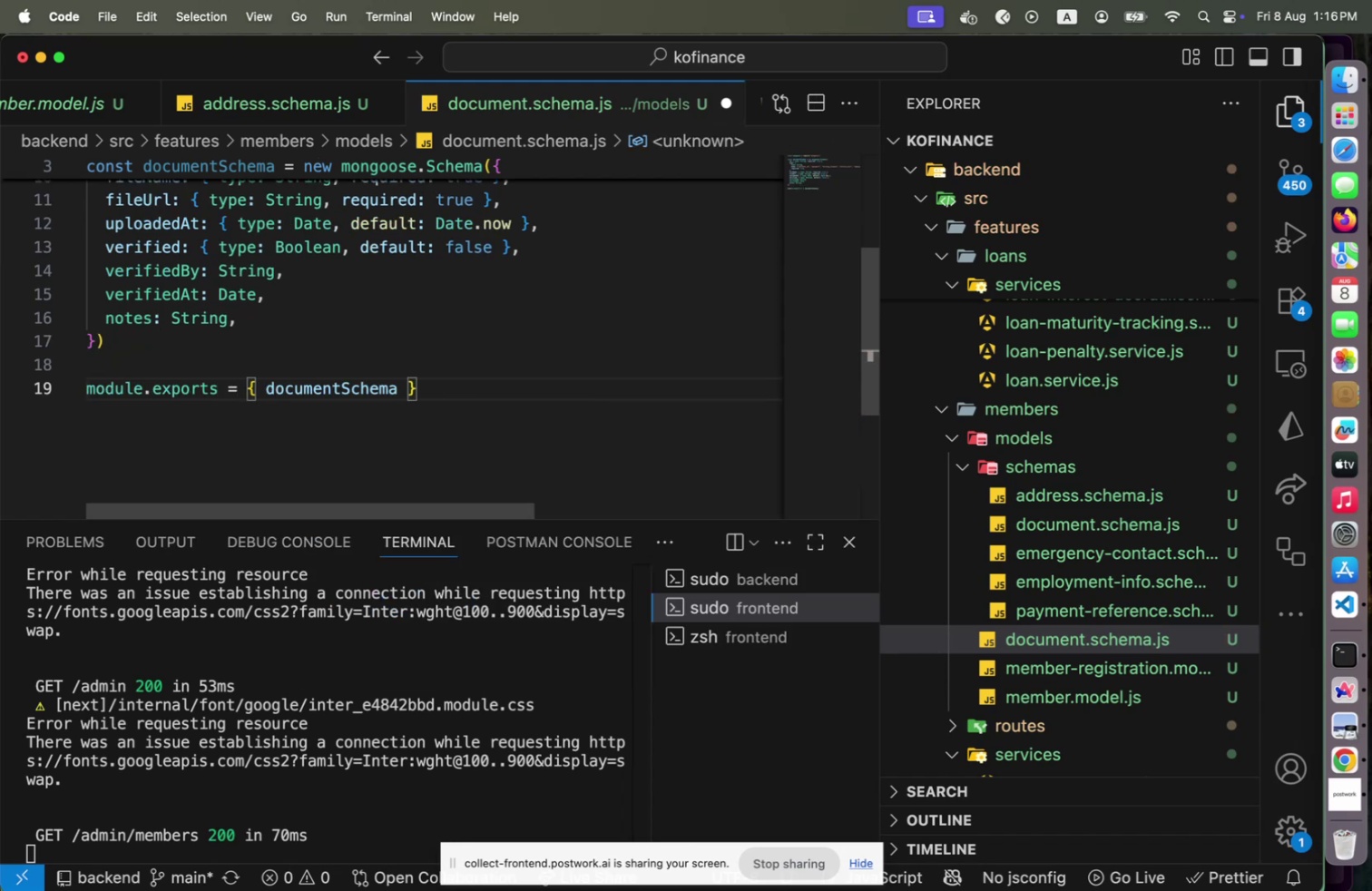 
key(Alt+Shift+F)
 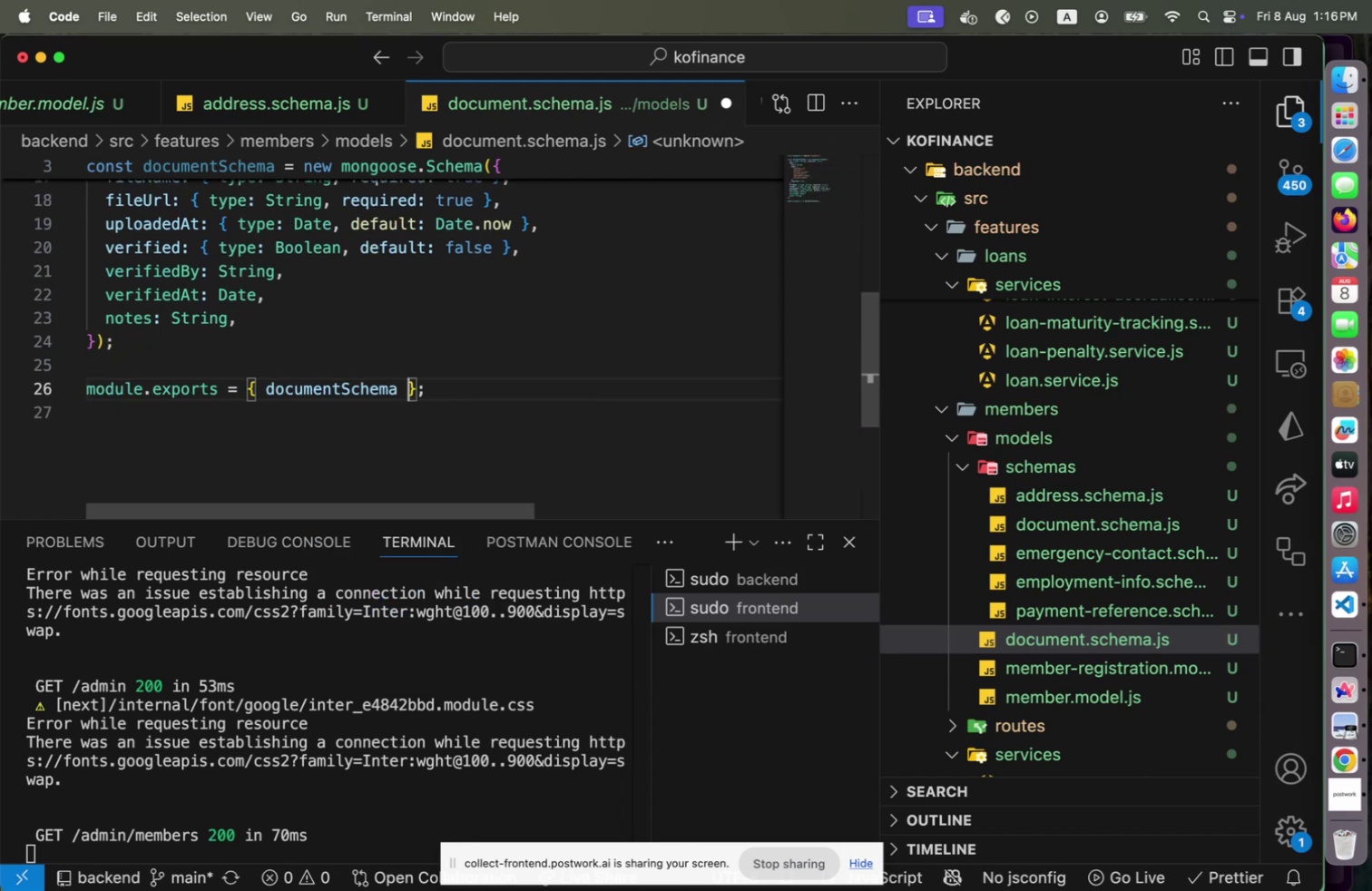 
key(Meta+CommandLeft)
 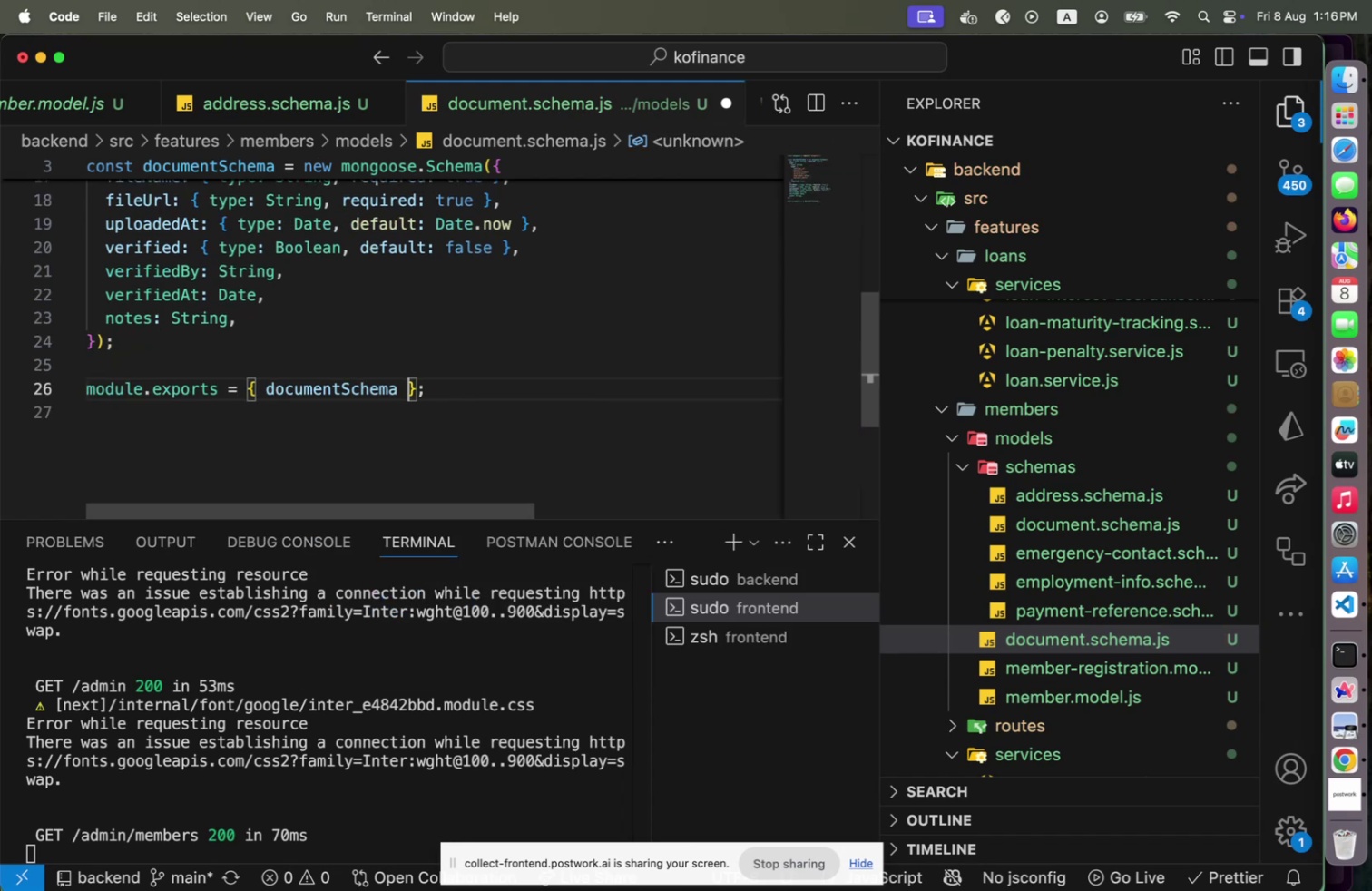 
key(Meta+S)
 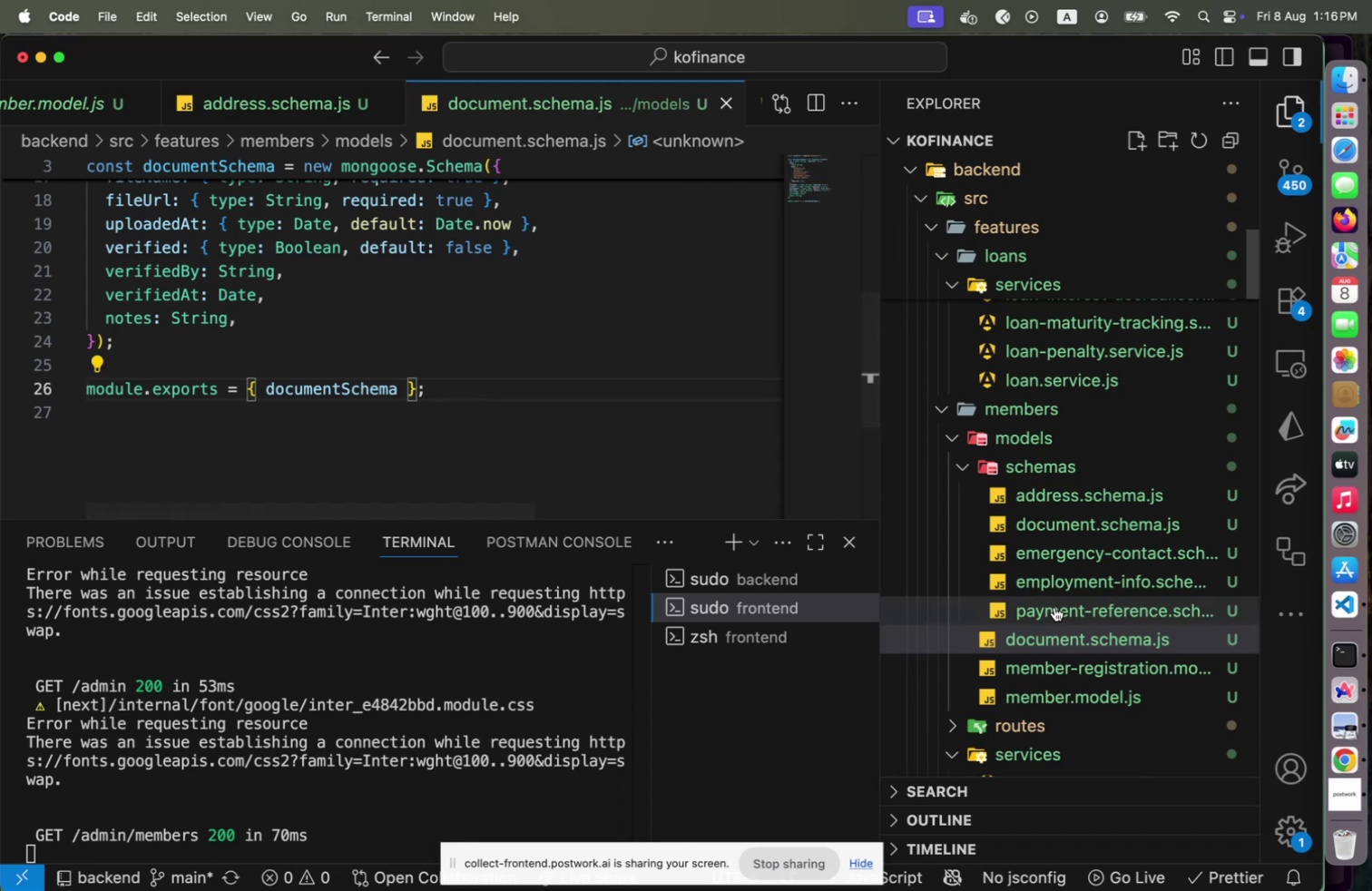 
left_click_drag(start_coordinate=[1063, 635], to_coordinate=[1088, 549])
 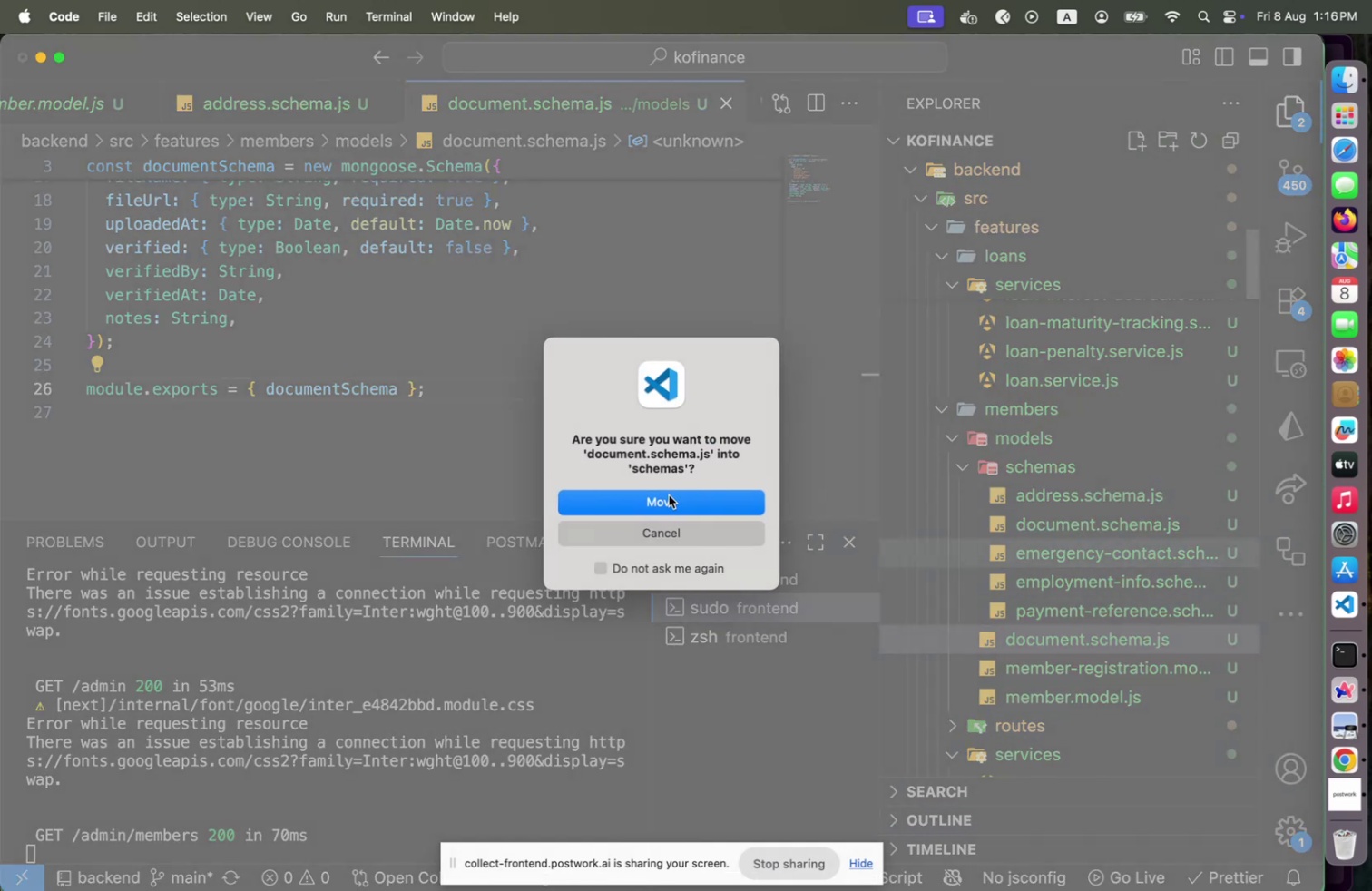 
left_click([669, 494])
 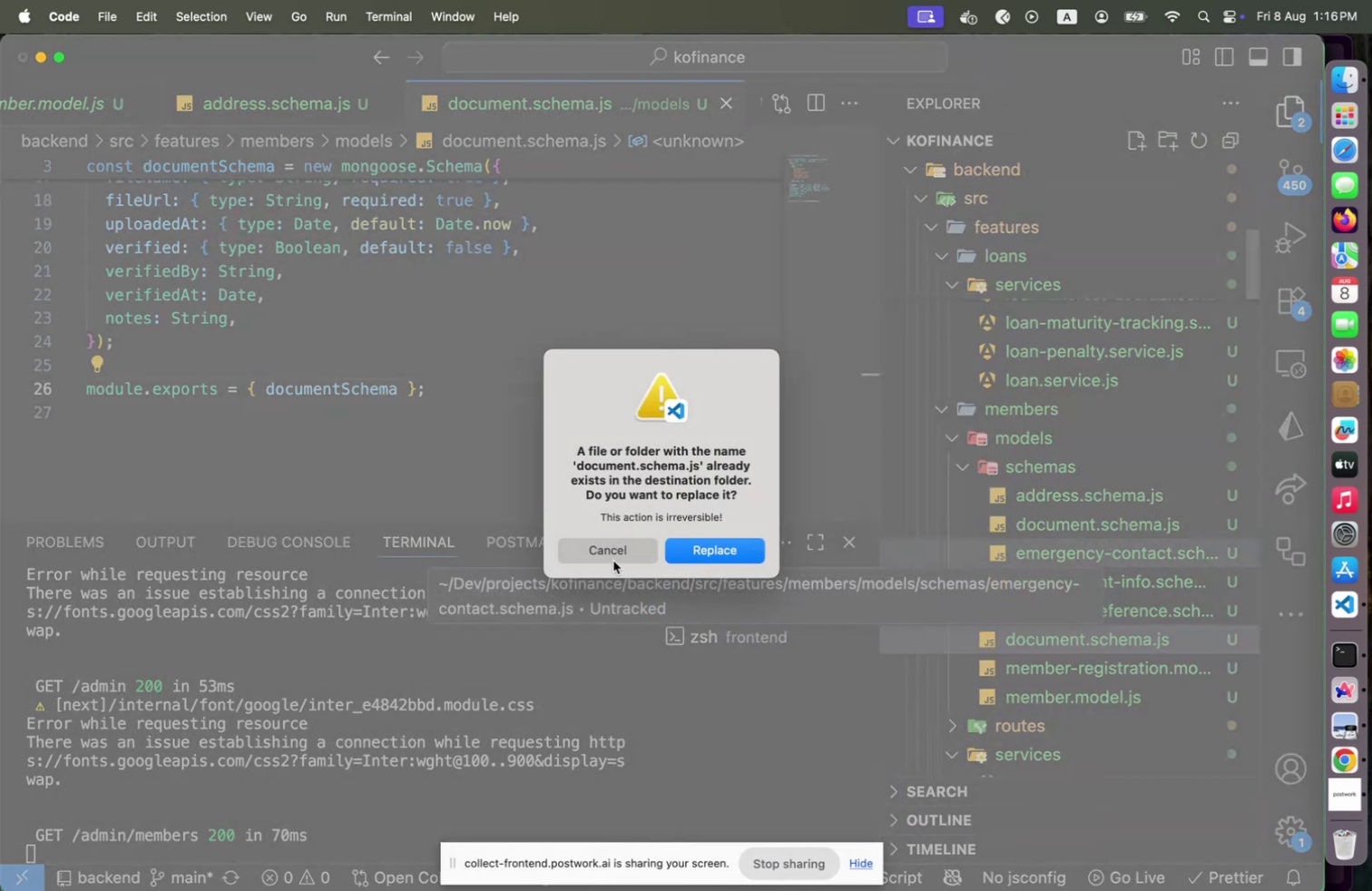 
left_click([600, 553])
 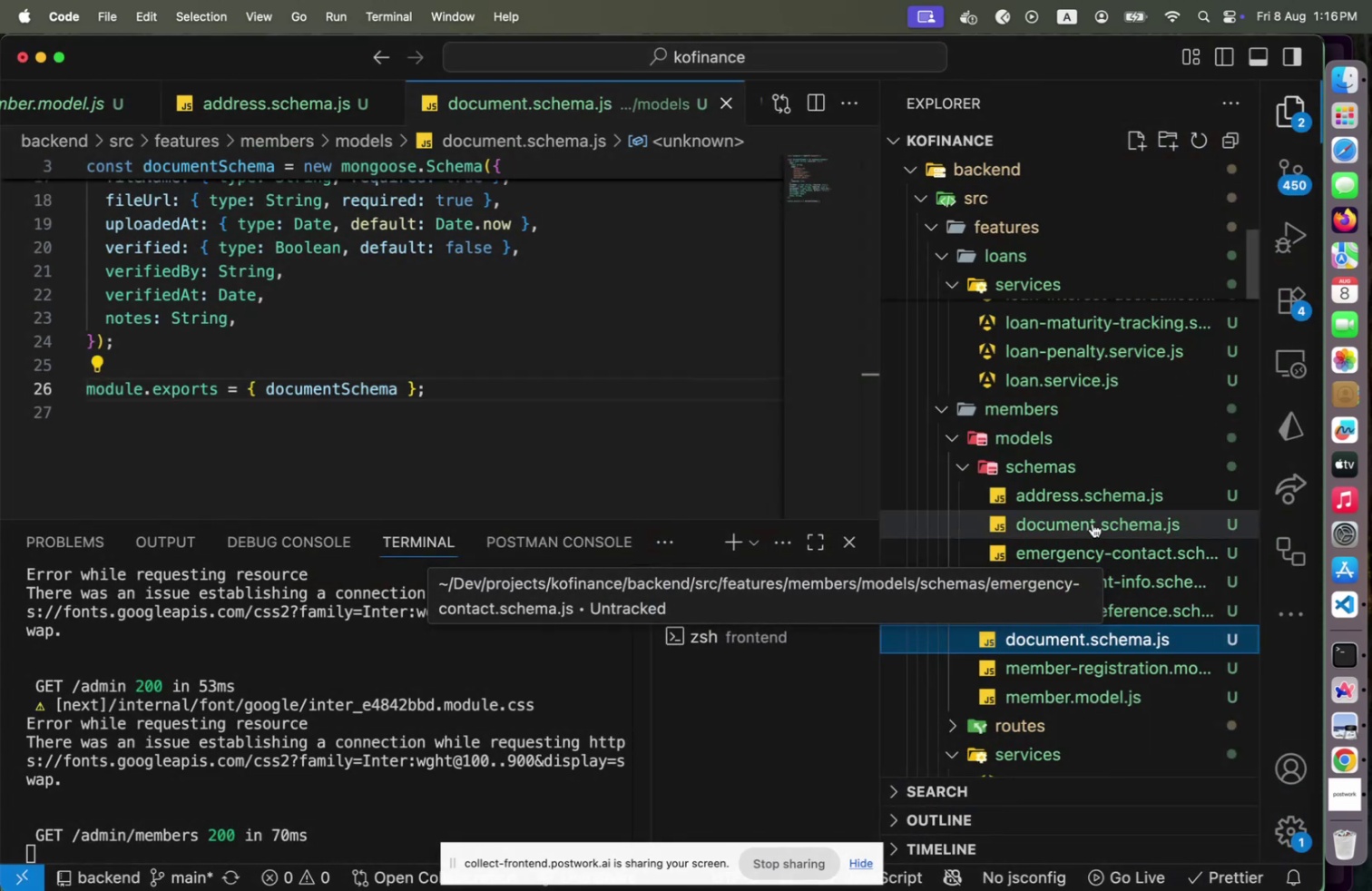 
left_click([1093, 523])
 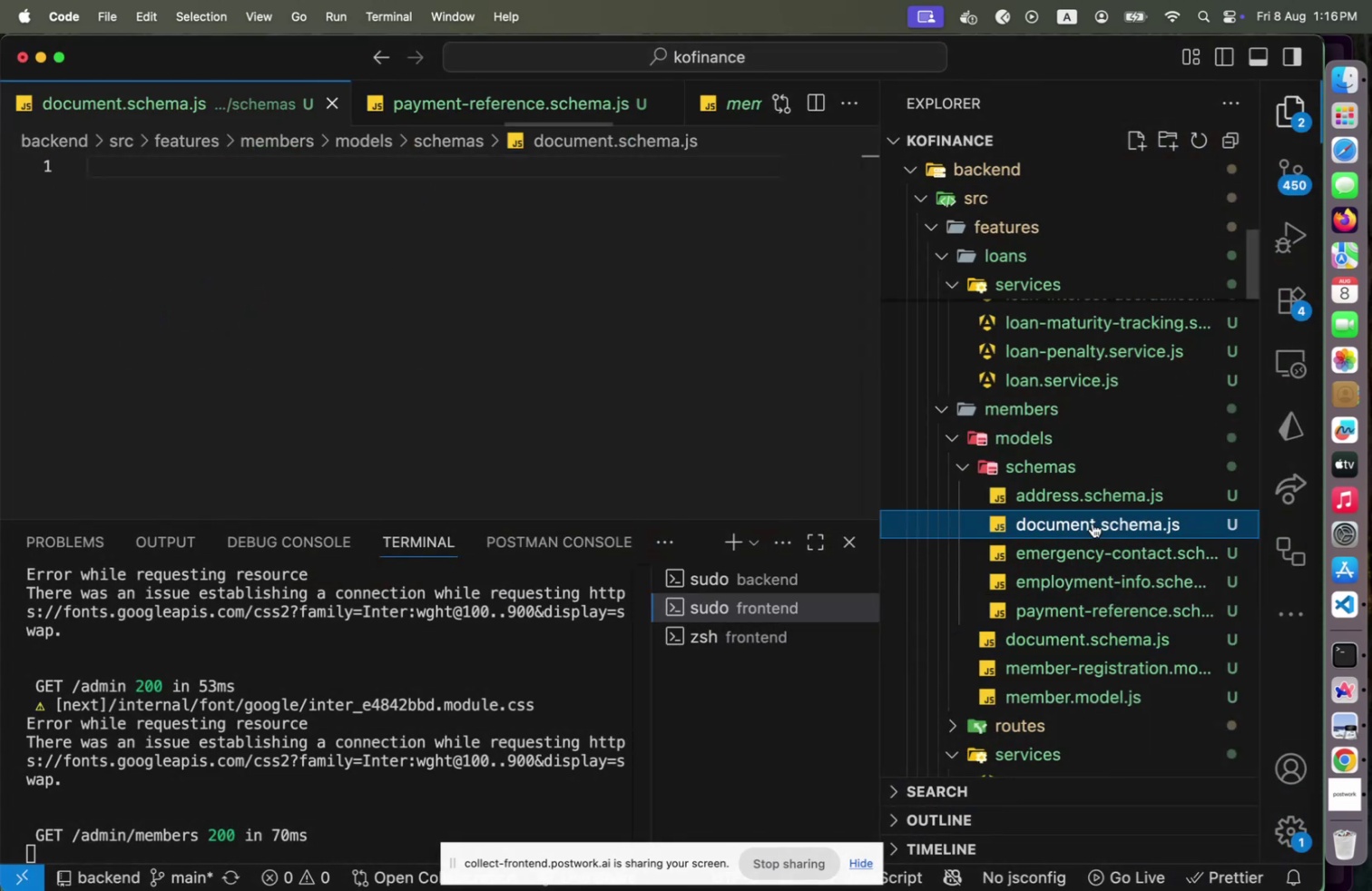 
left_click([1093, 523])
 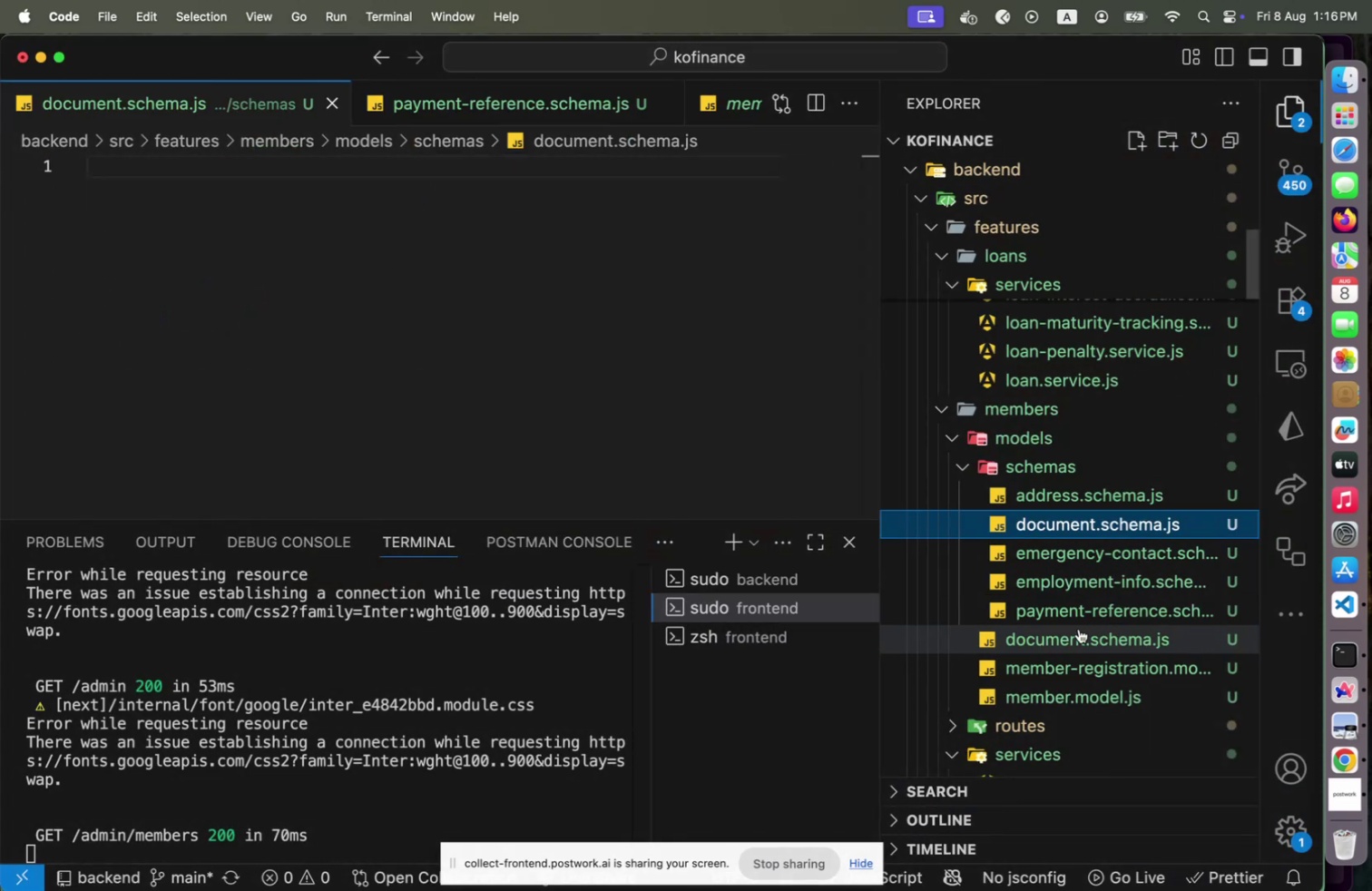 
left_click([1080, 631])
 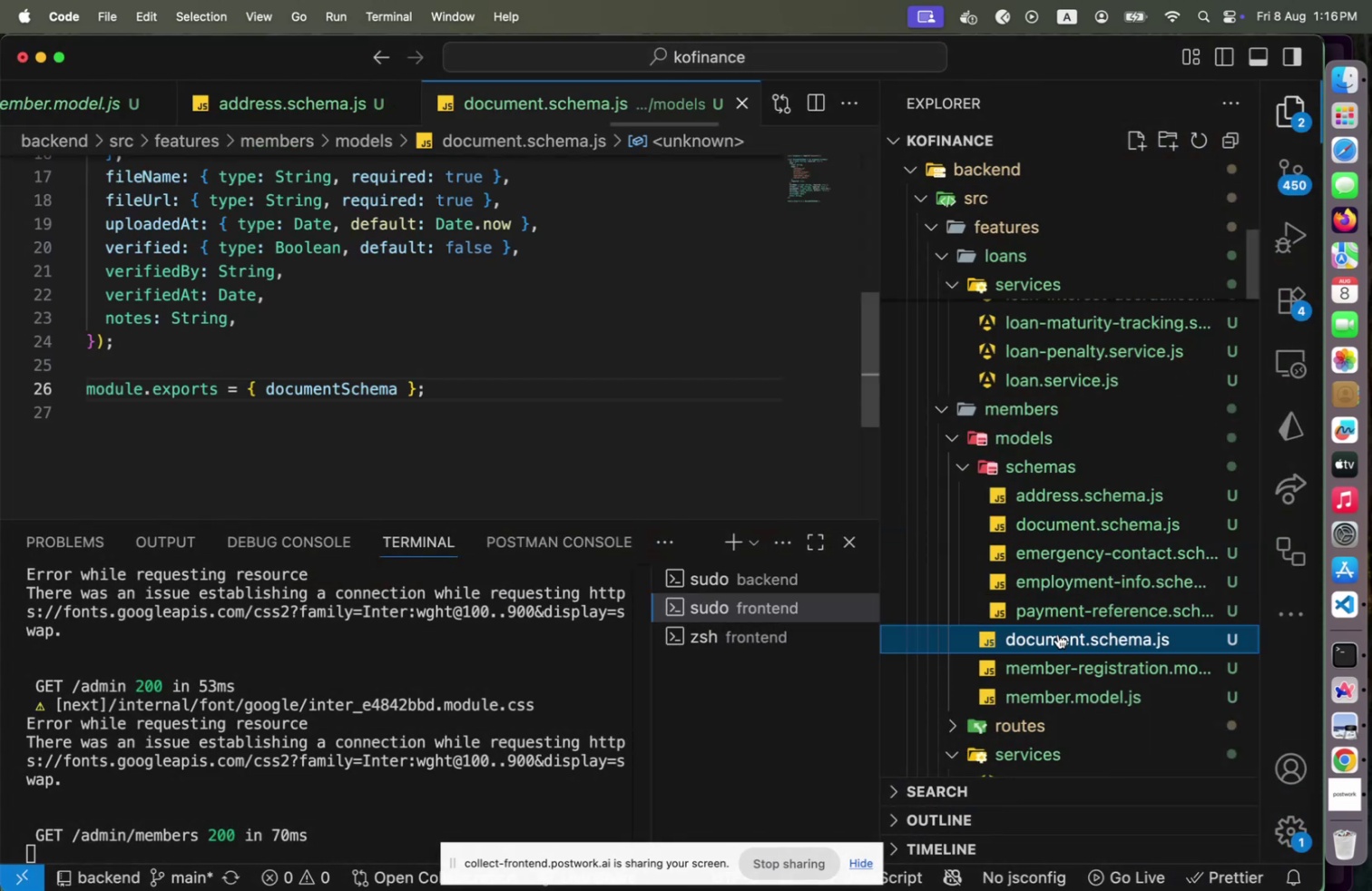 
left_click_drag(start_coordinate=[1054, 633], to_coordinate=[1098, 541])
 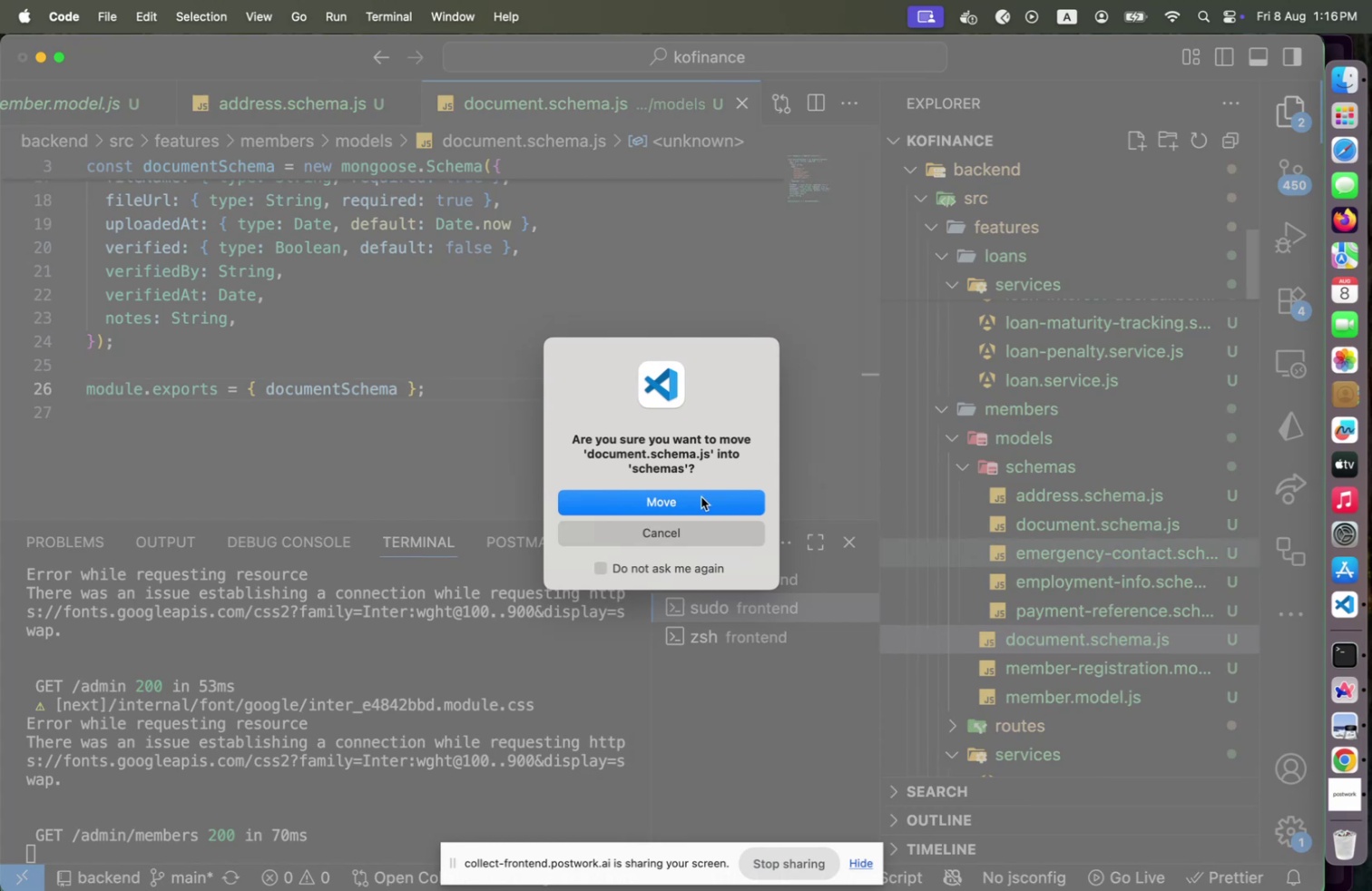 
left_click([695, 503])
 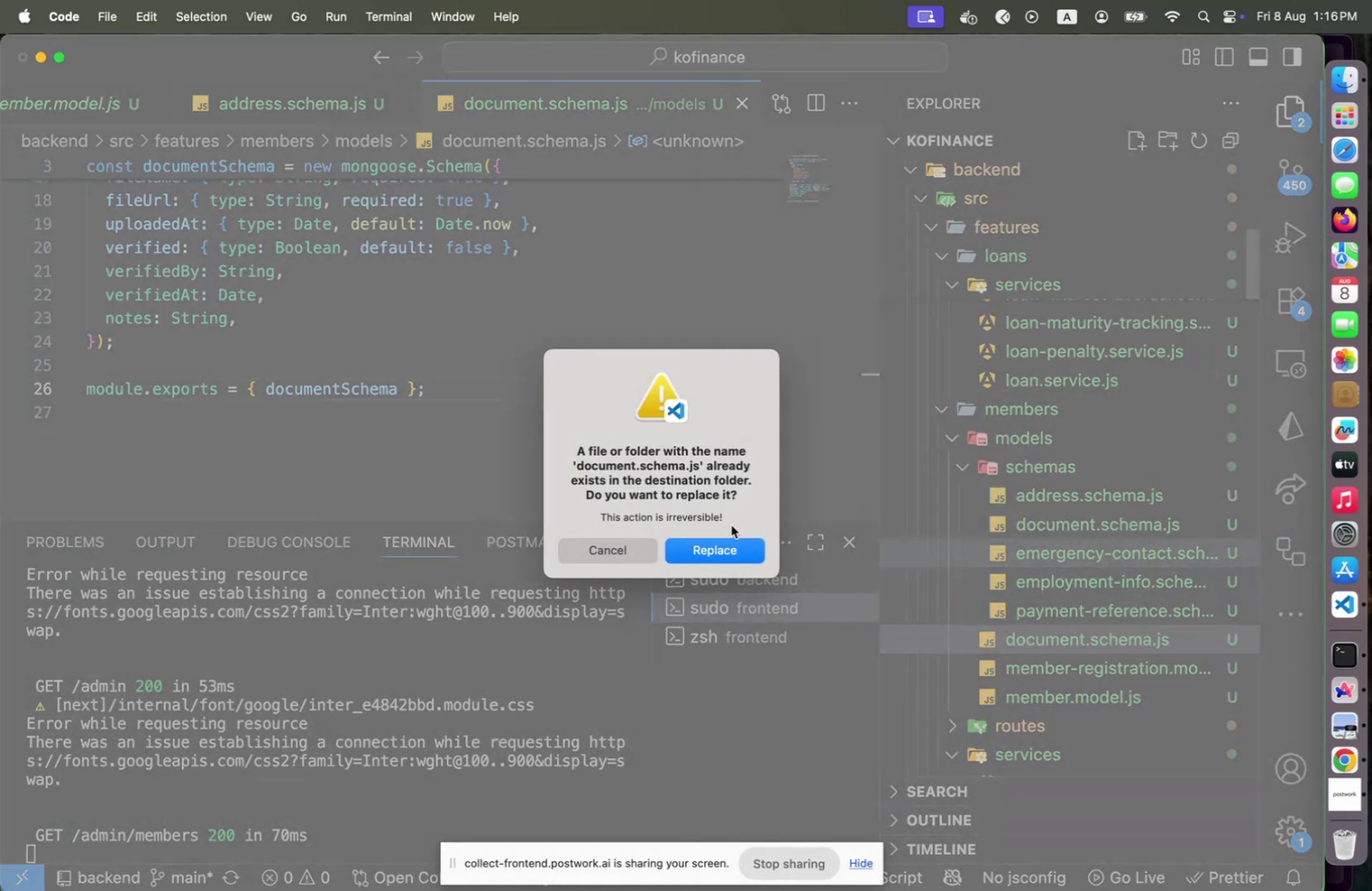 
left_click([736, 558])
 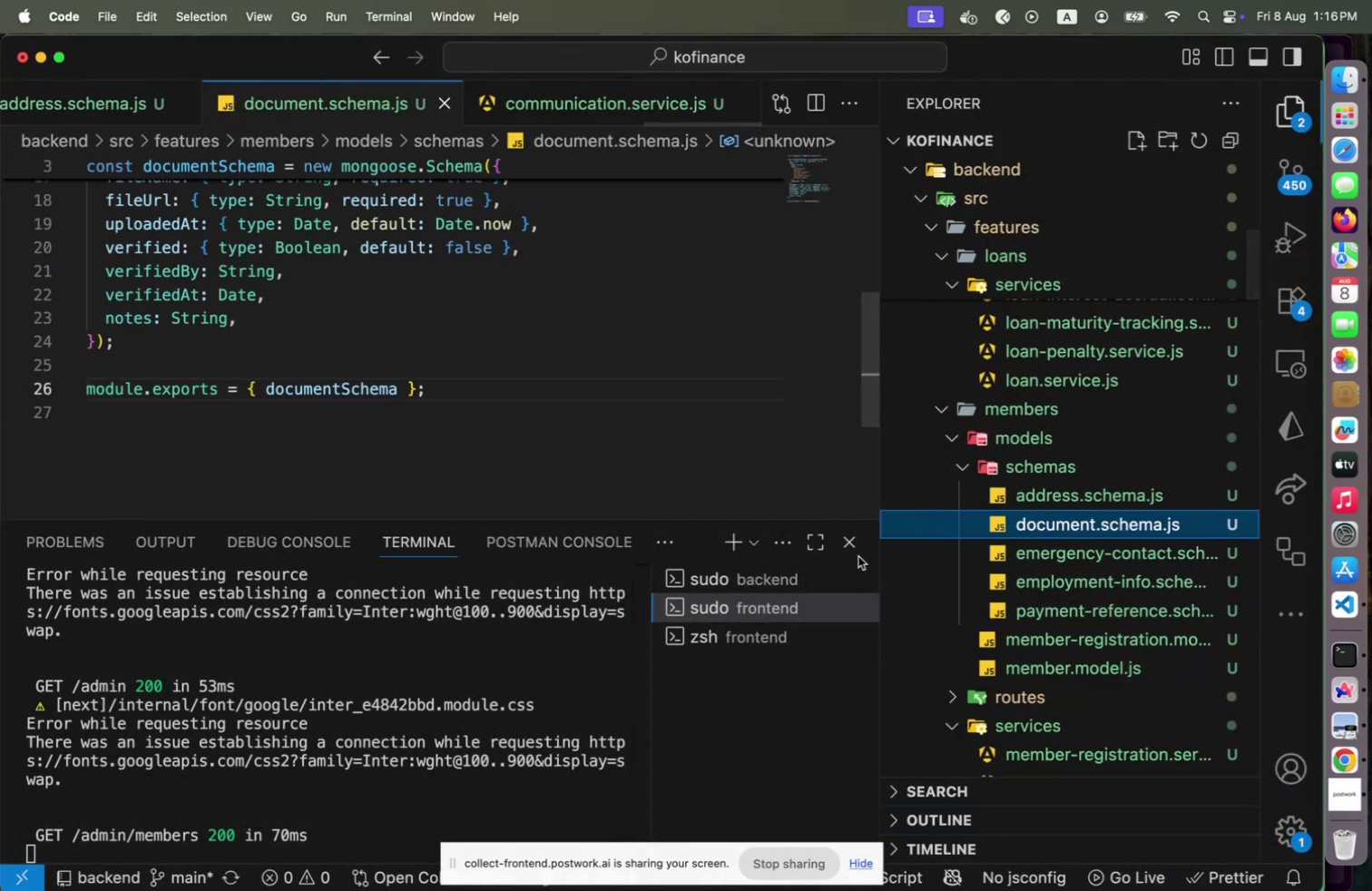 
left_click([656, 426])
 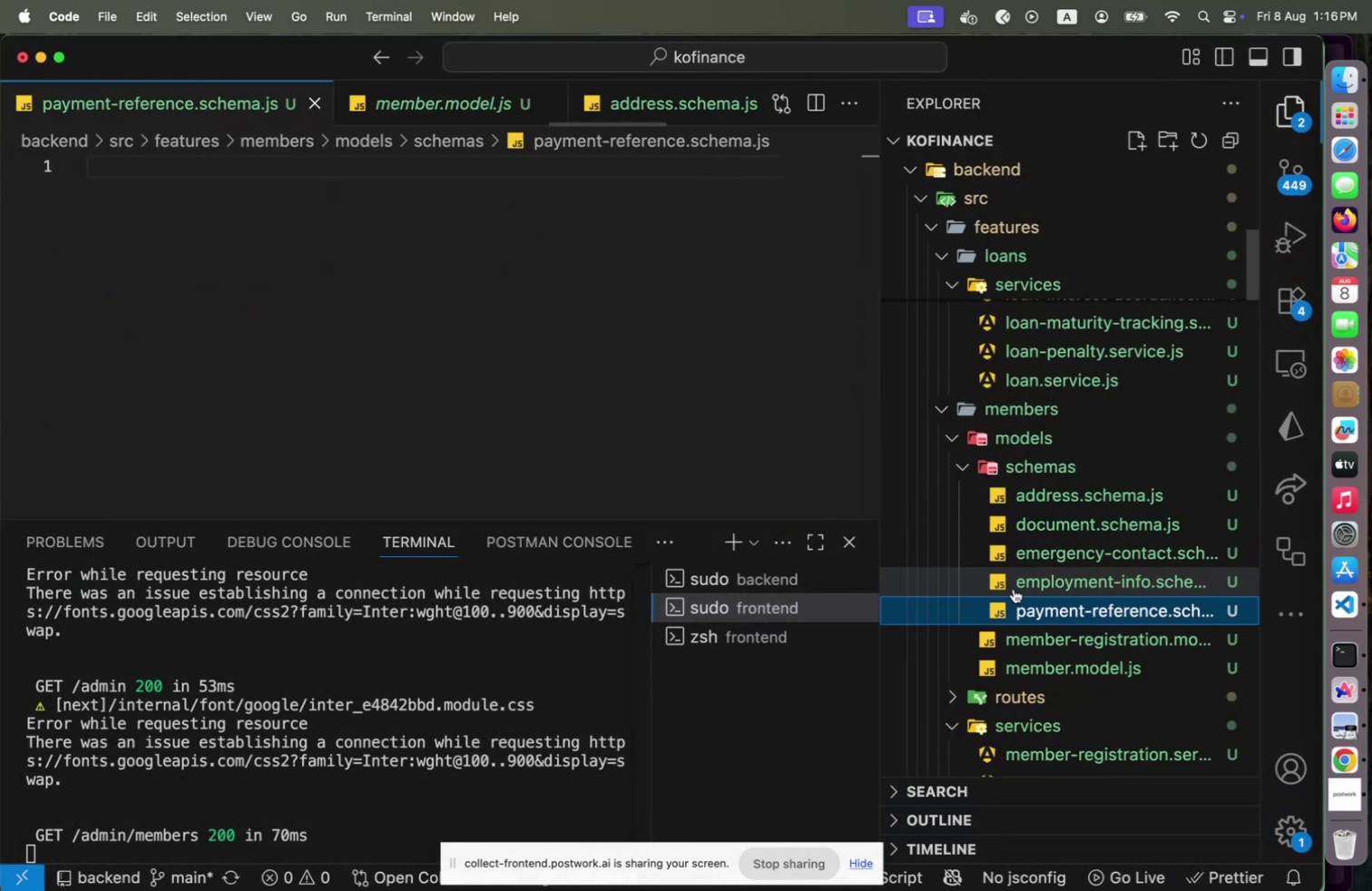 
left_click([1133, 640])
 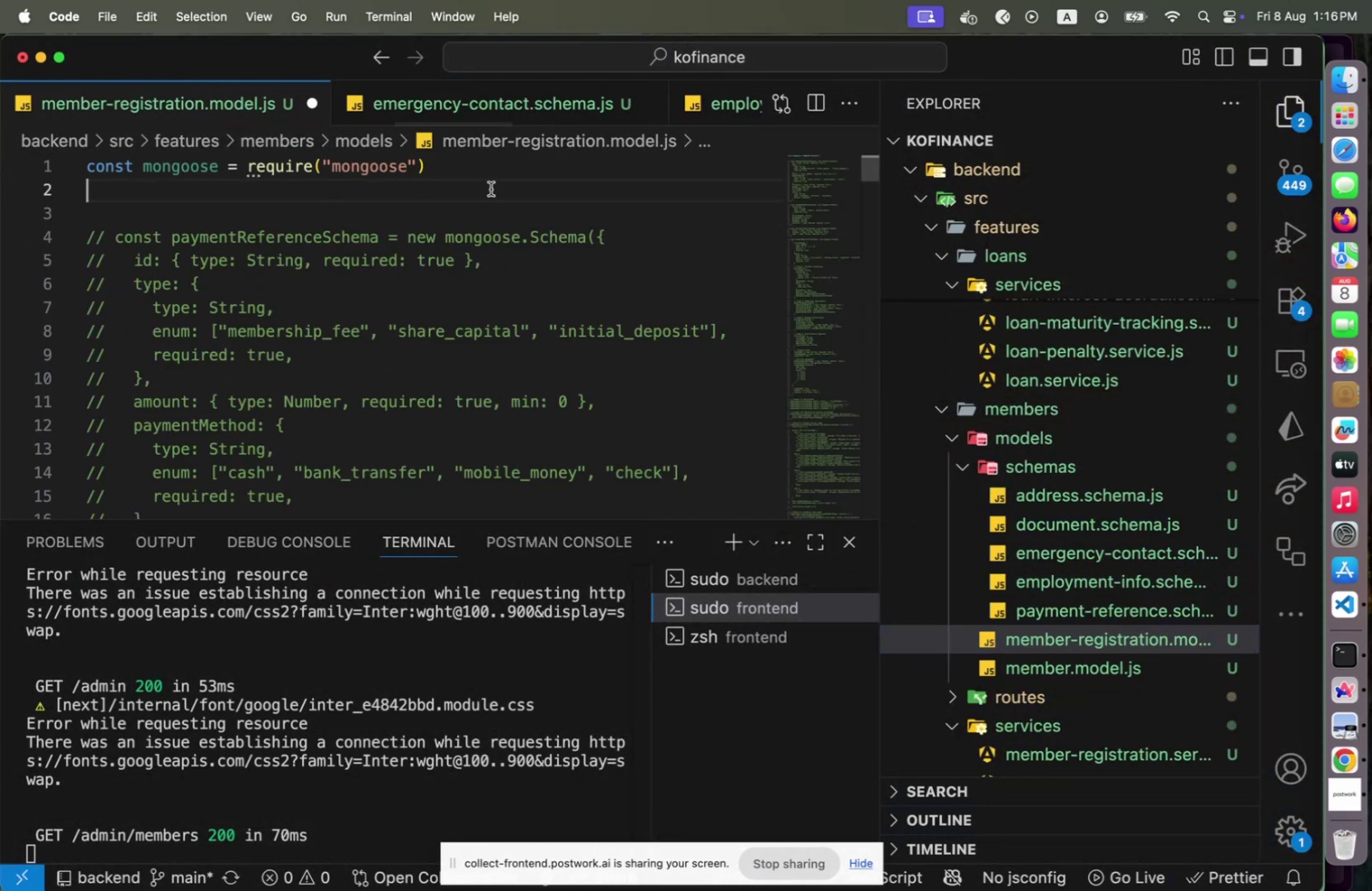 
key(ArrowDown)
 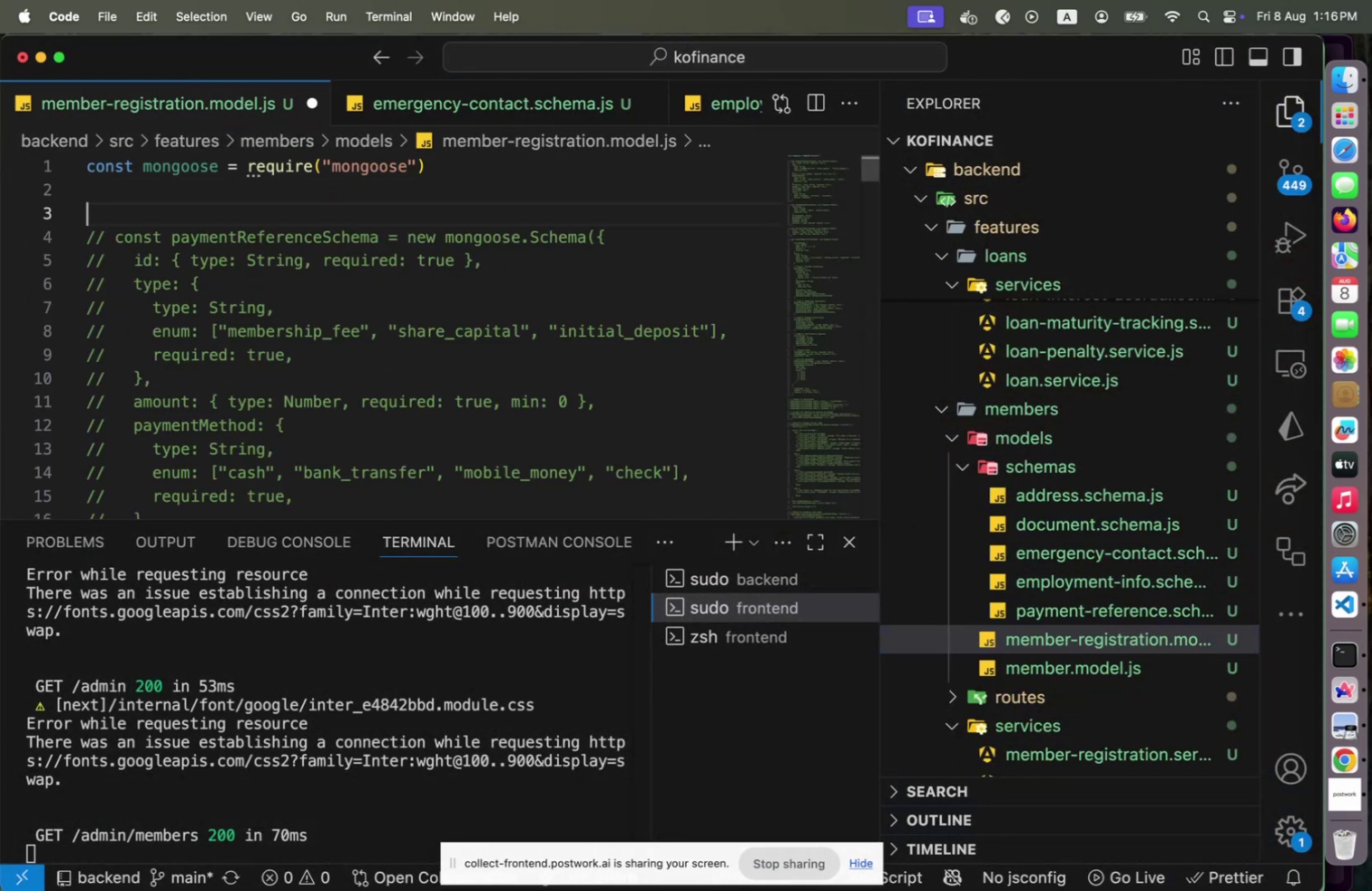 
key(ArrowDown)
 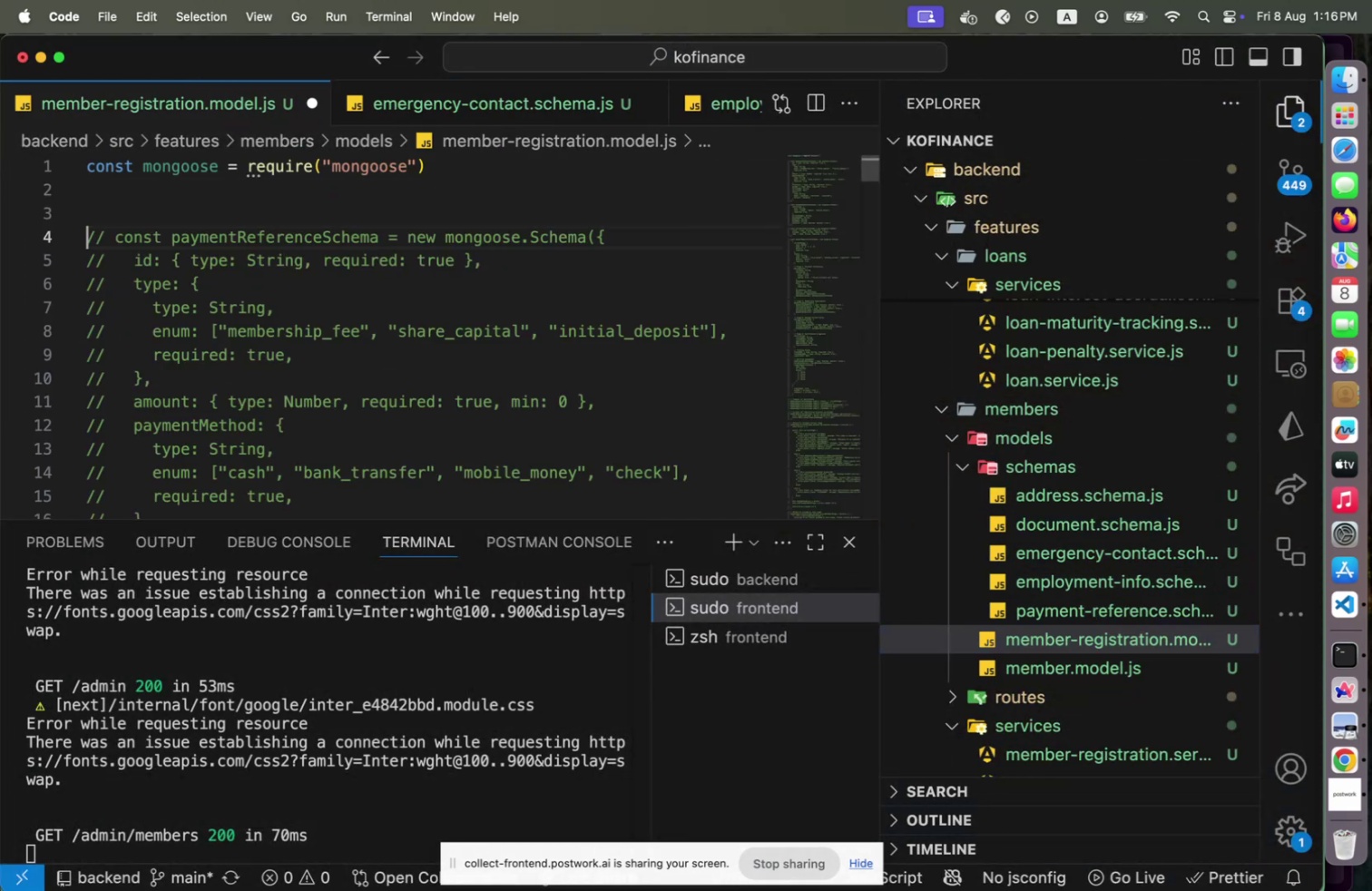 
hold_key(key=ArrowDown, duration=1.5)
 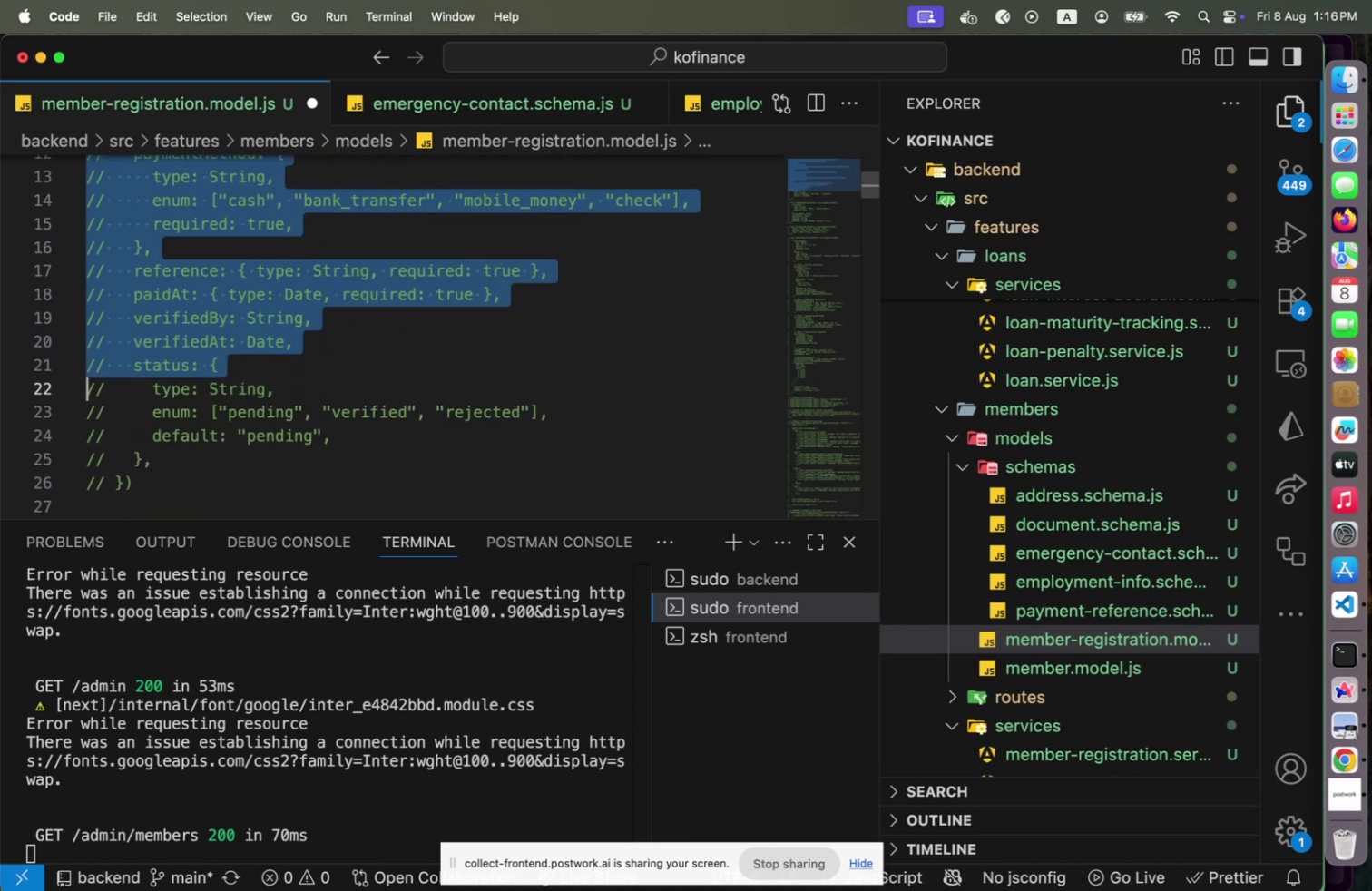 
hold_key(key=ArrowDown, duration=0.65)
 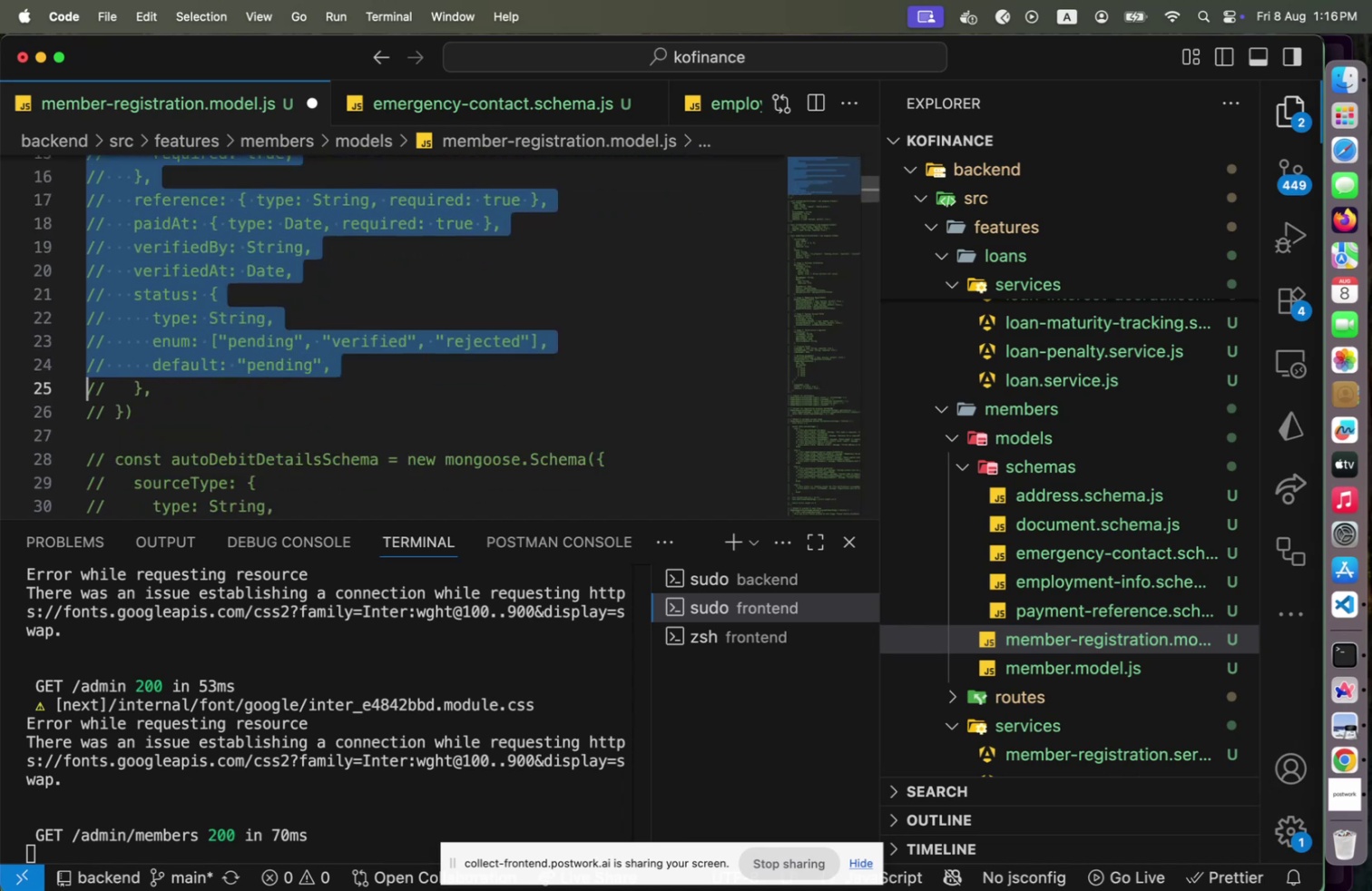 
key(Shift+ArrowDown)
 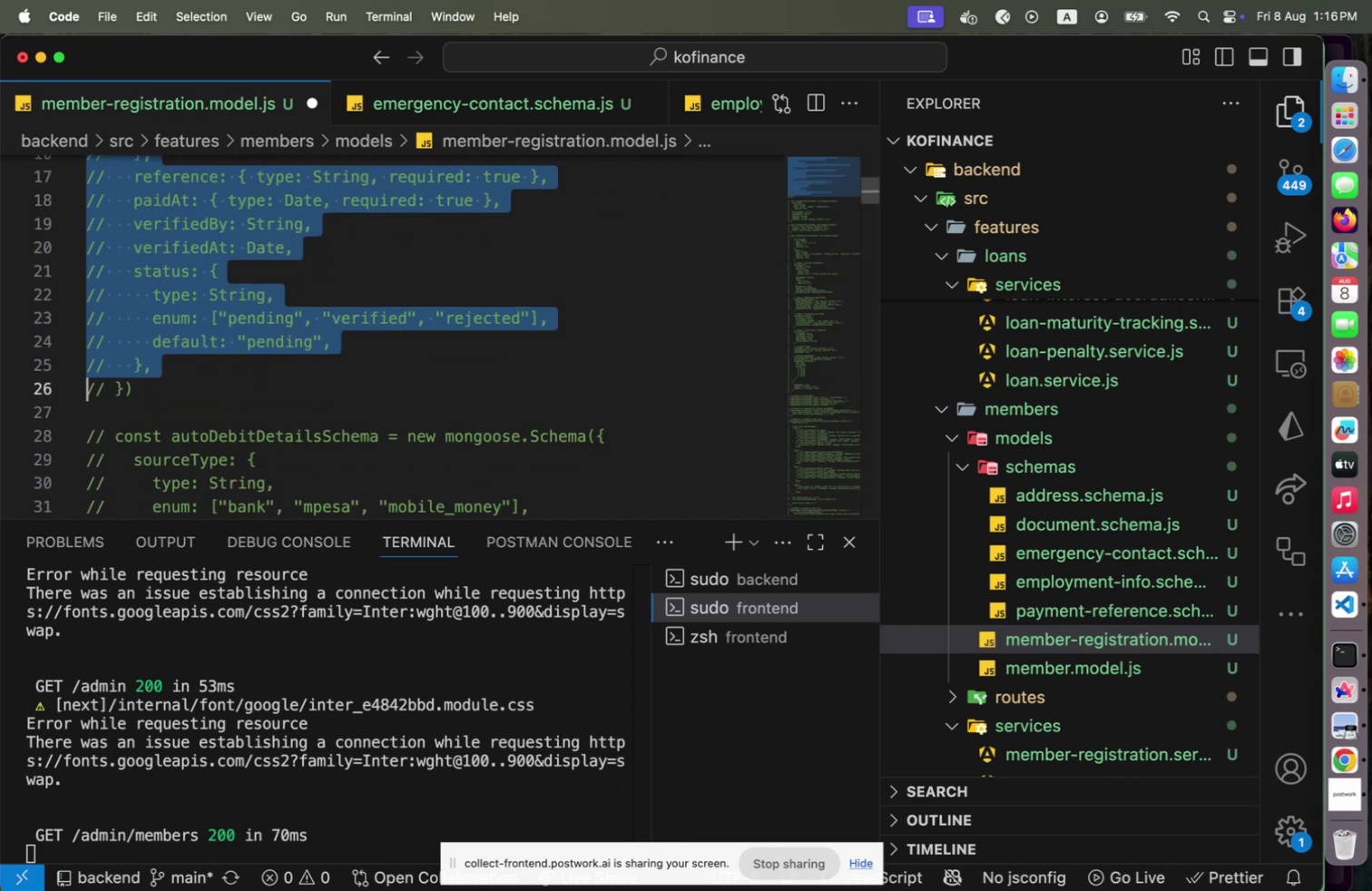 
key(Shift+End)
 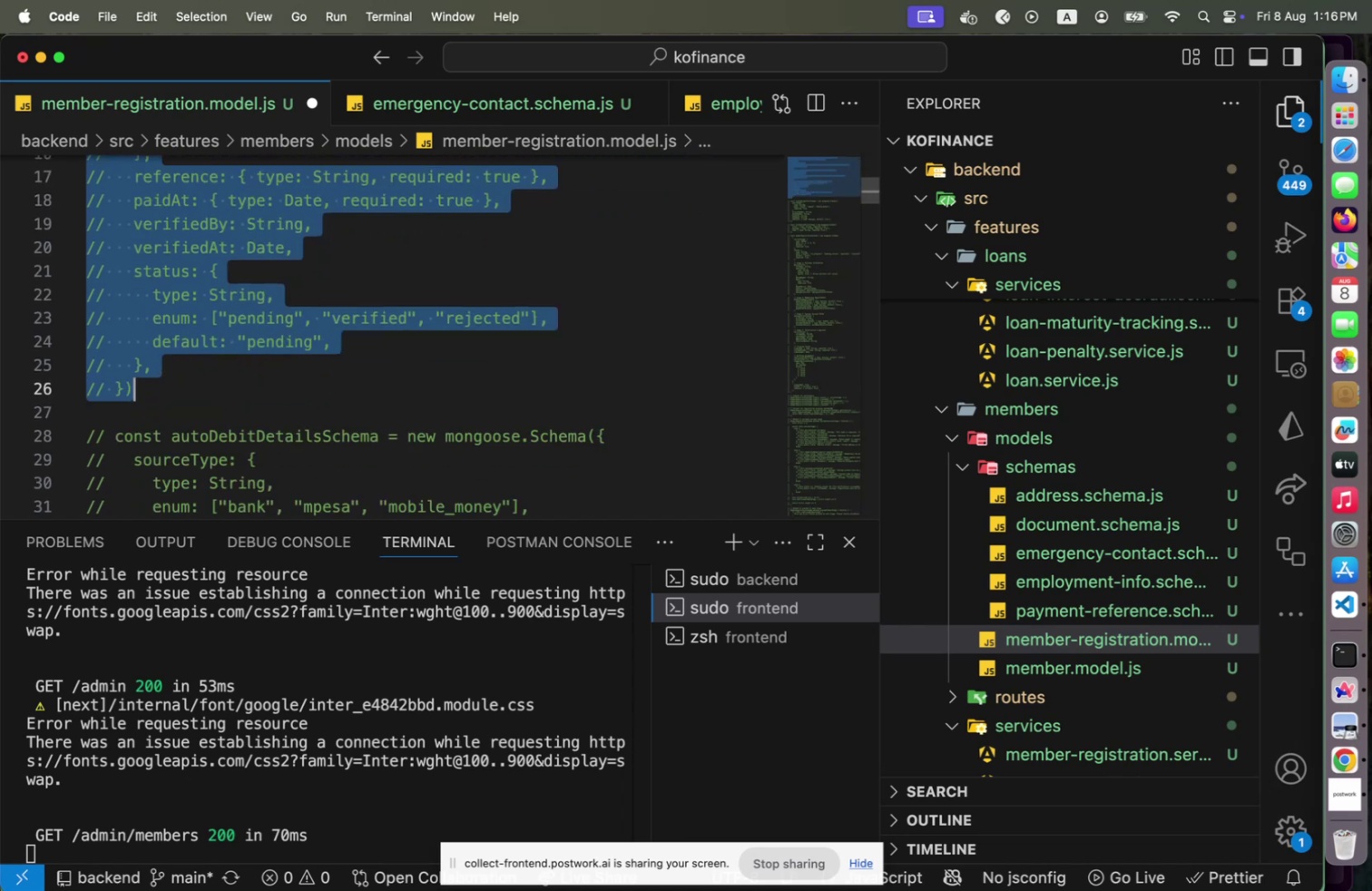 
key(Meta+X)
 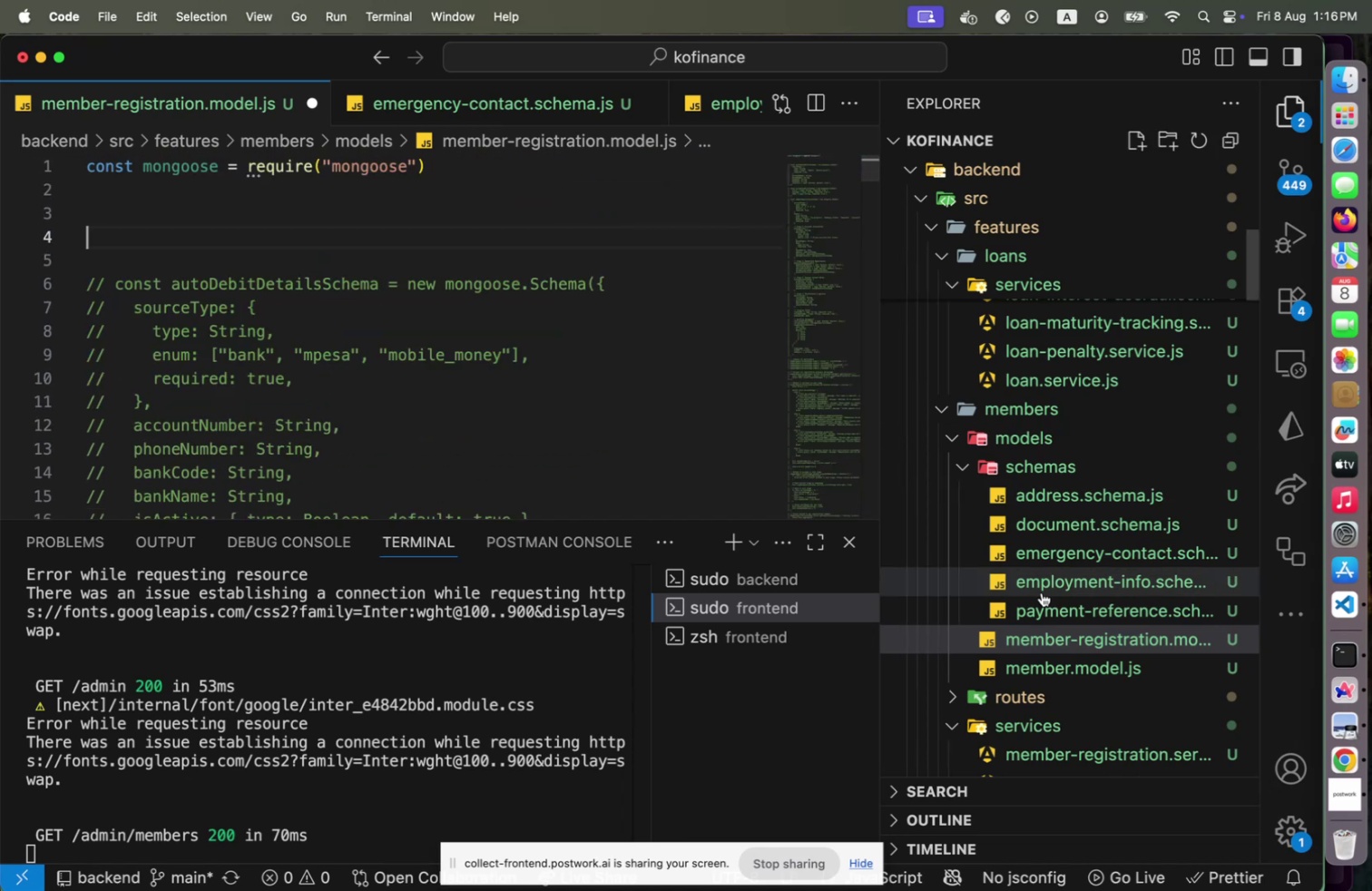 
left_click([1054, 597])
 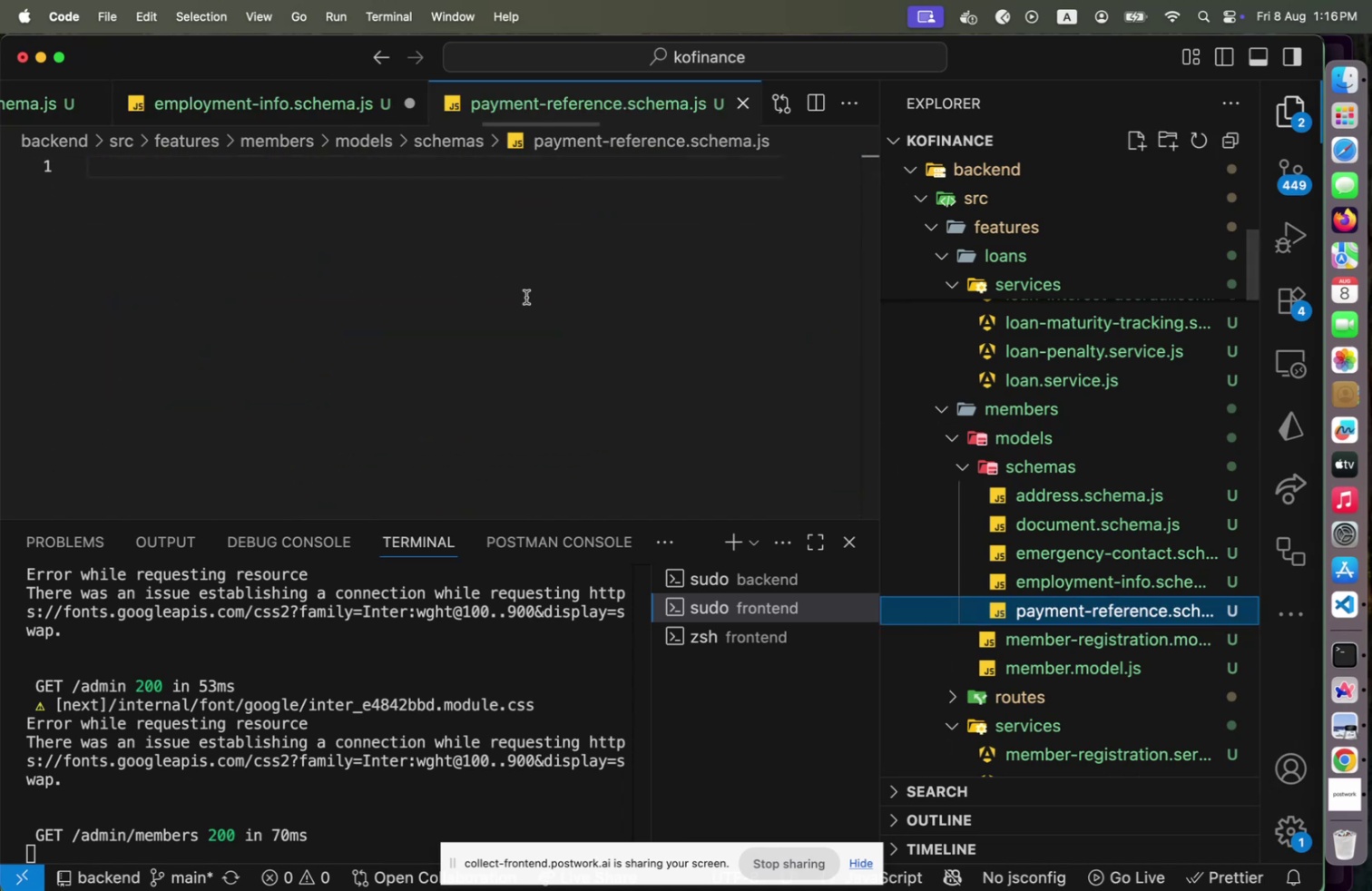 
left_click([516, 291])
 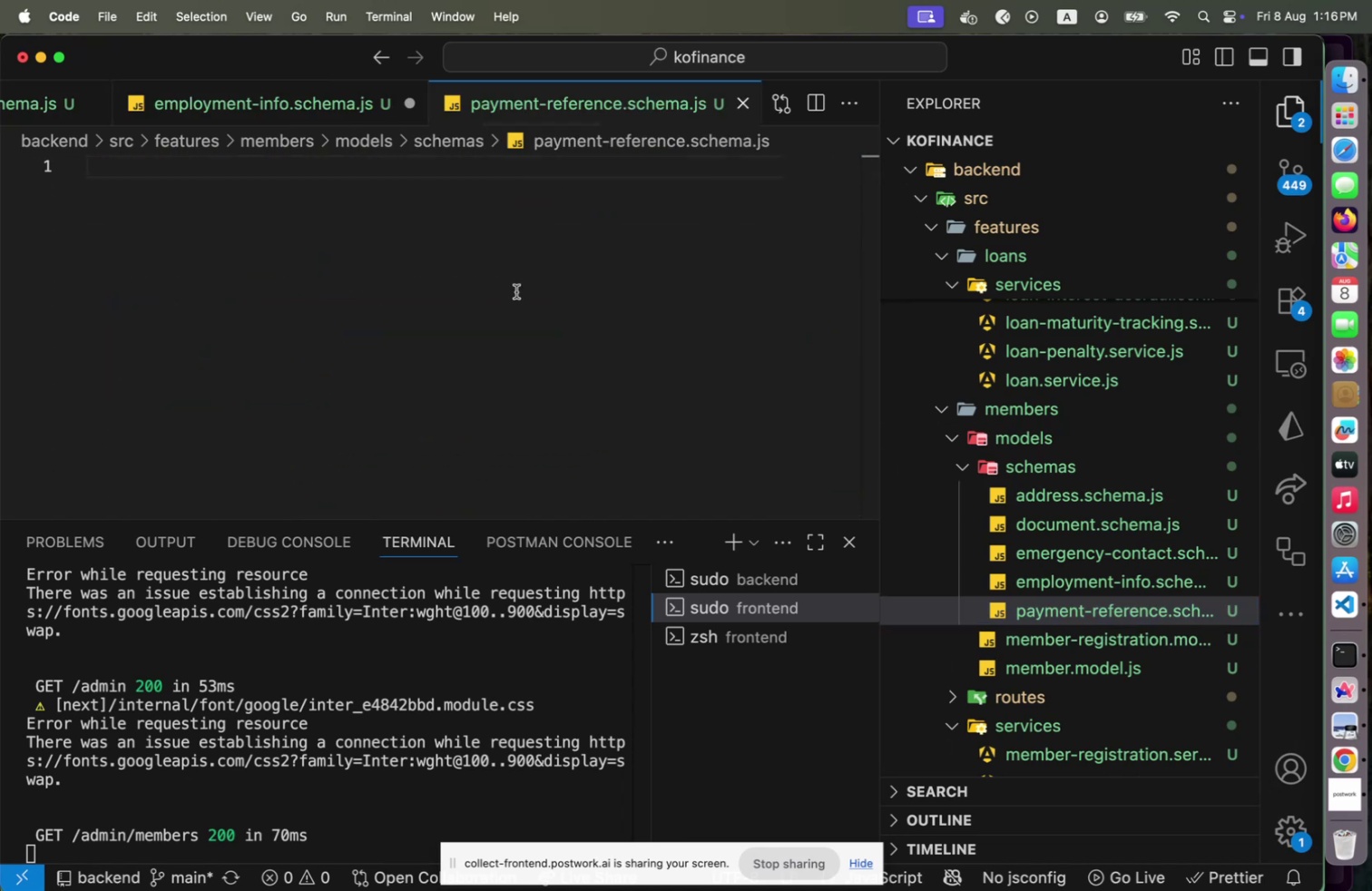 
type(const mongoose = reqiire)
key(Backspace)
key(Backspace)
key(Backspace)
key(Backspace)
type(uire('mon)
 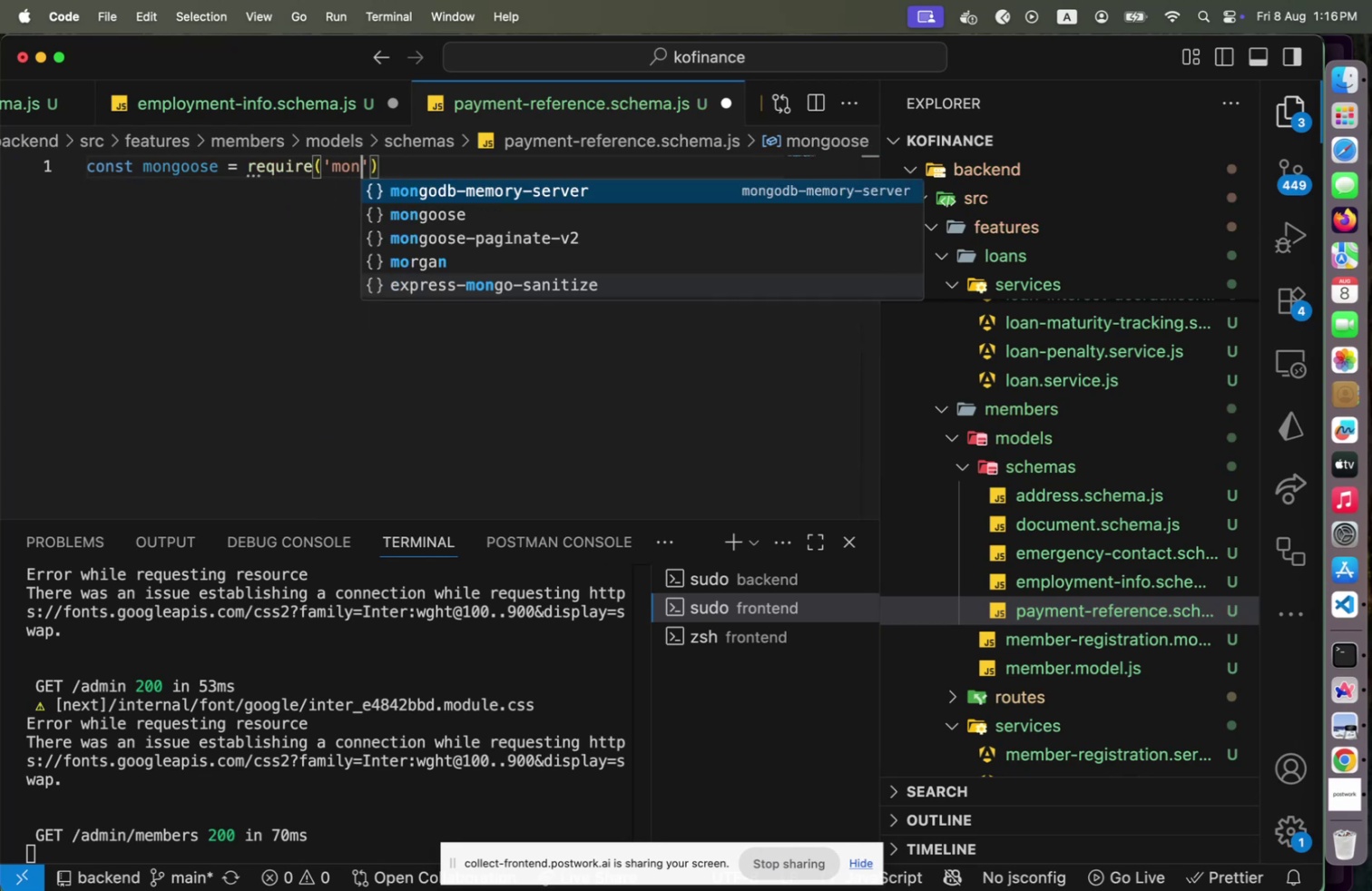 
key(ArrowDown)
 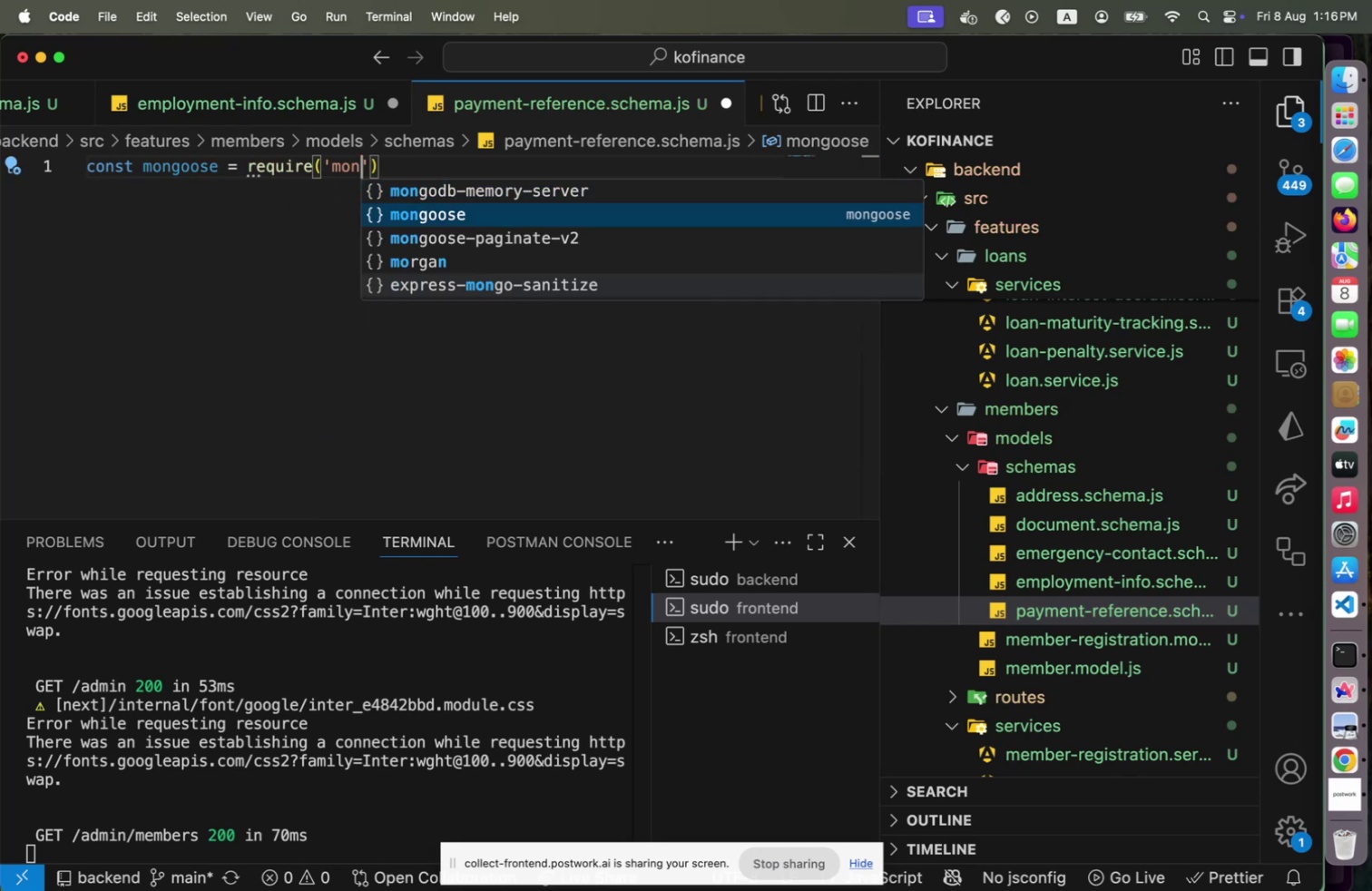 
key(Enter)
 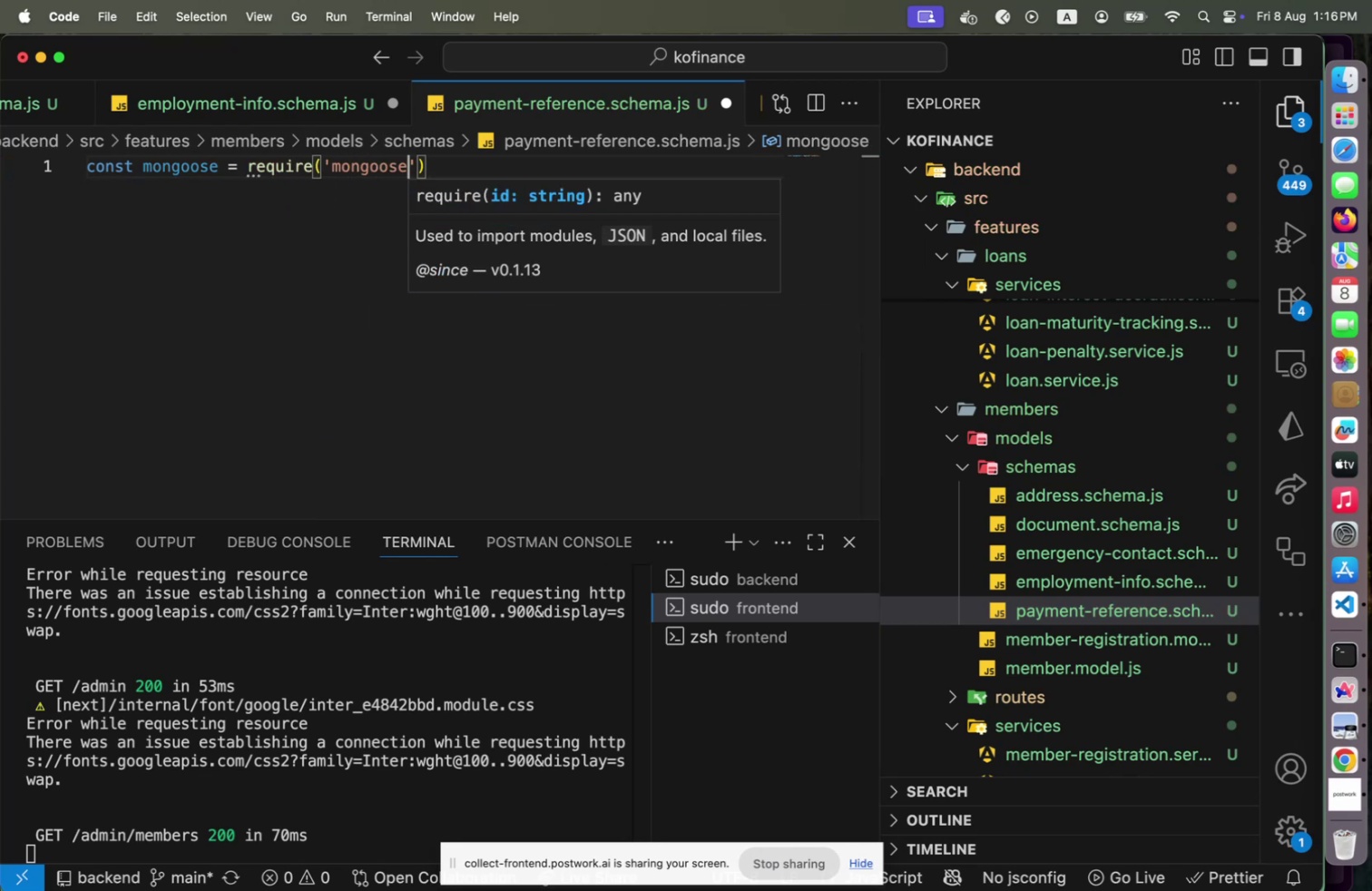 
key(ArrowRight)
 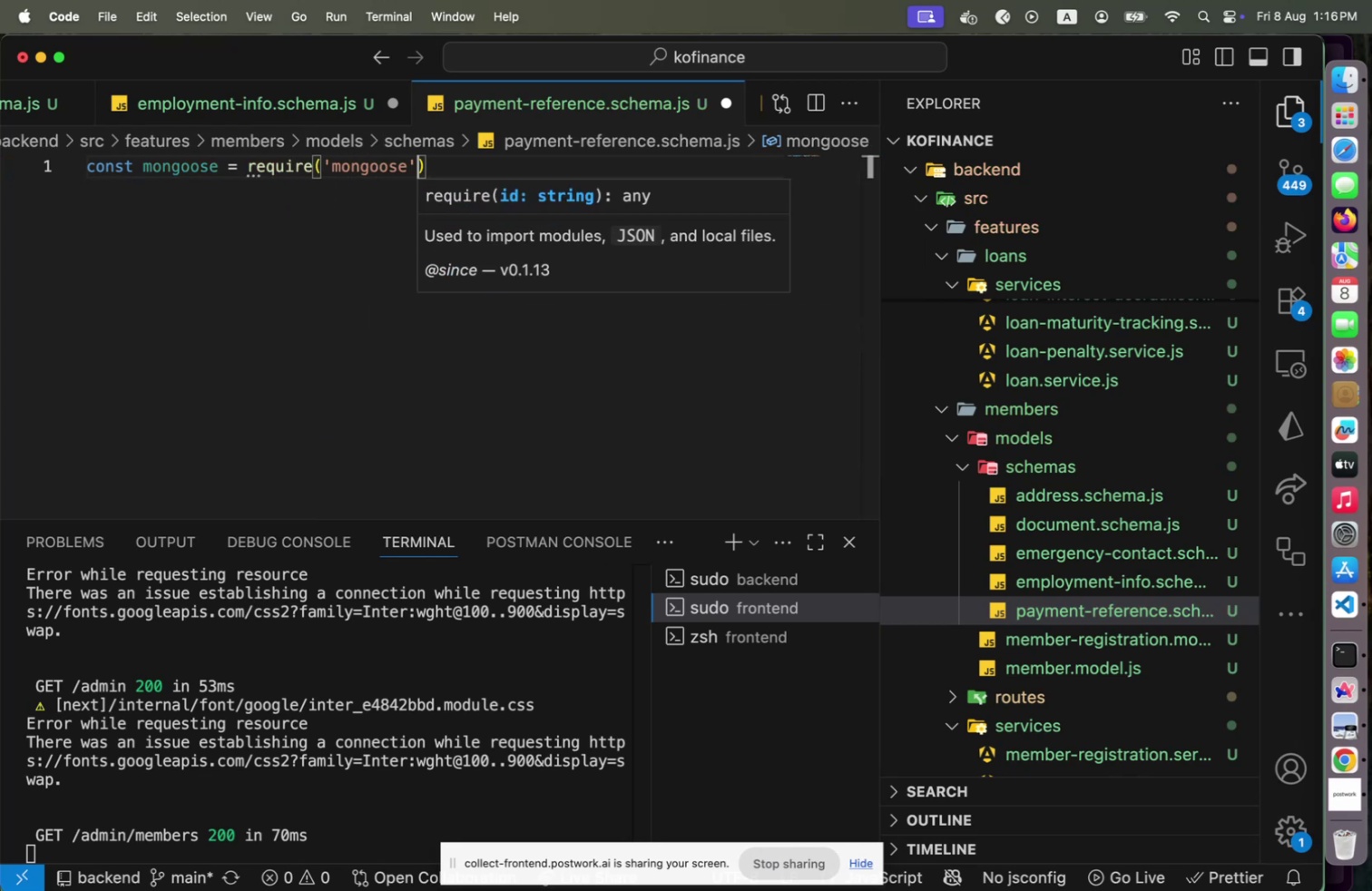 
key(ArrowRight)
 